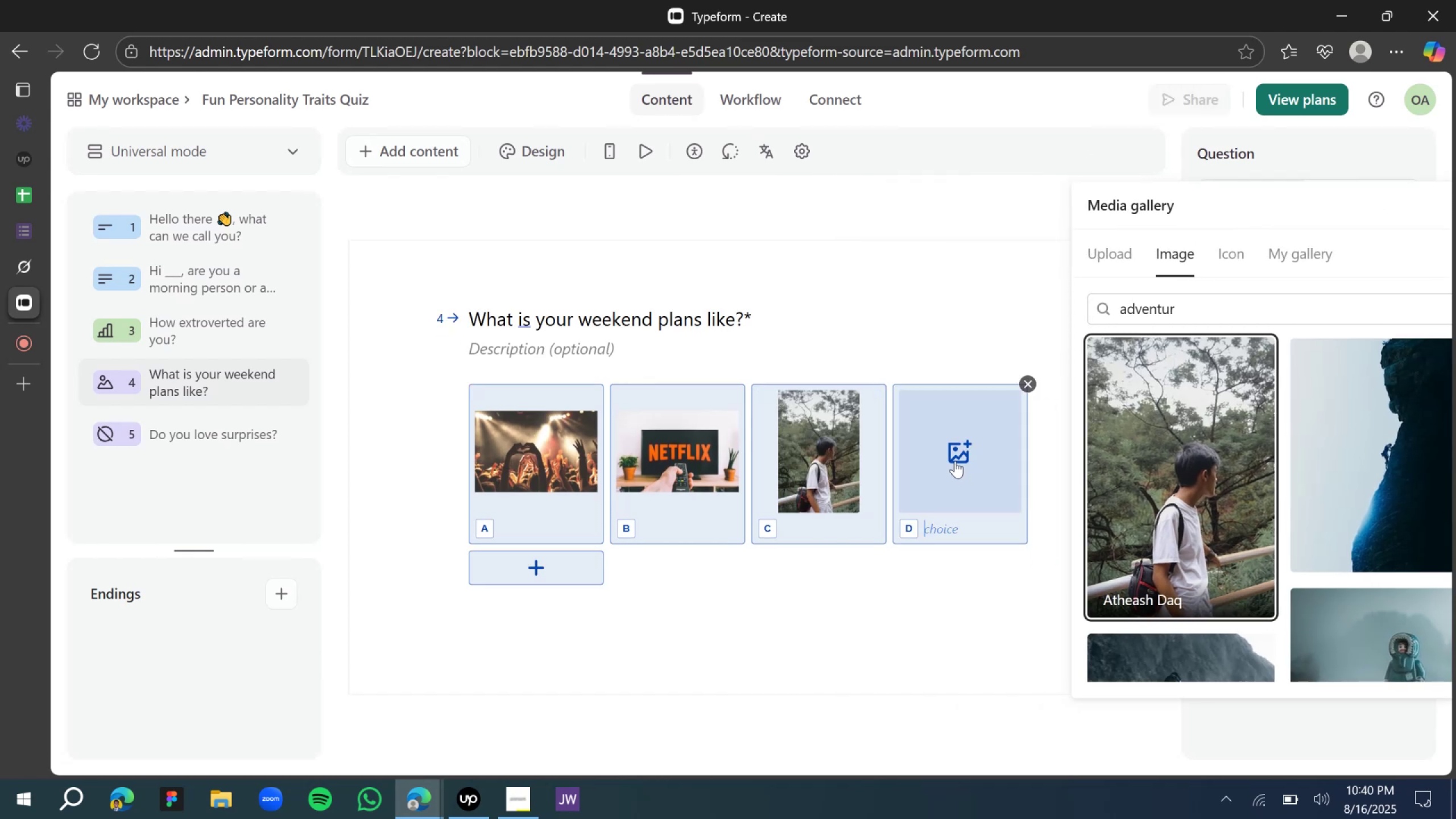 
double_click([1164, 300])
 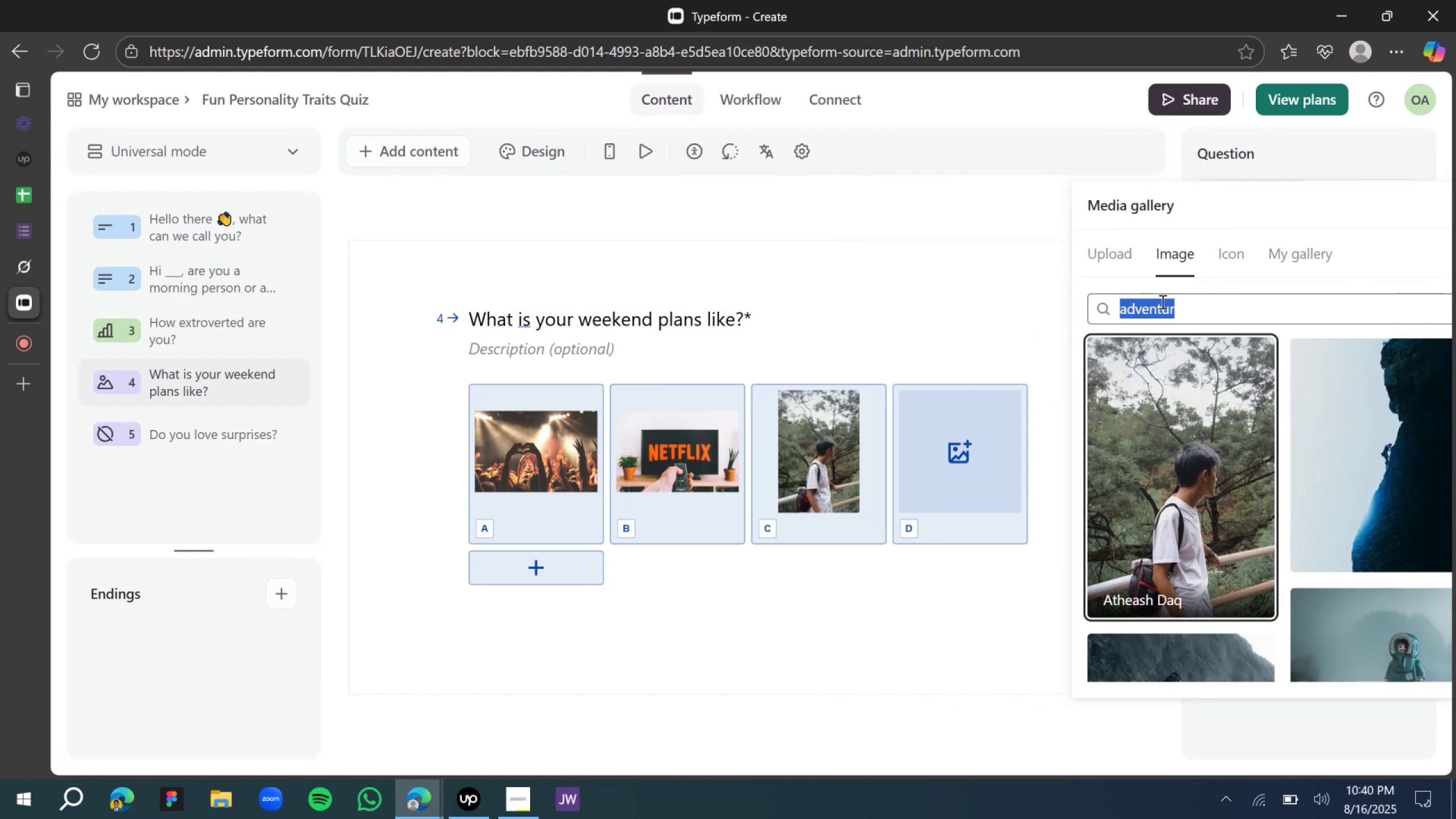 
type(reading)
 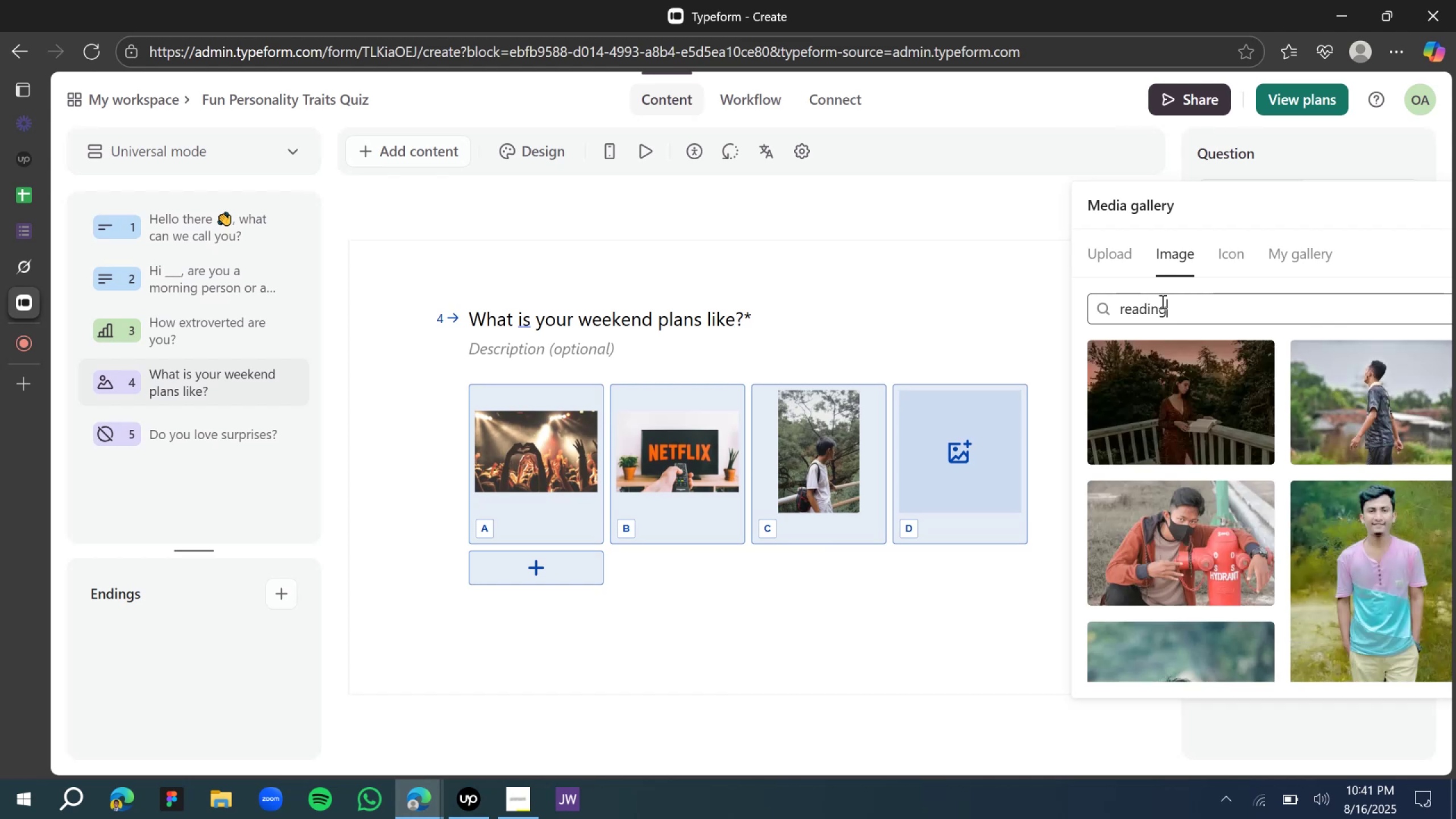 
left_click([1202, 408])
 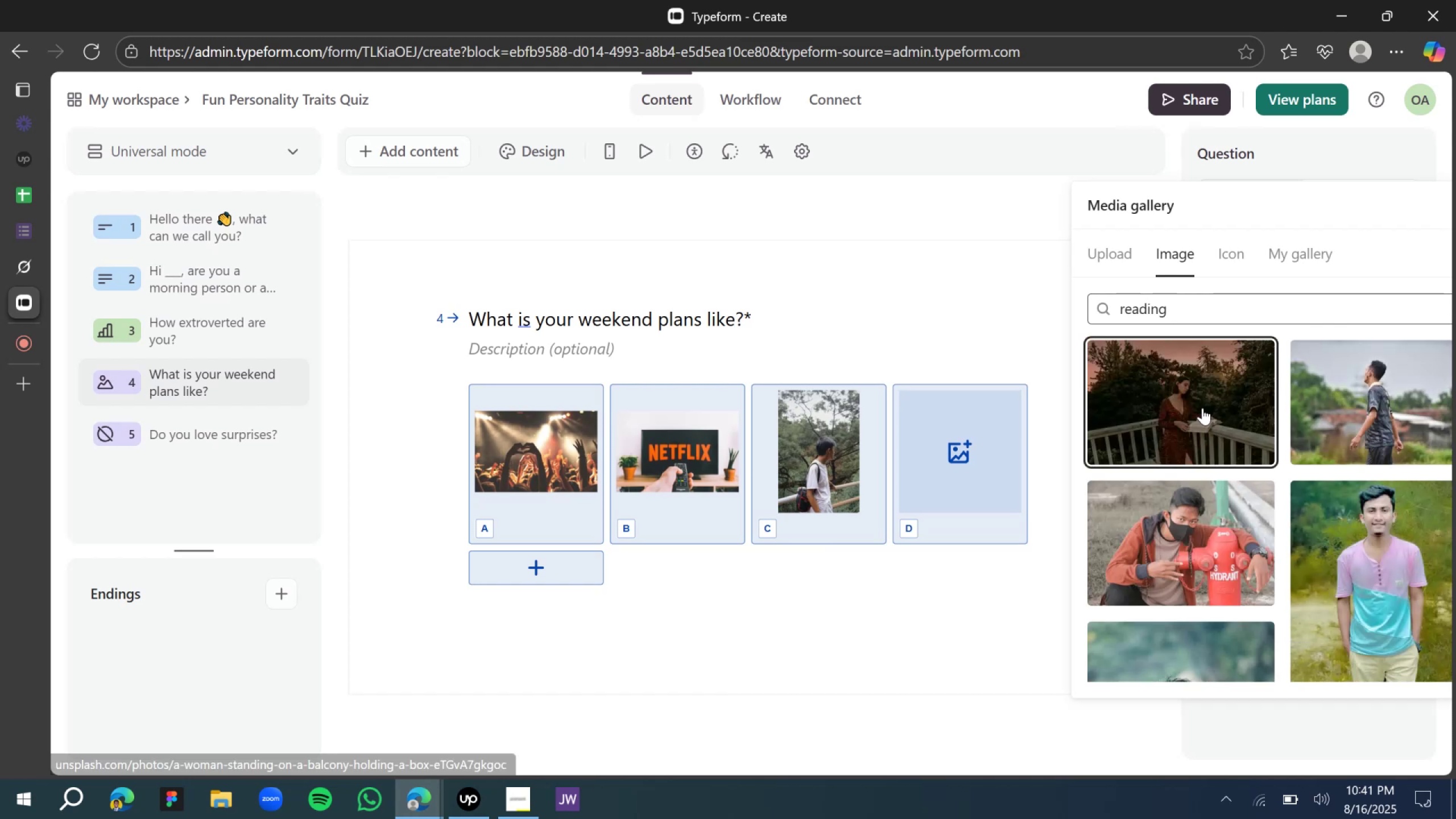 
scroll: coordinate [1201, 451], scroll_direction: down, amount: 16.0
 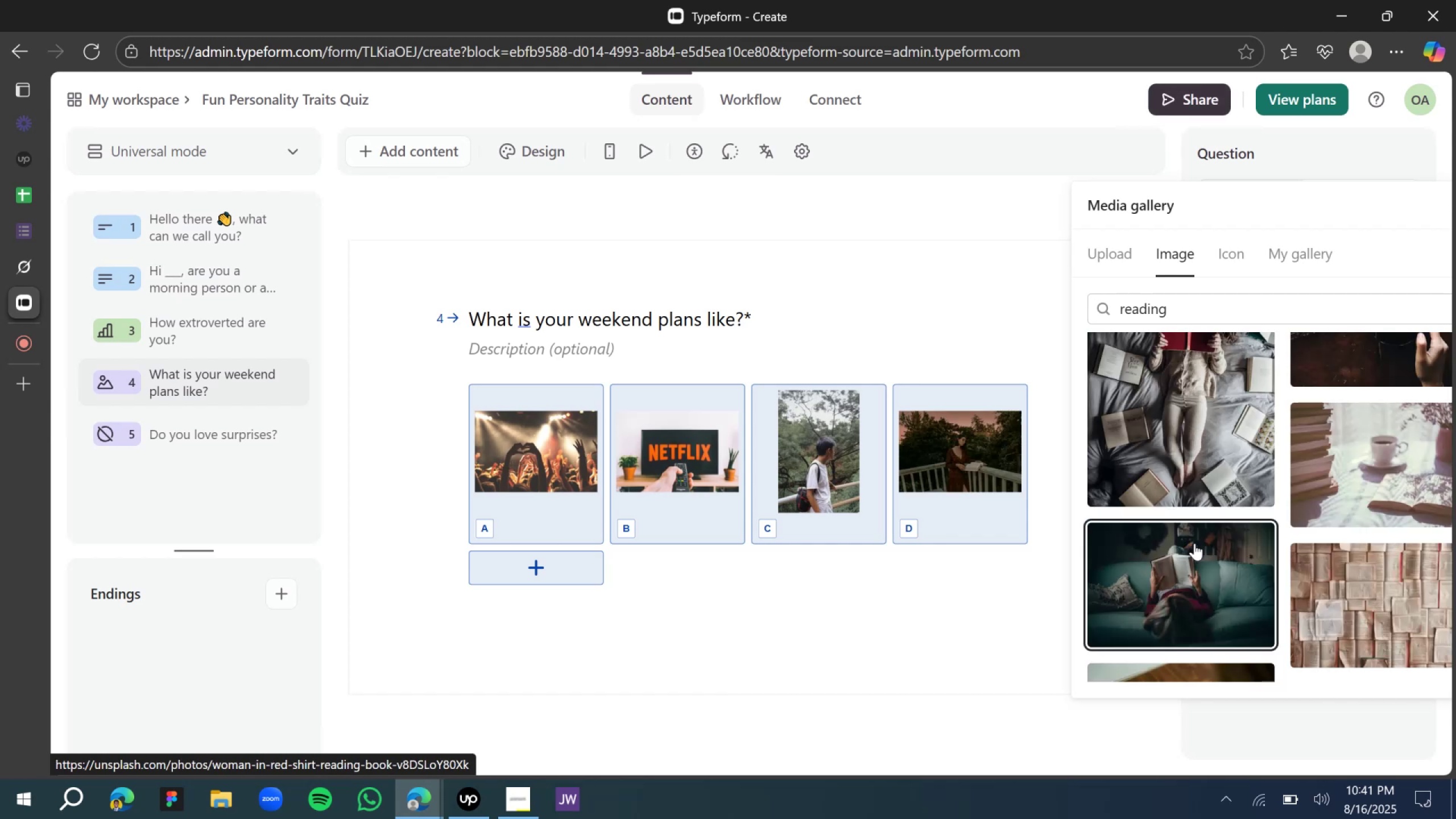 
left_click([1194, 561])
 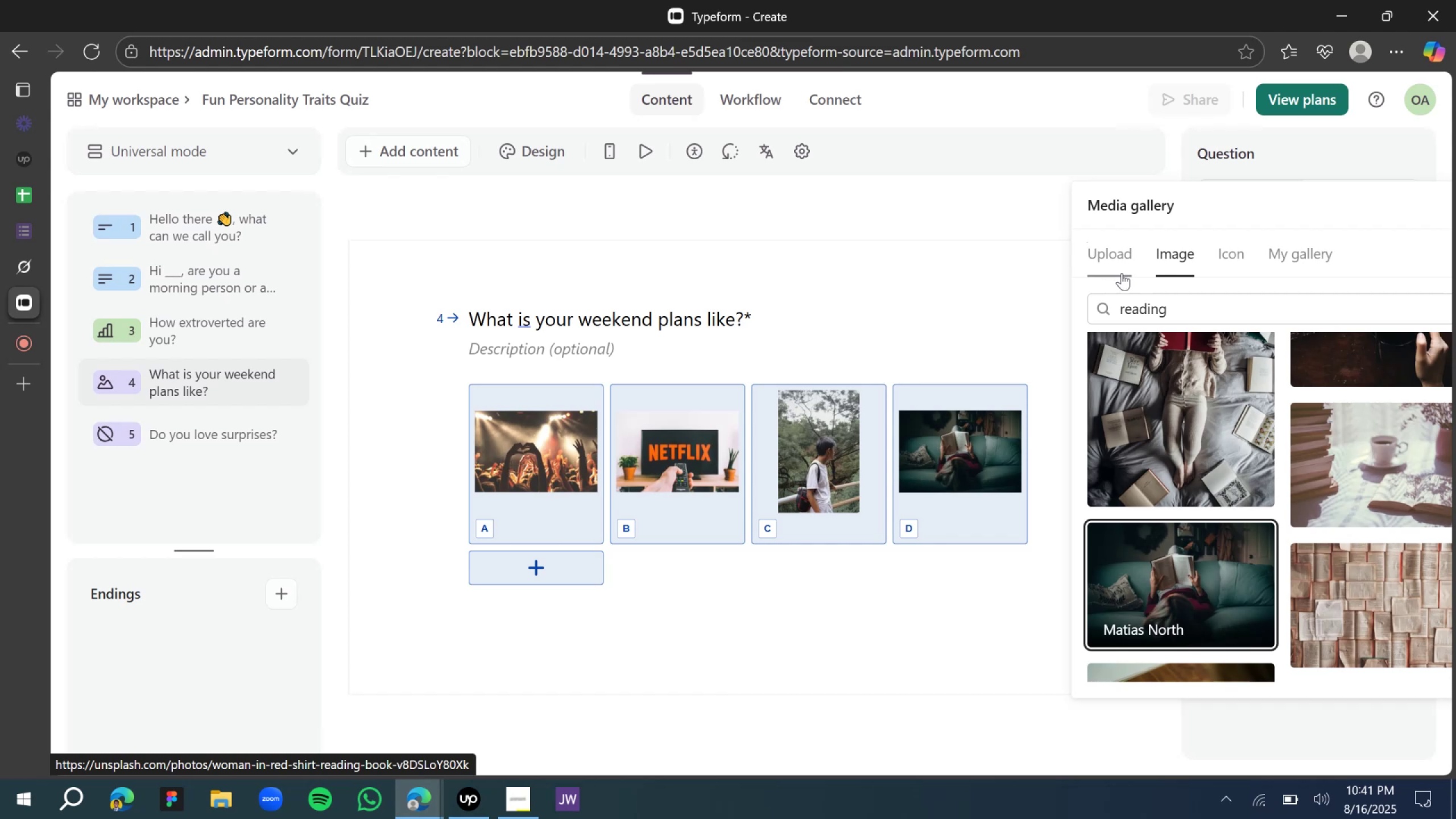 
wait(7.68)
 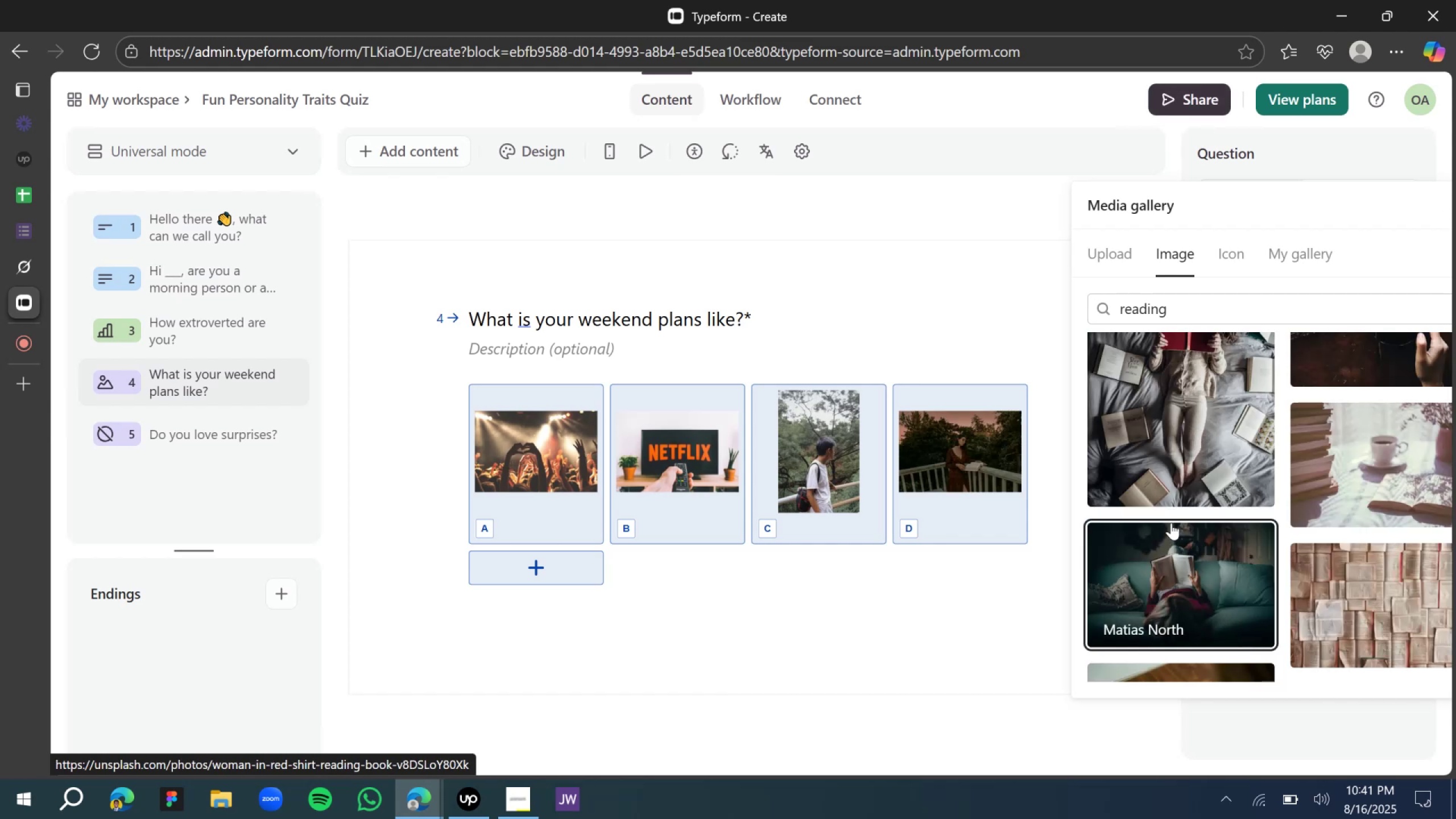 
left_click([1160, 568])
 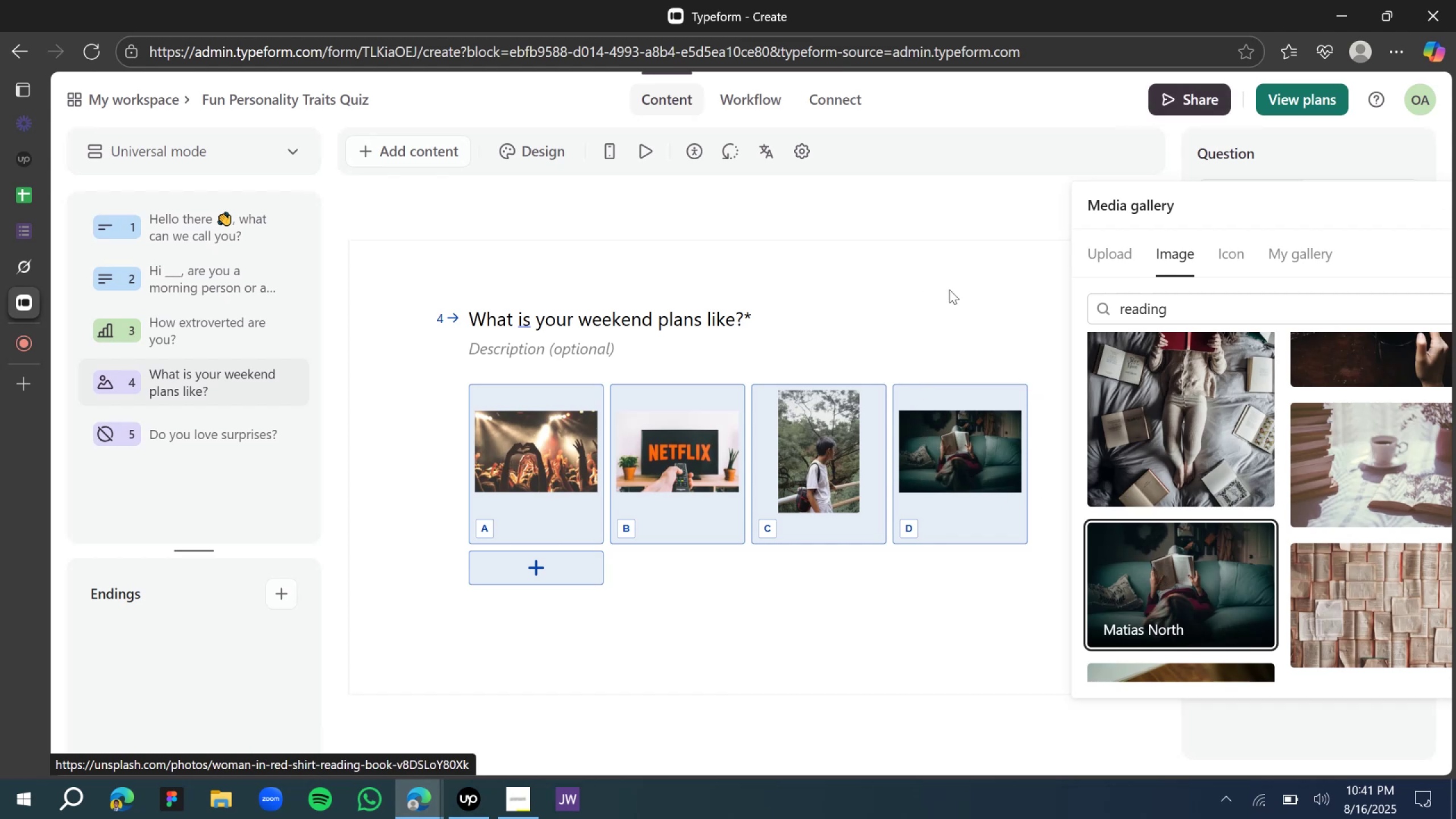 
left_click_drag(start_coordinate=[1238, 196], to_coordinate=[920, 198])
 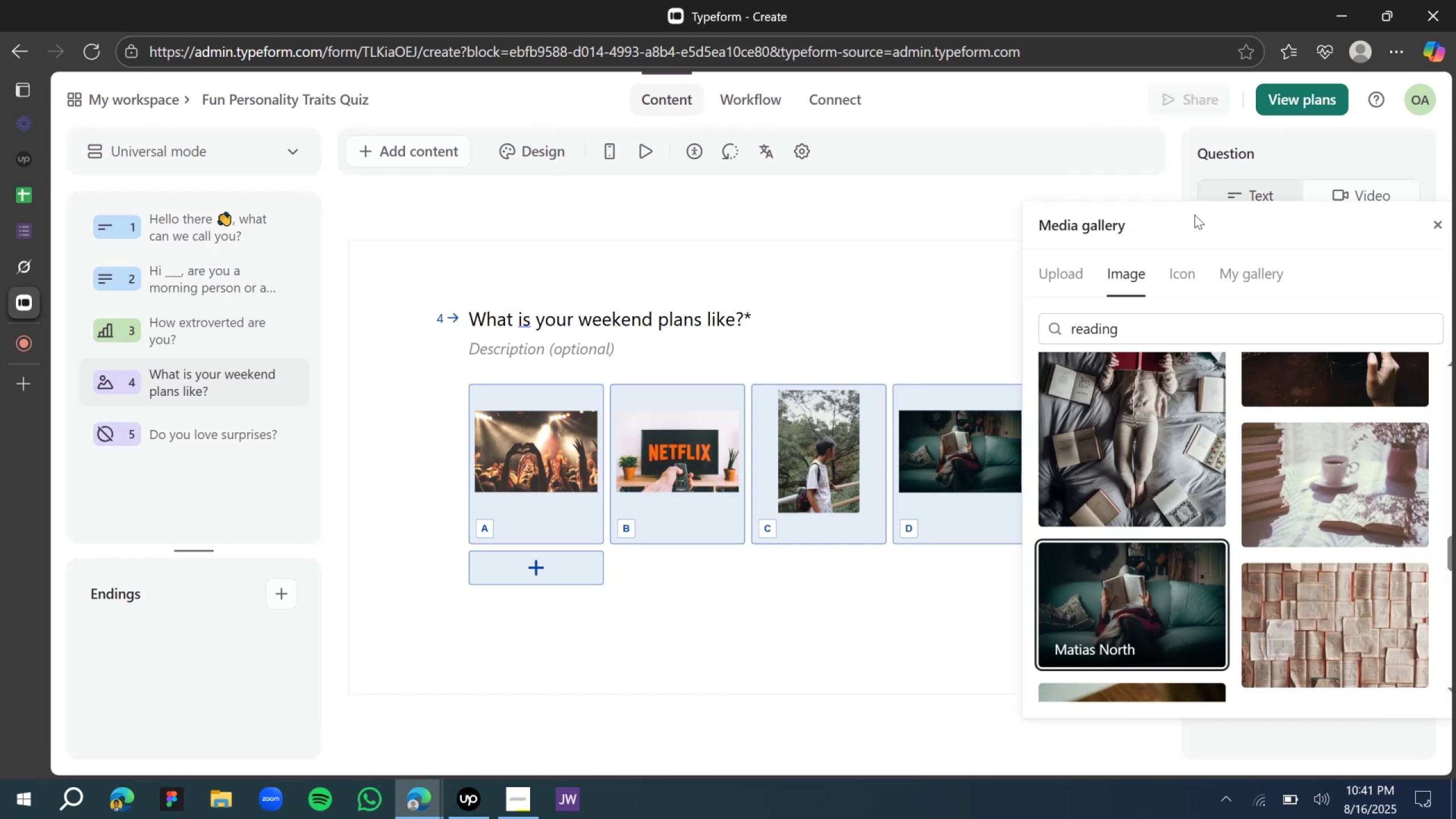 
left_click([1202, 194])
 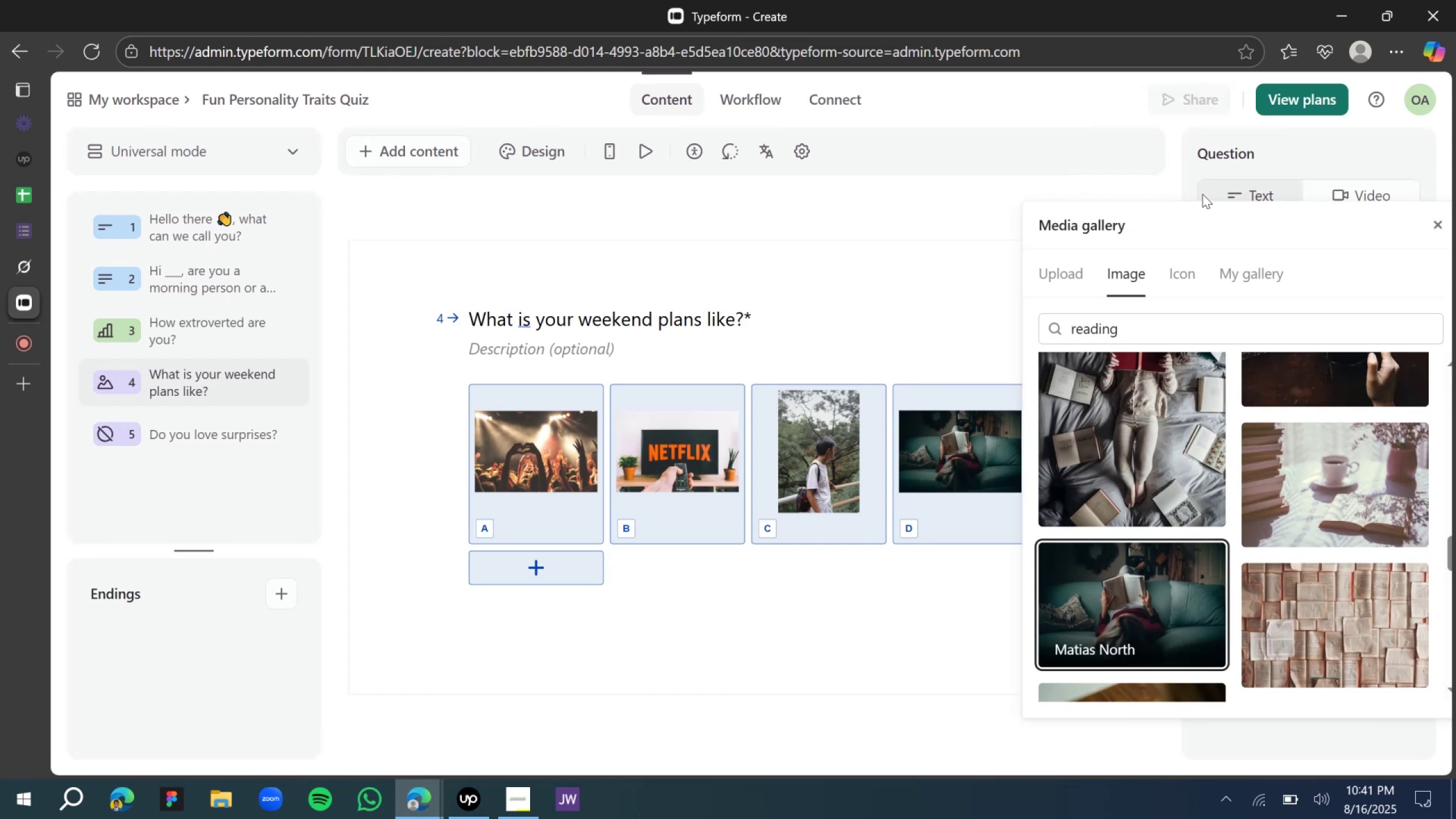 
left_click_drag(start_coordinate=[1202, 194], to_coordinate=[1066, 211])
 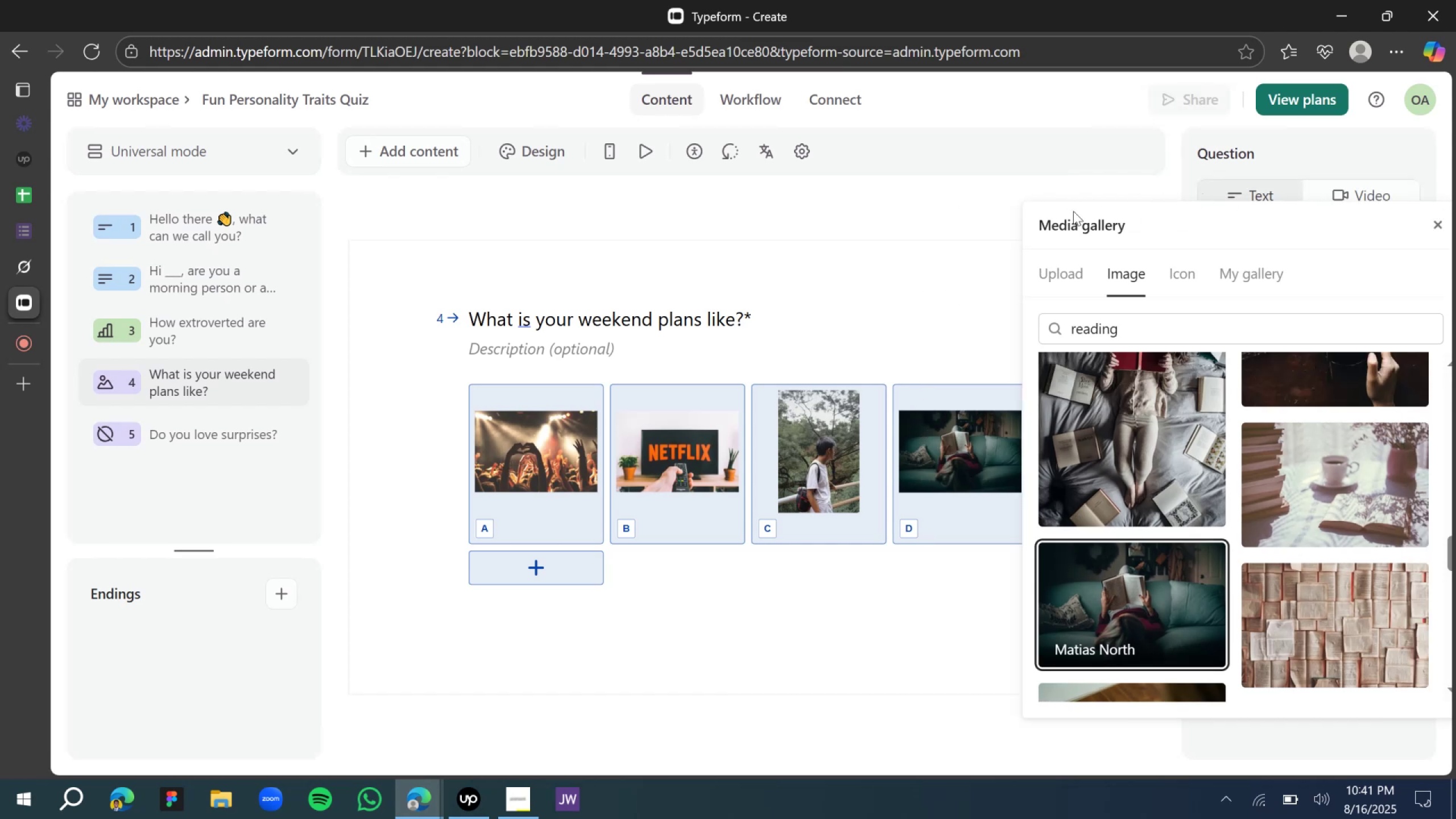 
left_click_drag(start_coordinate=[1143, 223], to_coordinate=[998, 226])
 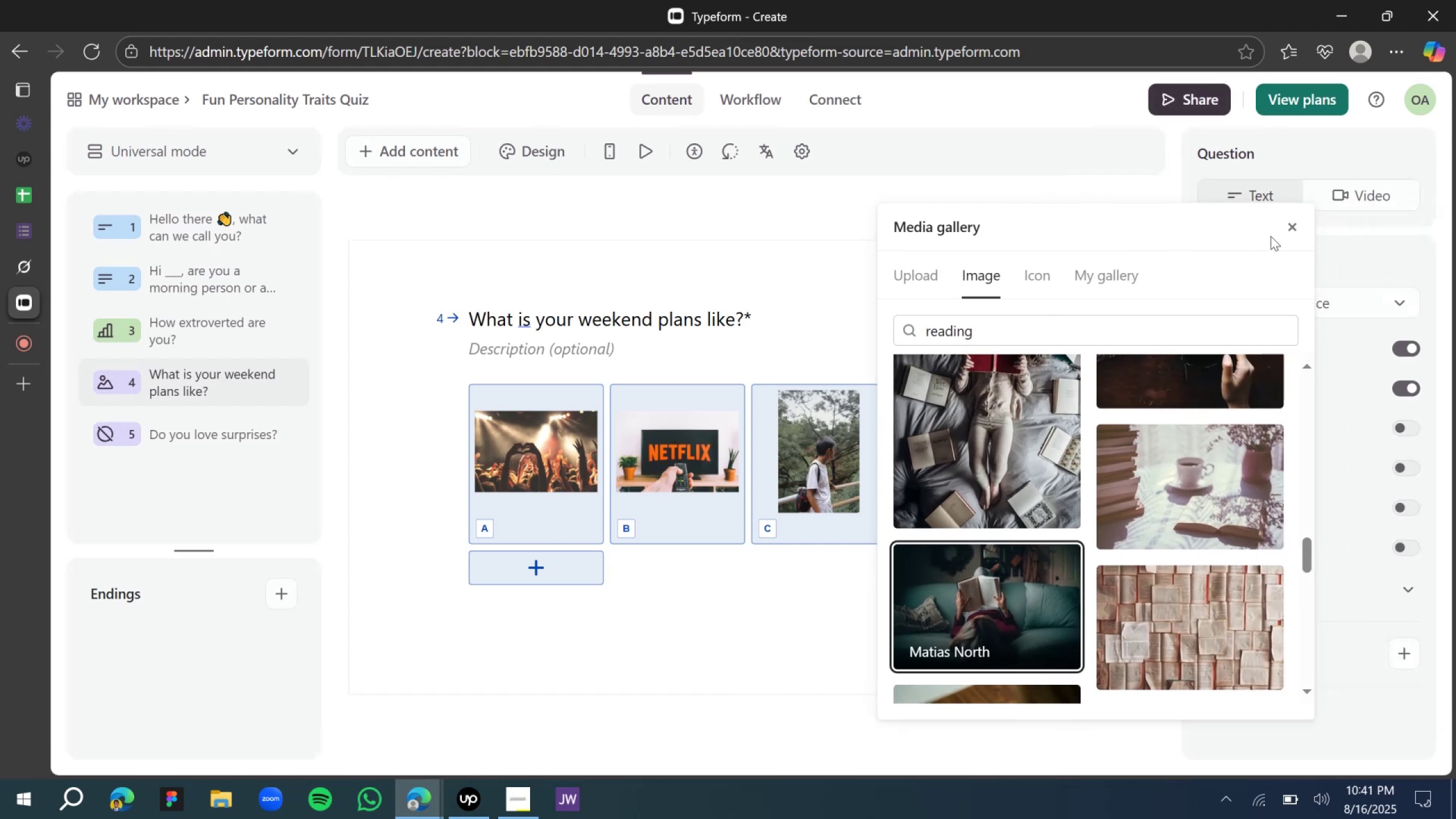 
left_click([1294, 225])
 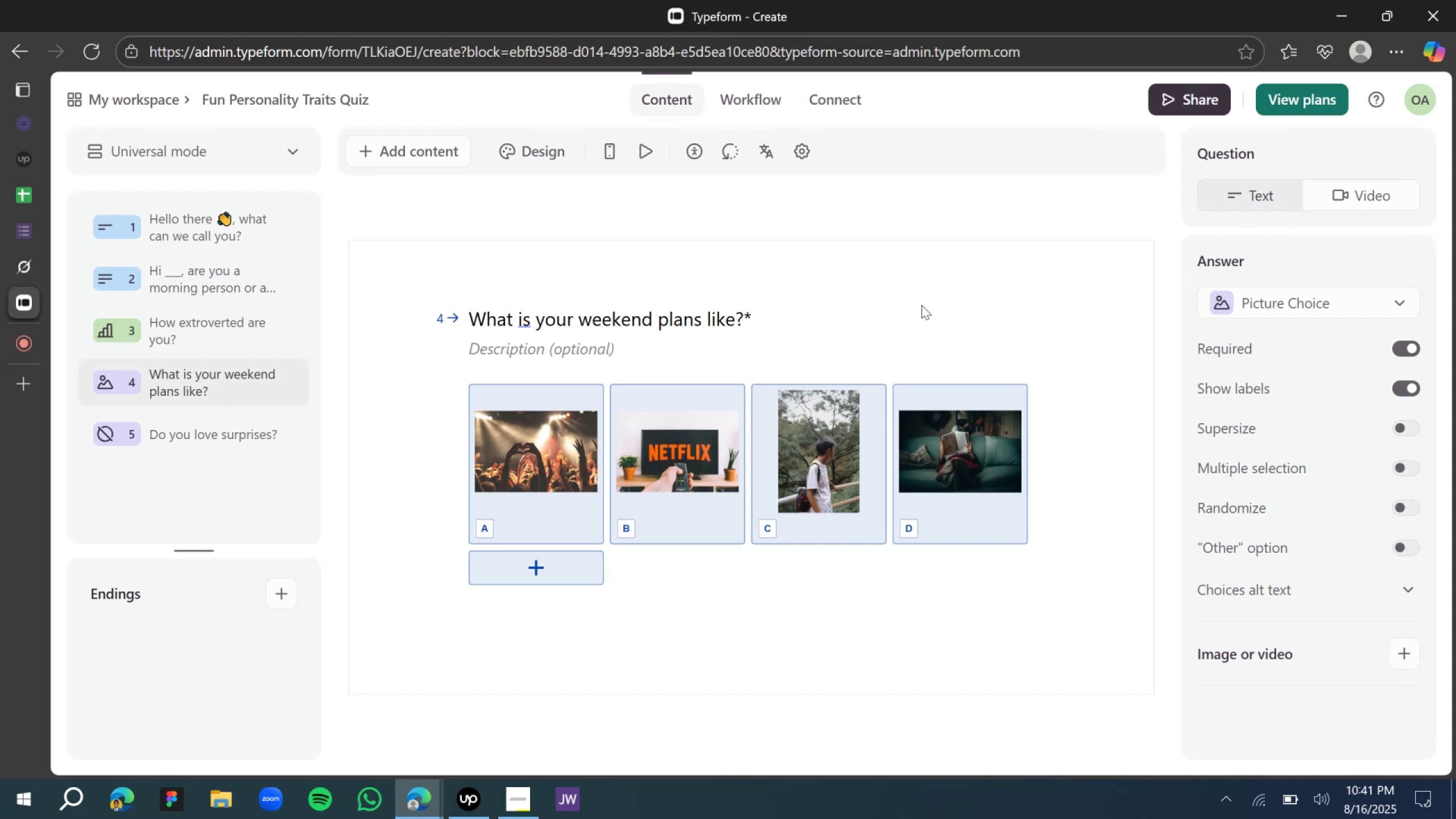 
left_click([884, 230])
 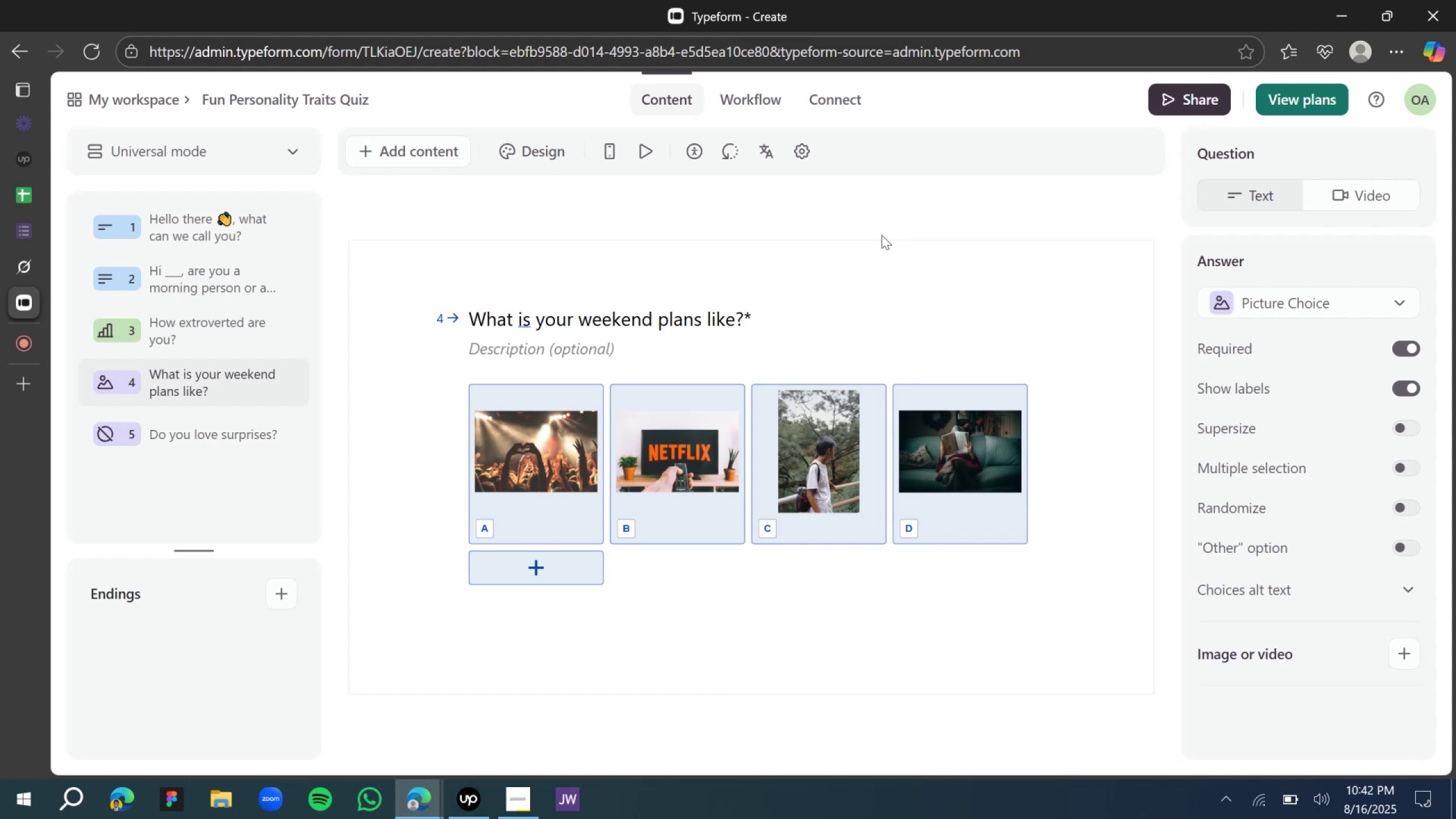 
wait(36.7)
 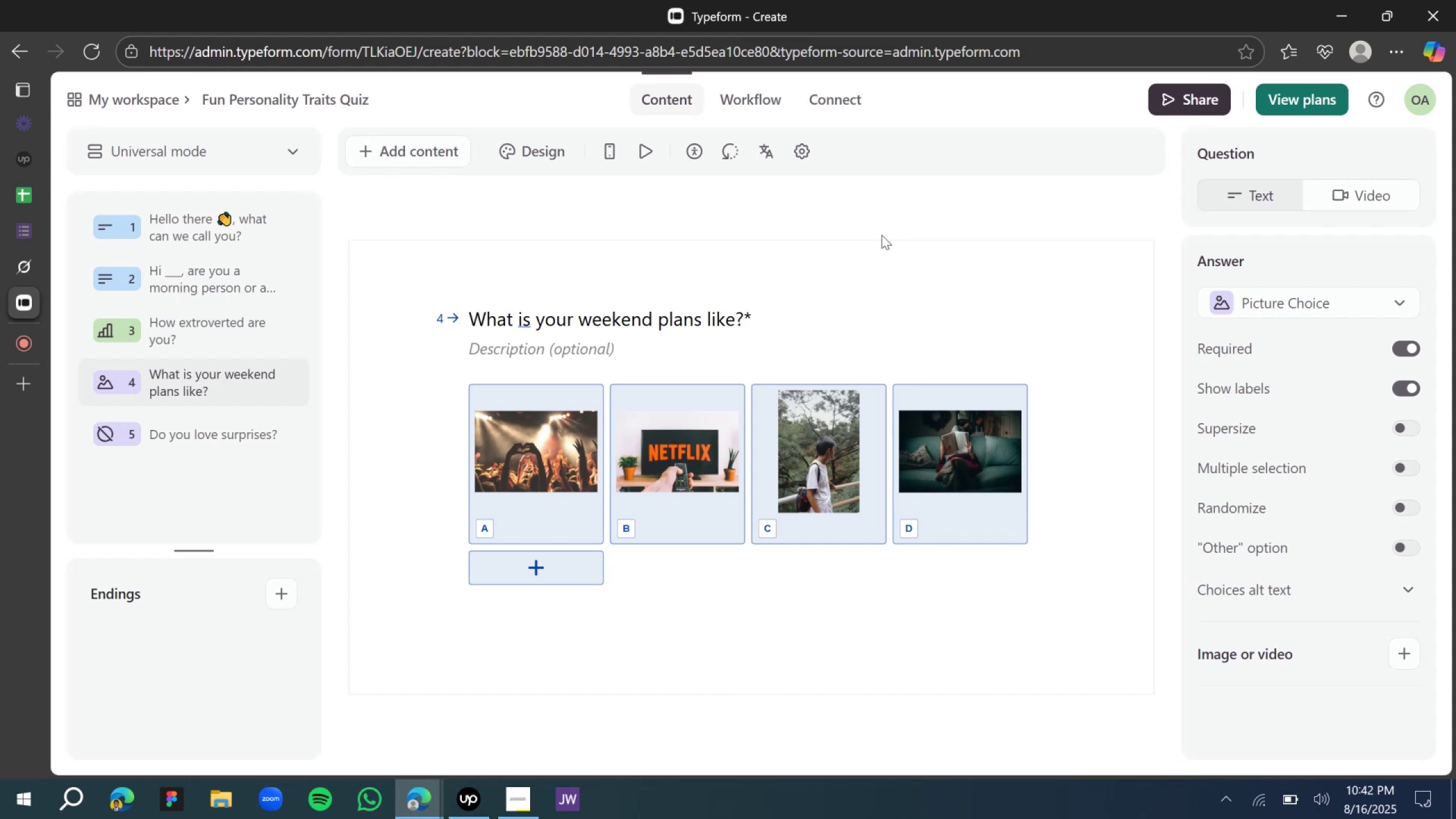 
left_click([210, 427])
 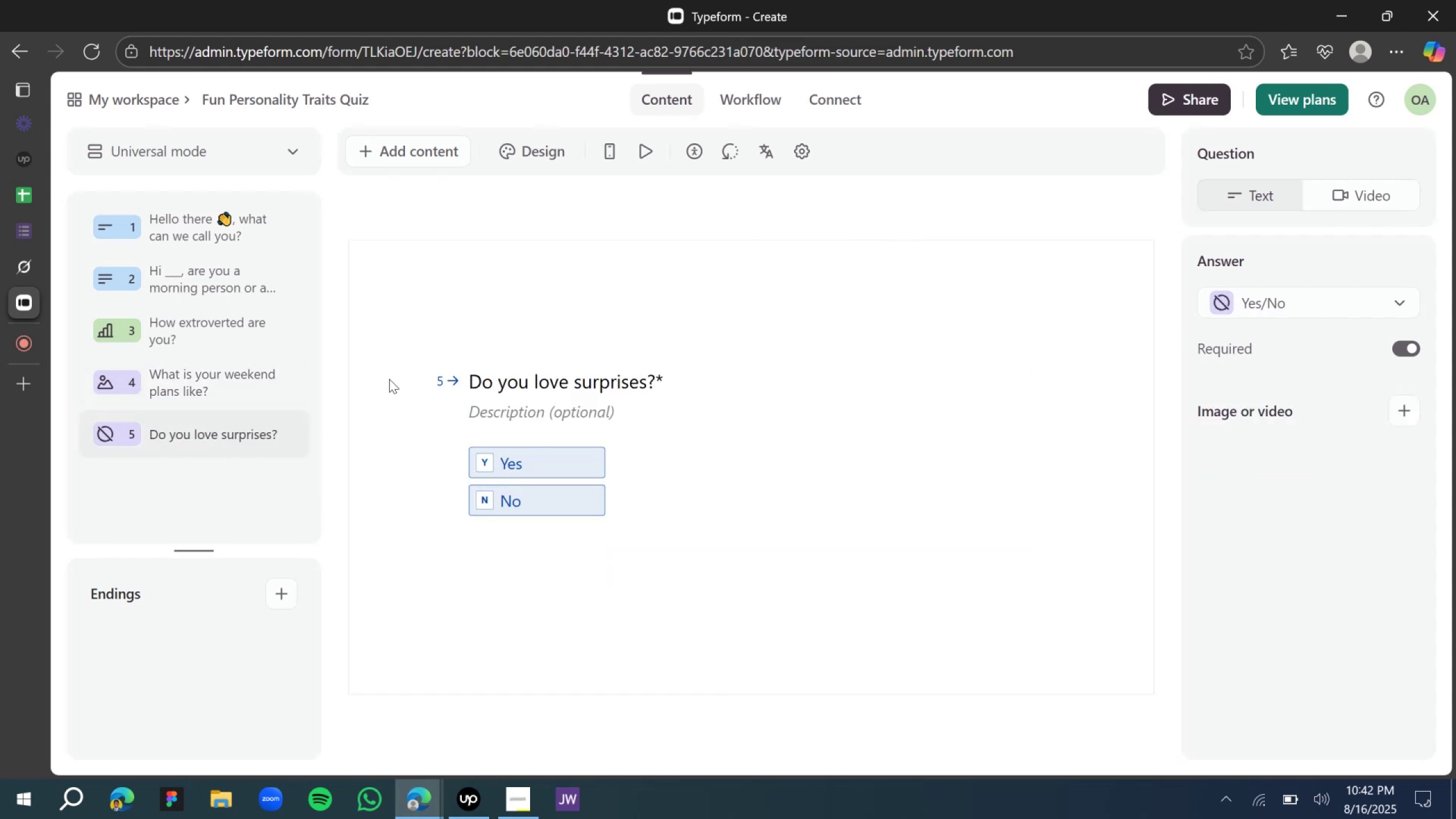 
left_click([221, 376])
 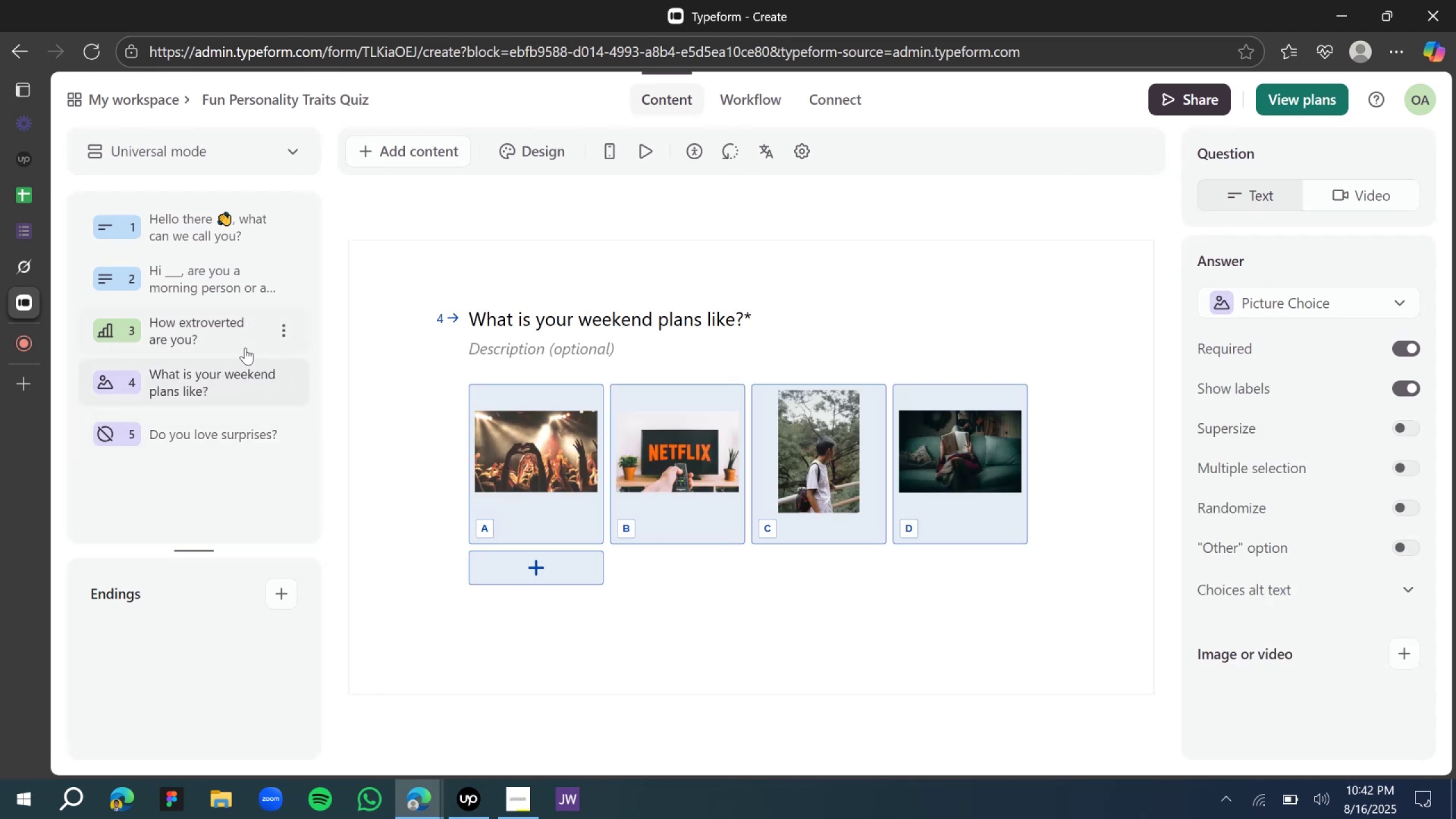 
left_click([216, 321])
 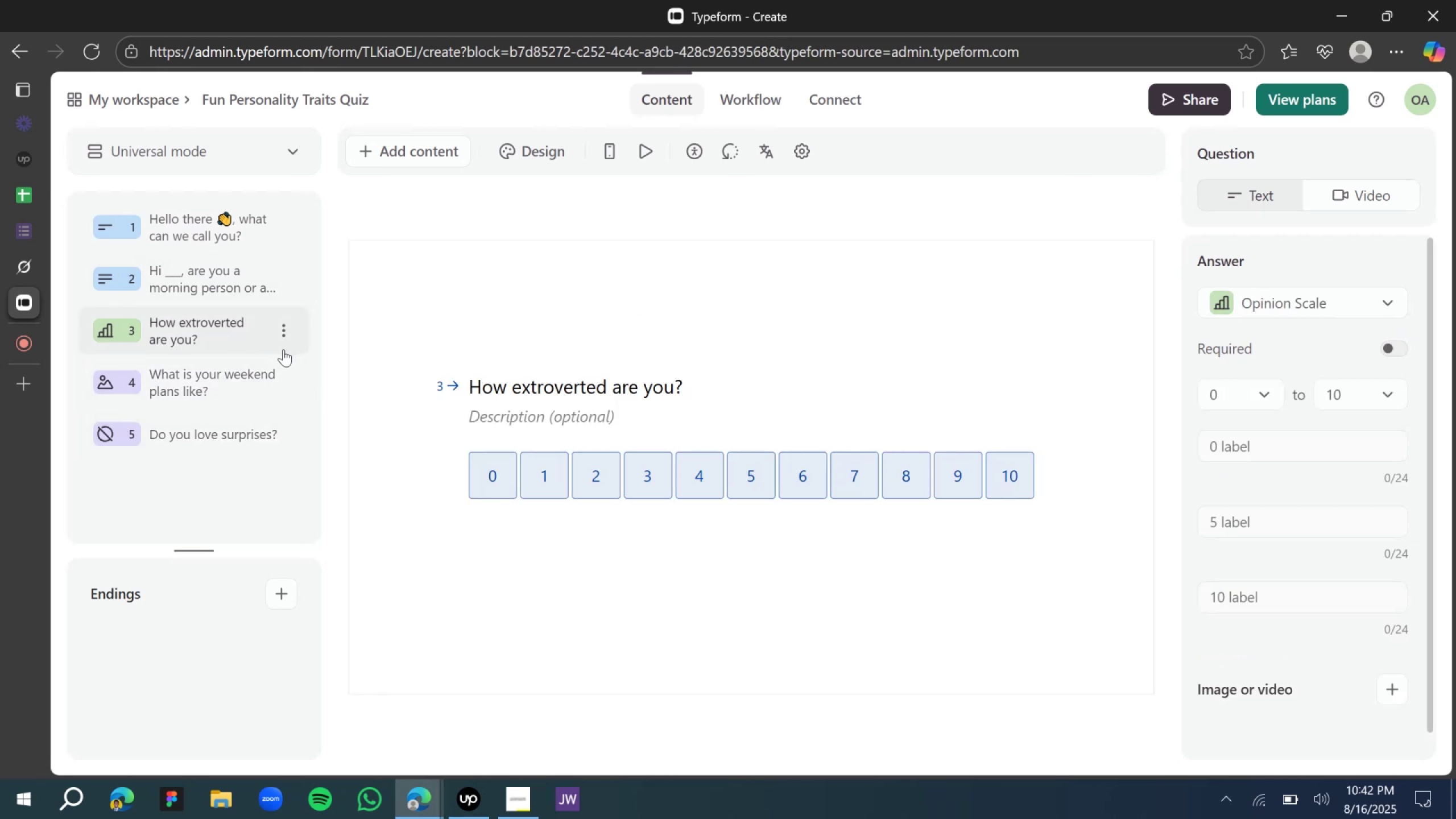 
wait(7.17)
 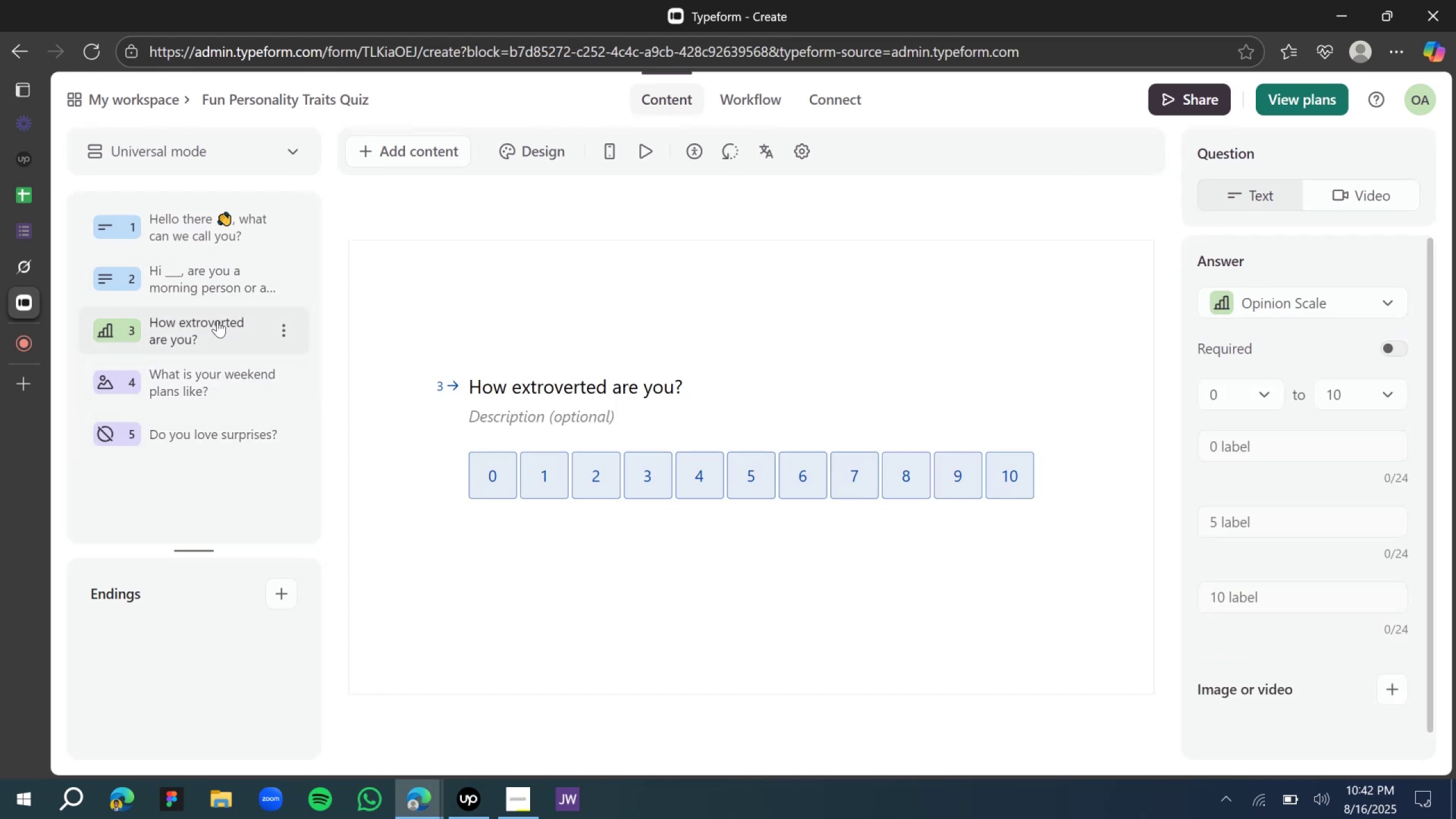 
left_click([226, 284])
 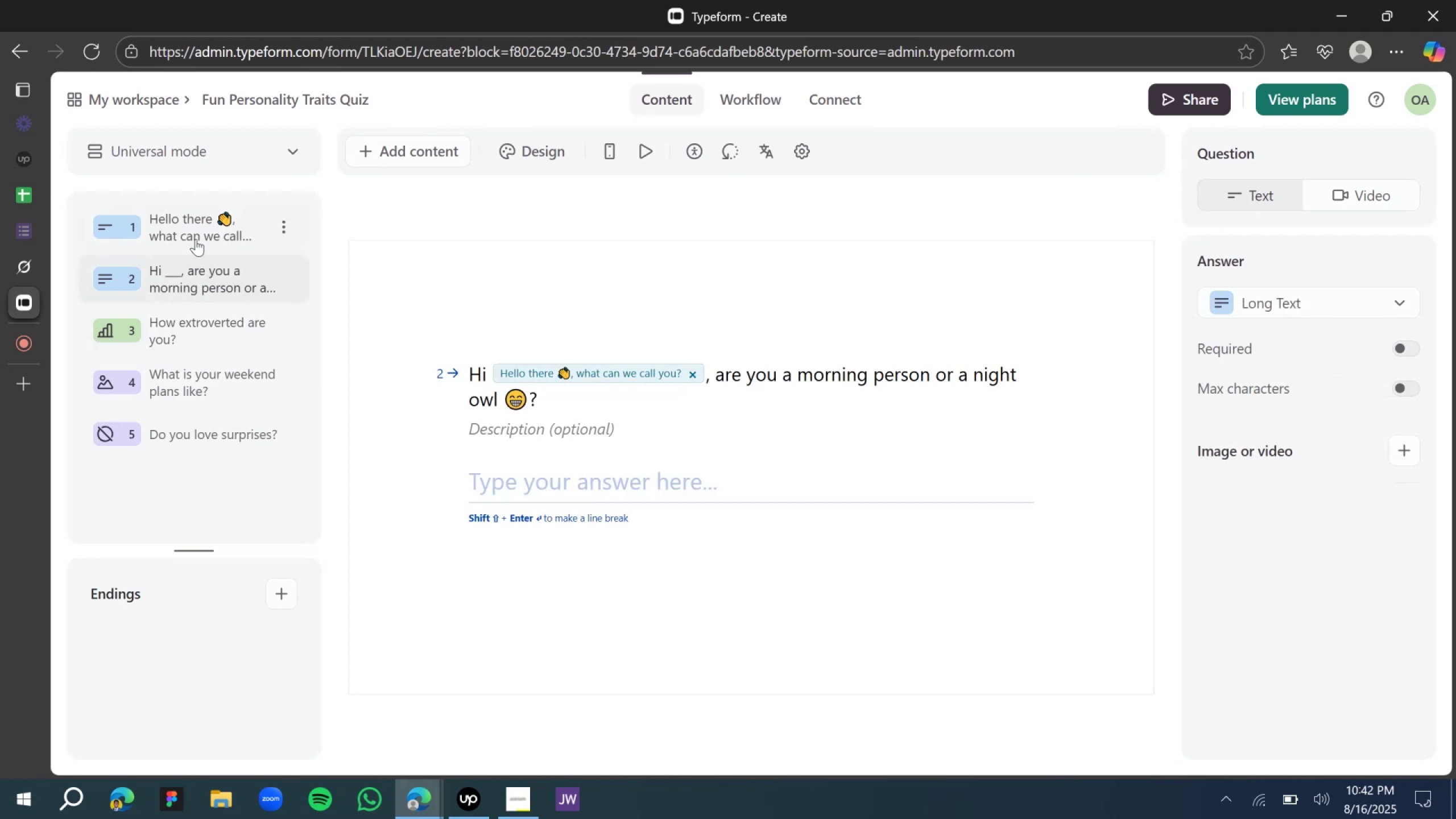 
left_click([196, 231])
 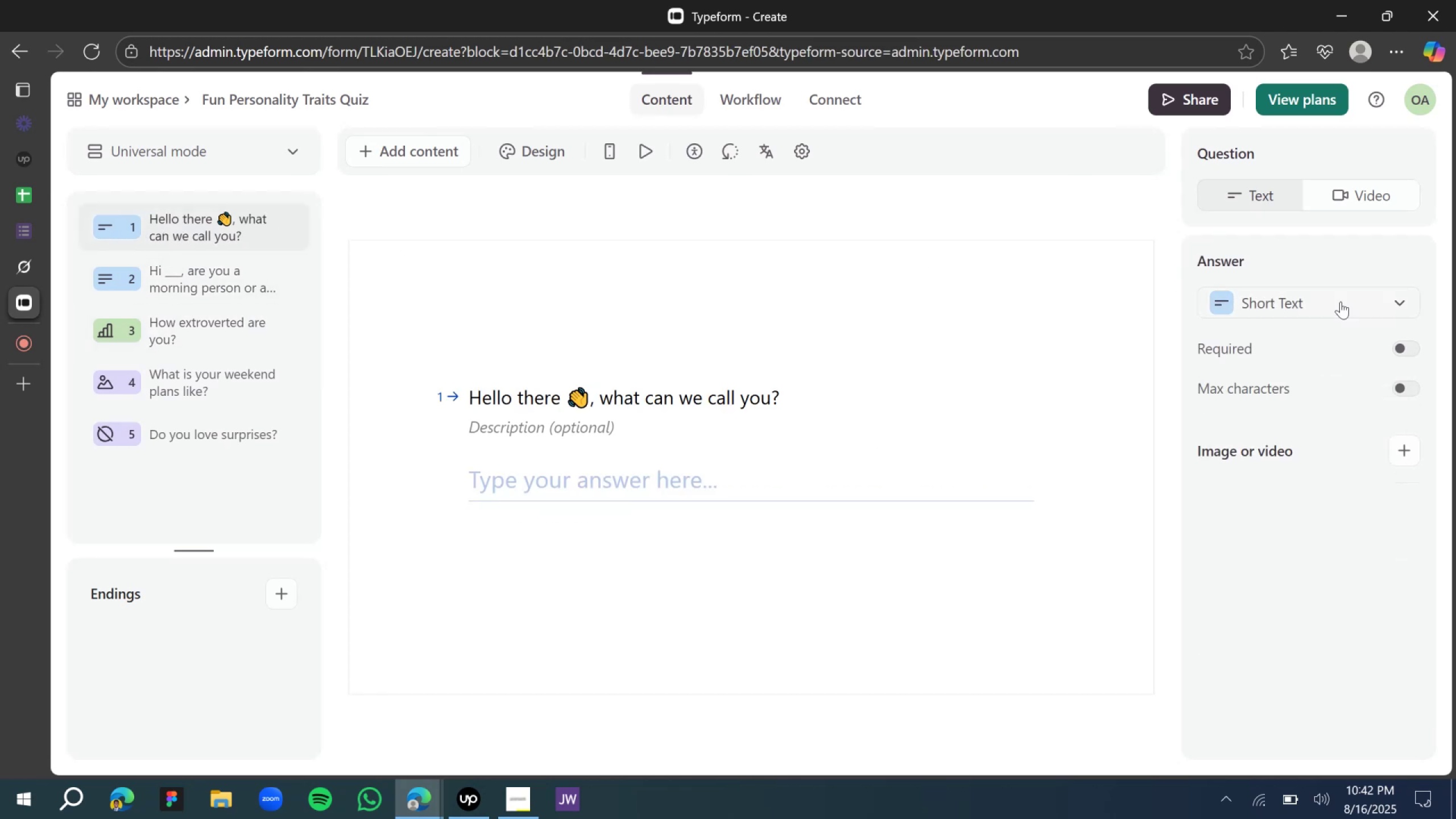 
left_click([1412, 343])
 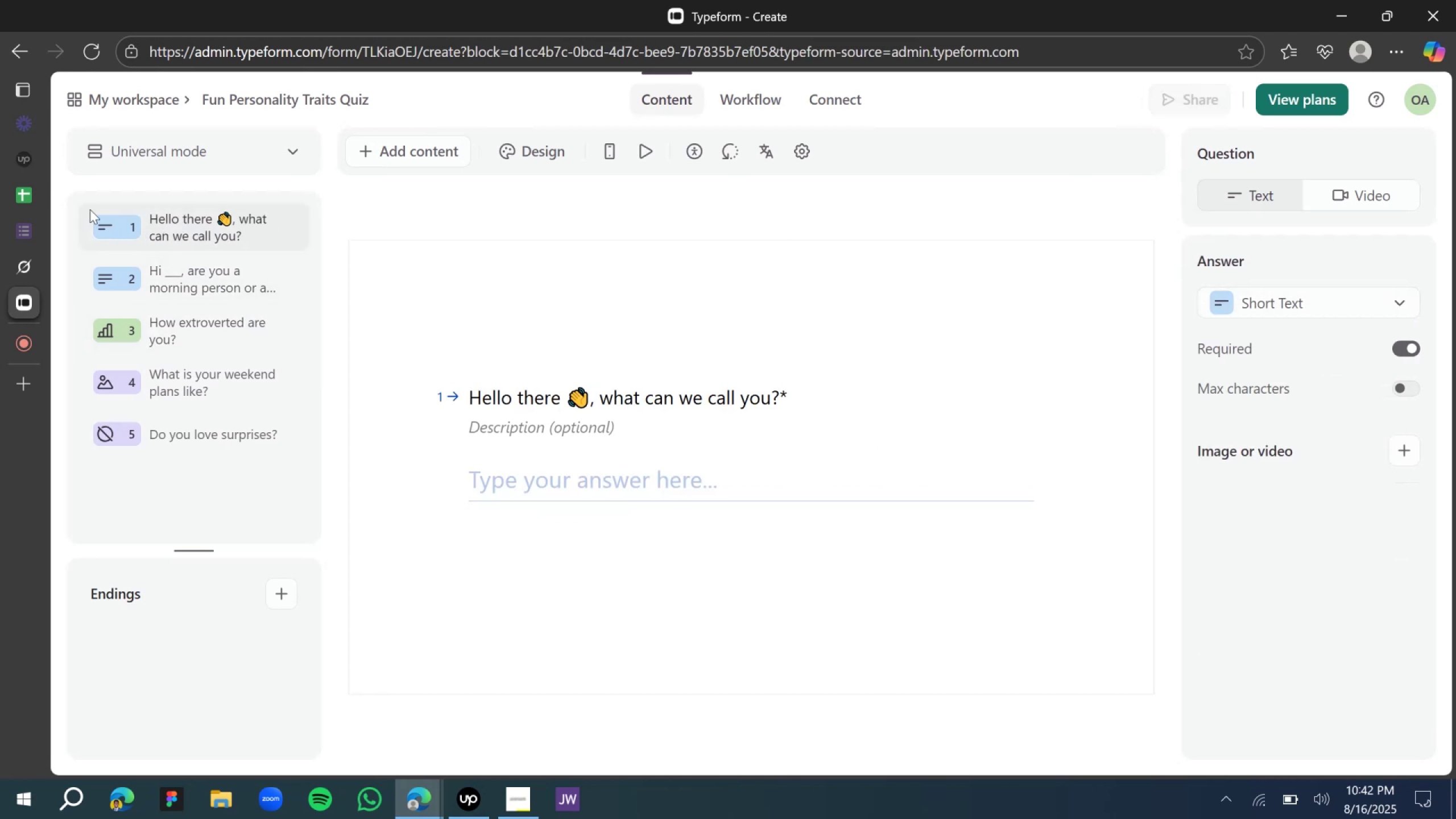 
left_click([168, 274])
 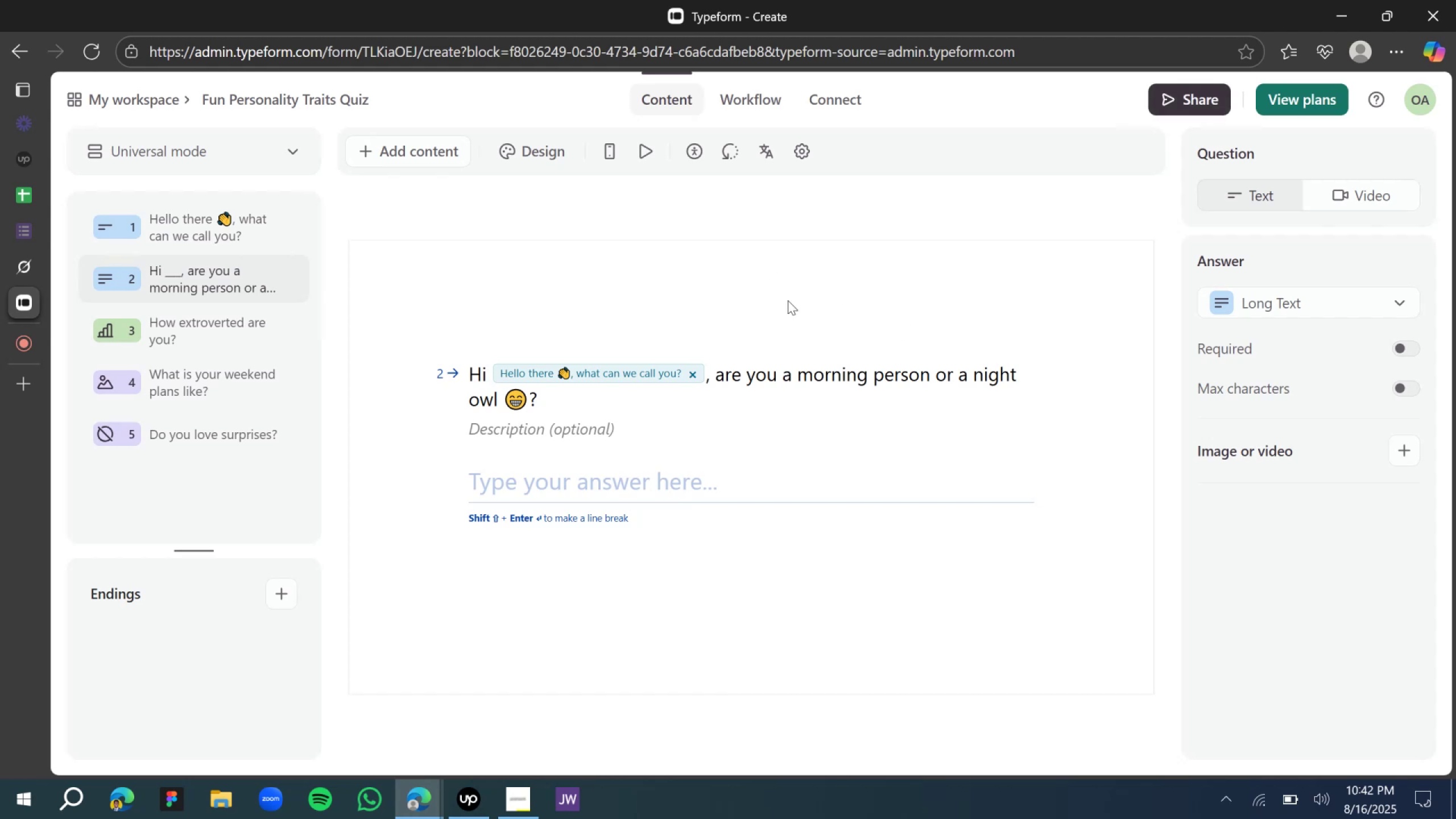 
left_click([1416, 353])
 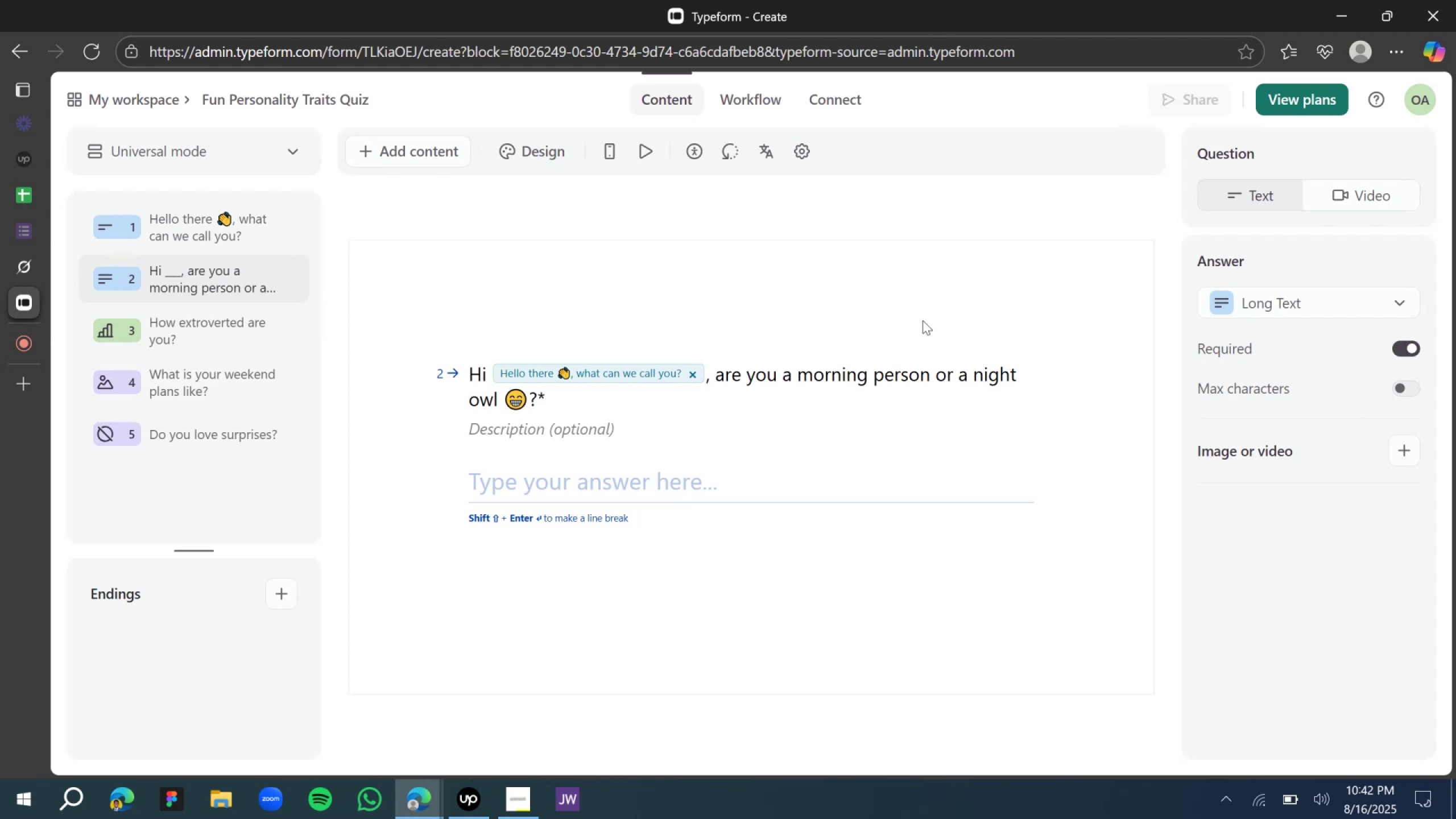 
scroll: coordinate [195, 332], scroll_direction: down, amount: 3.0
 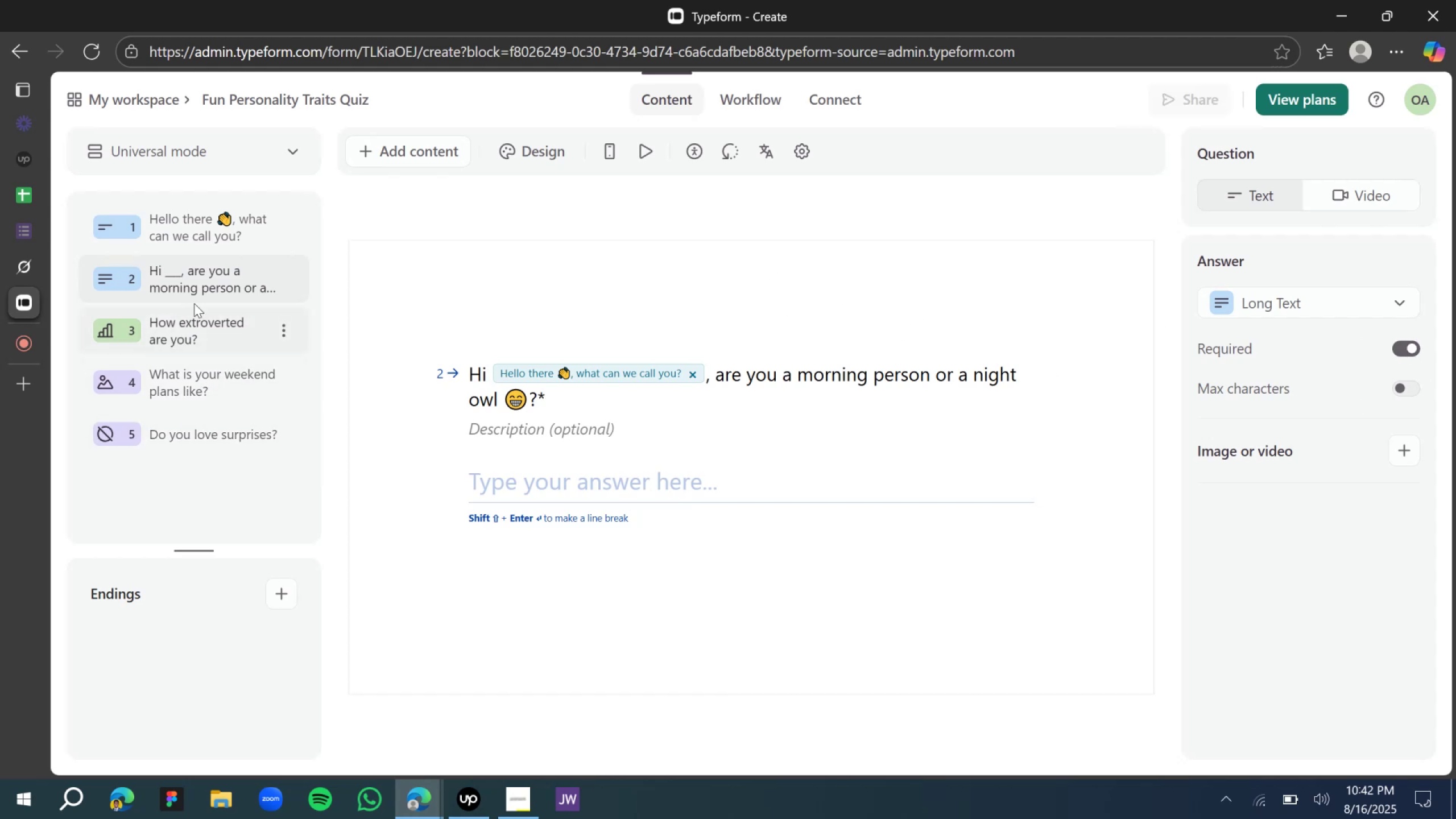 
left_click([209, 316])
 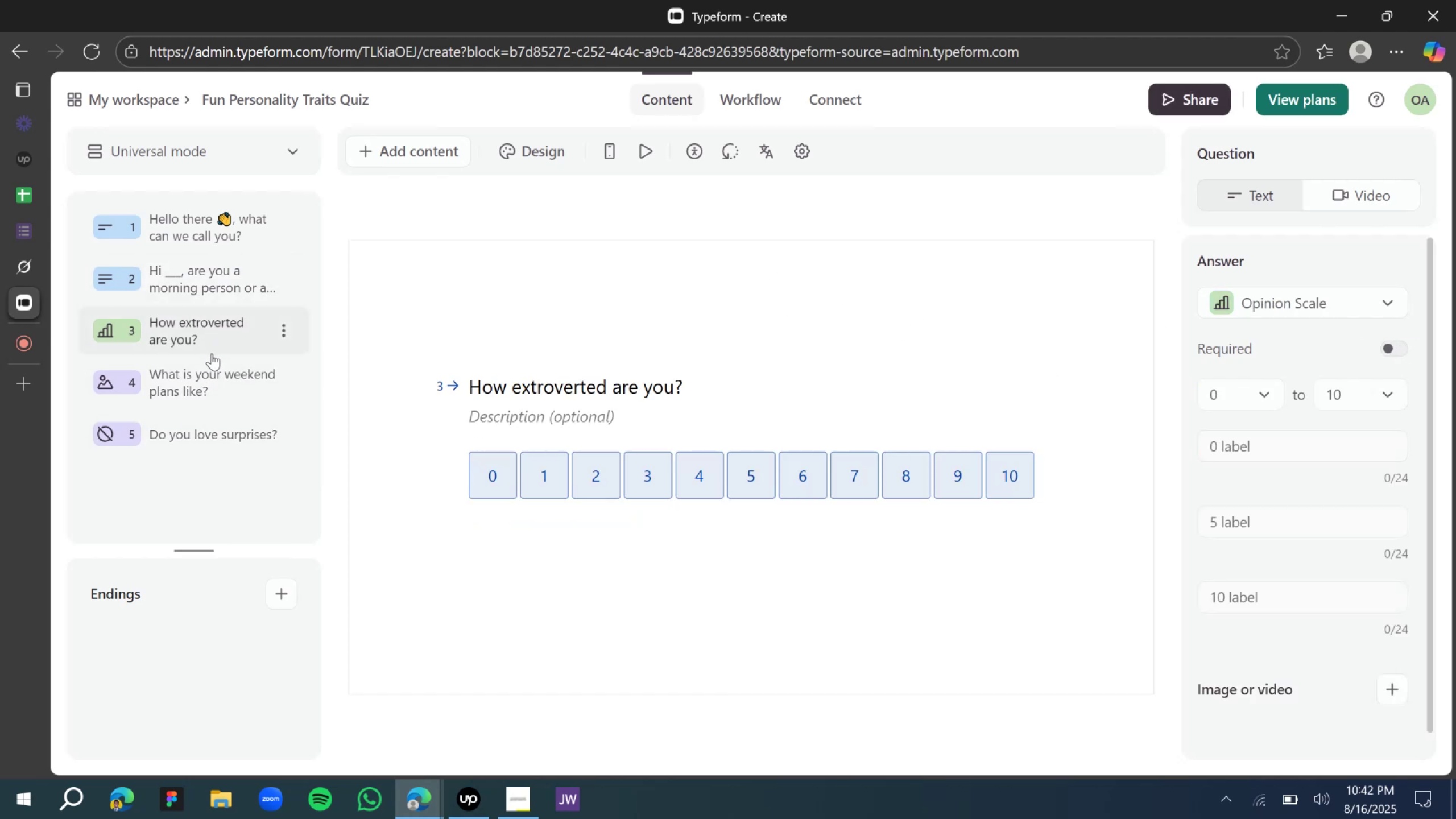 
left_click([213, 379])
 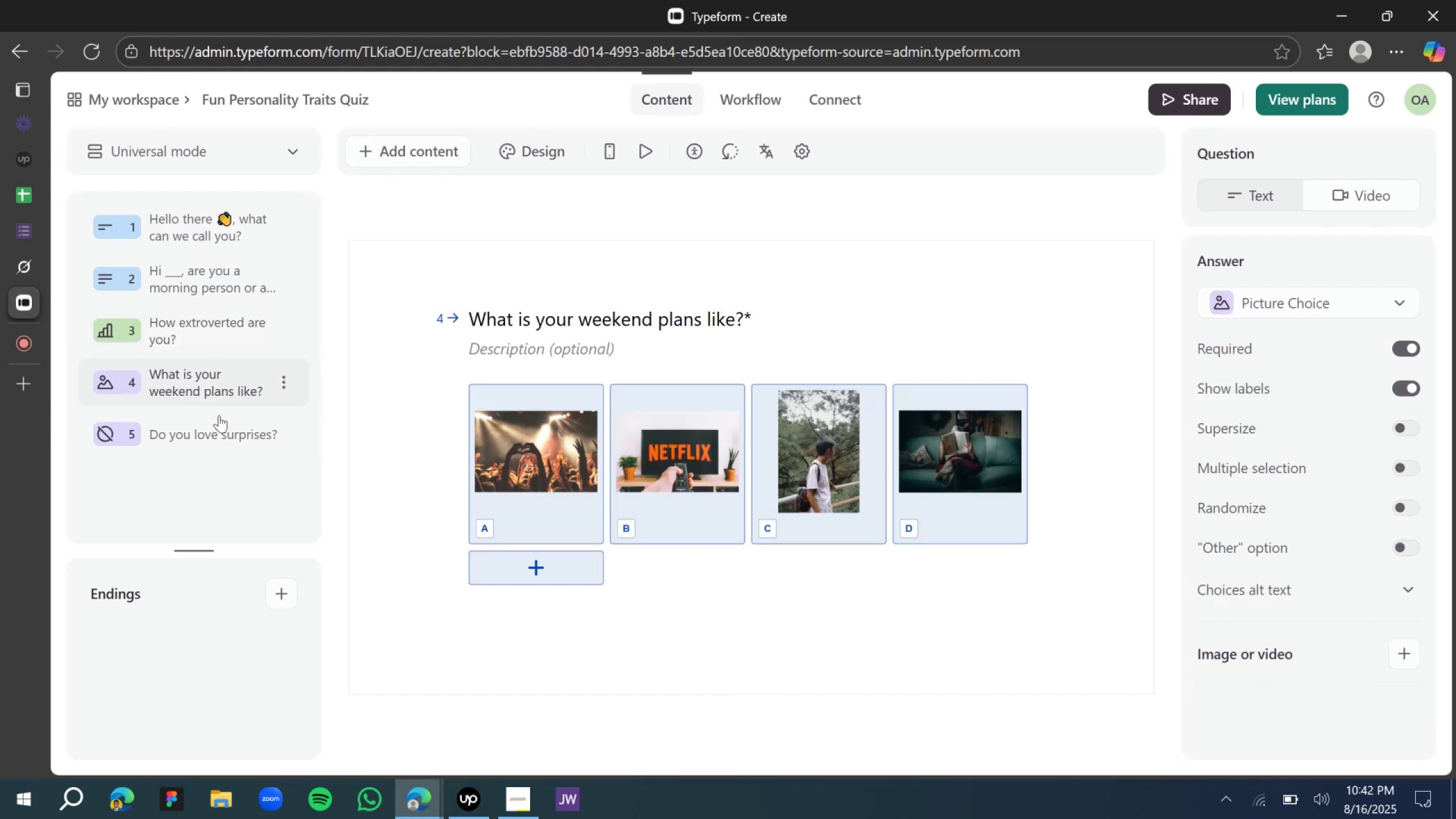 
left_click([219, 415])
 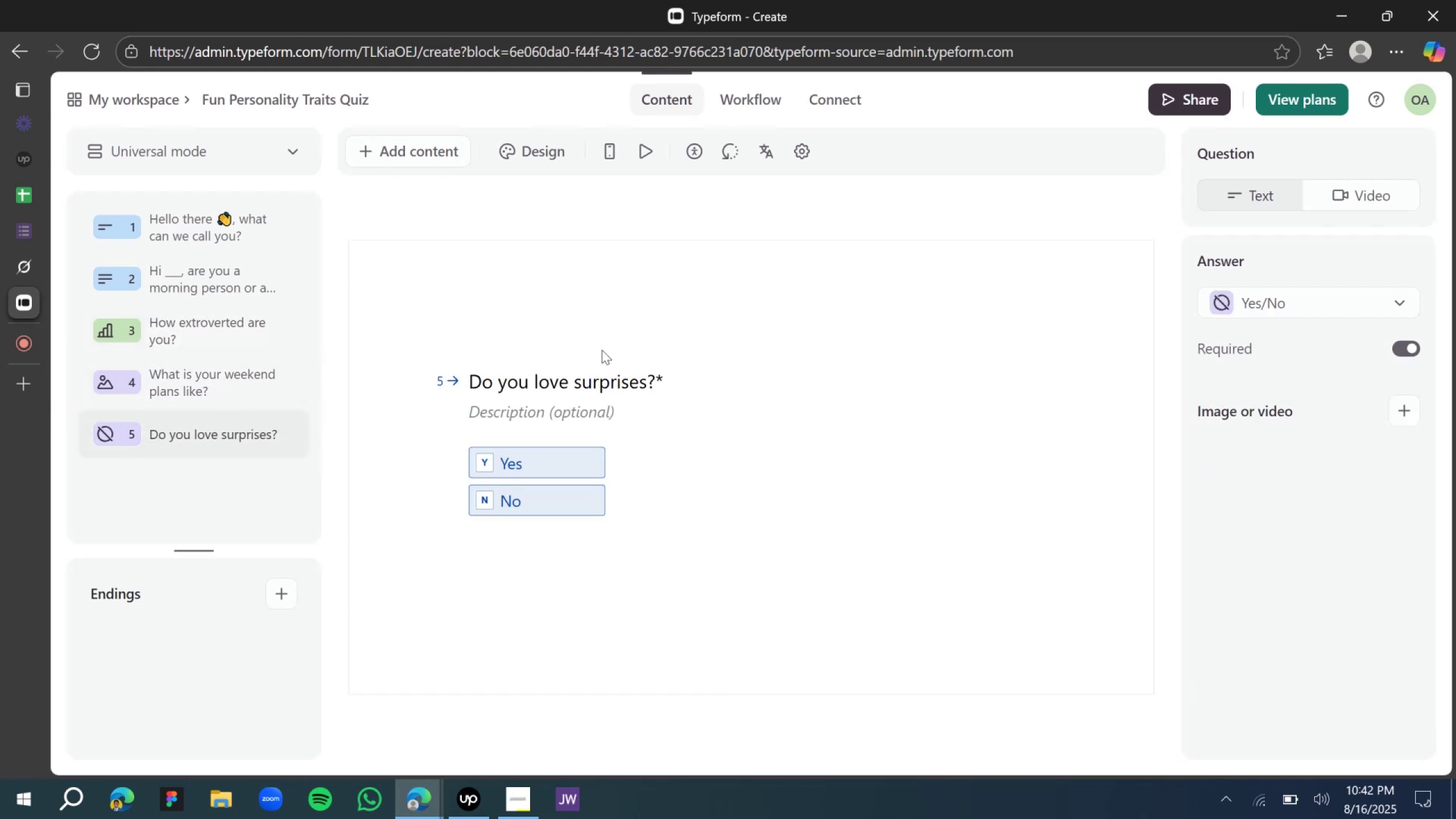 
left_click([623, 282])
 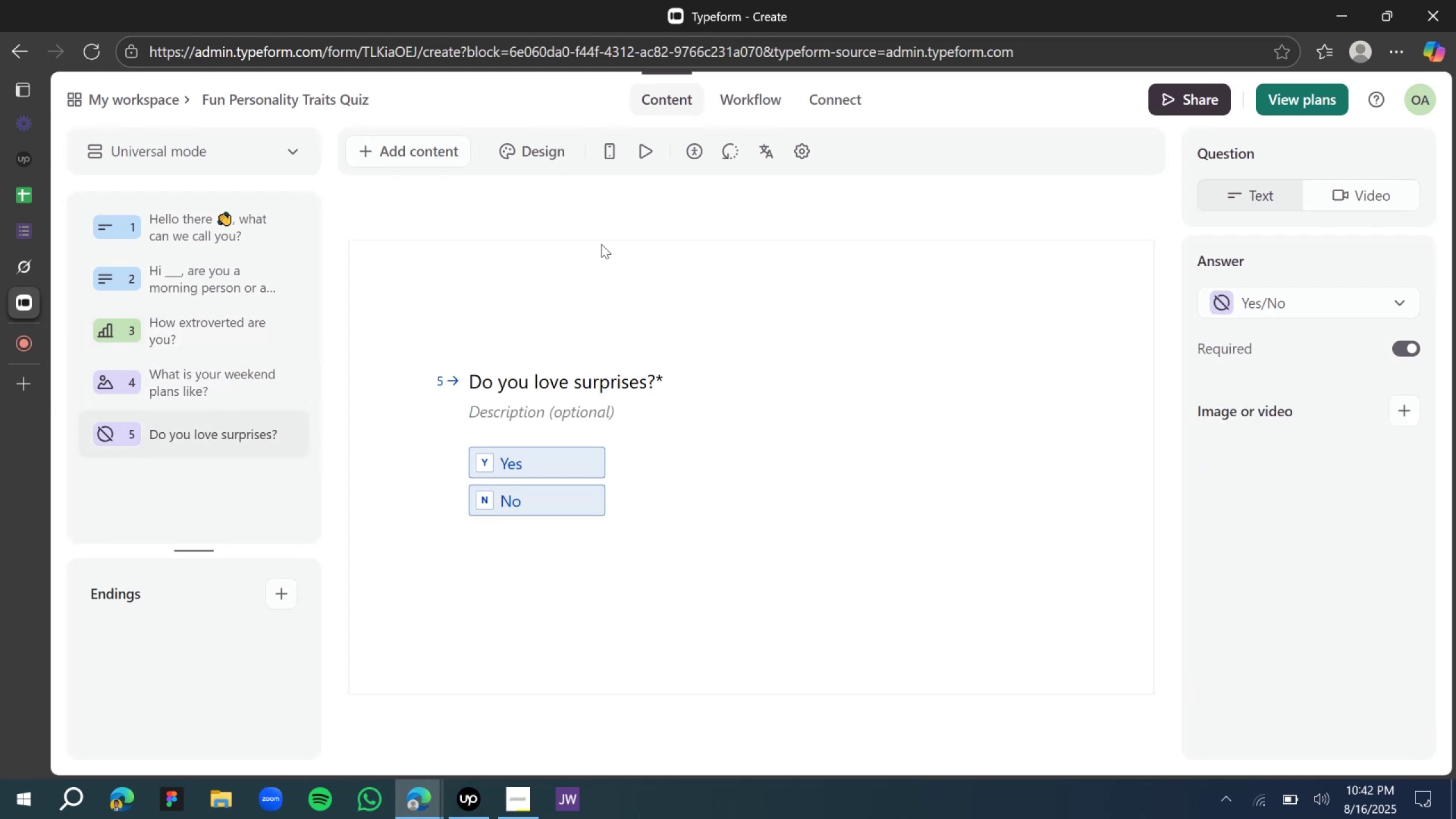 
left_click([581, 204])
 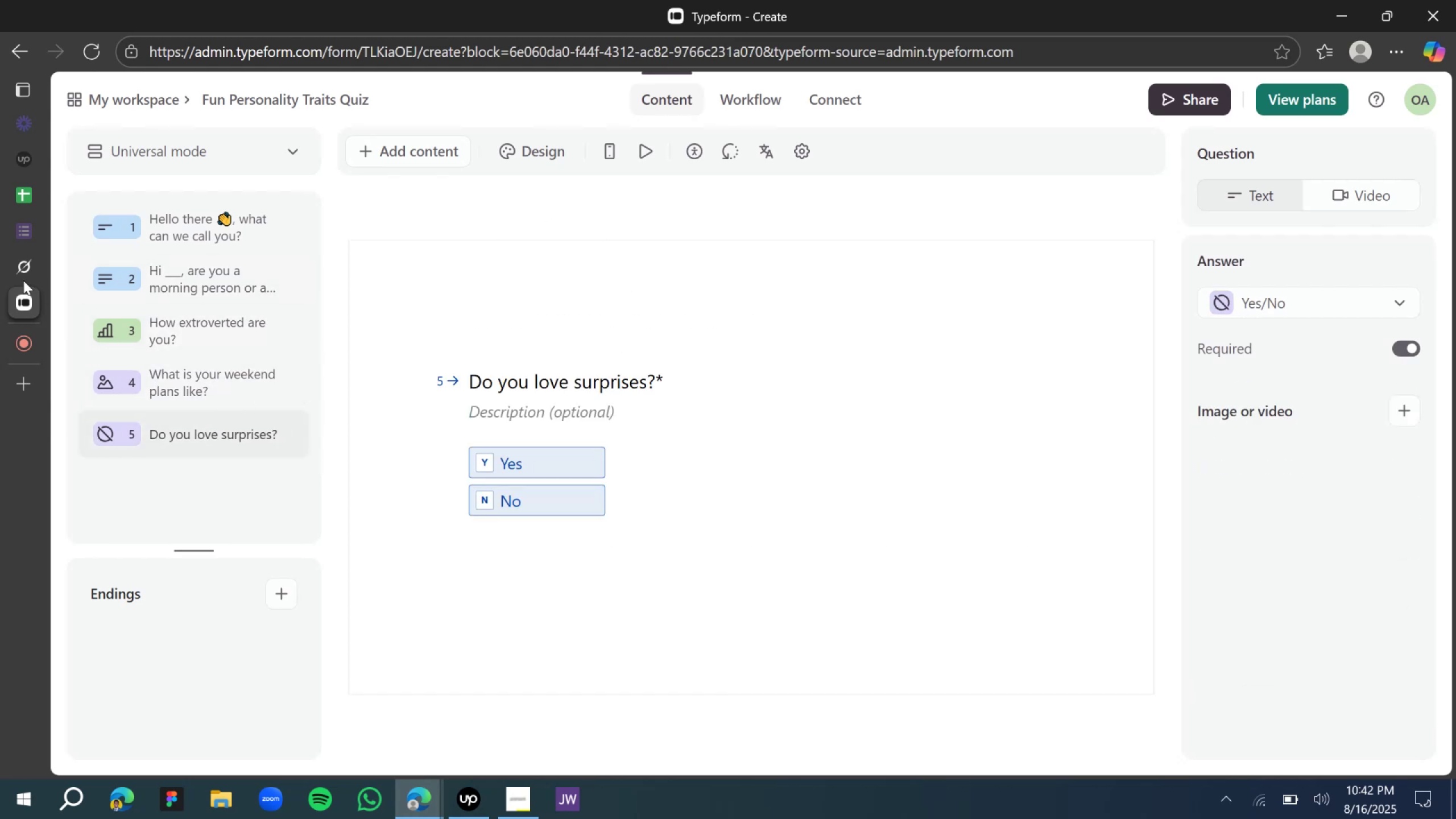 
left_click([20, 268])
 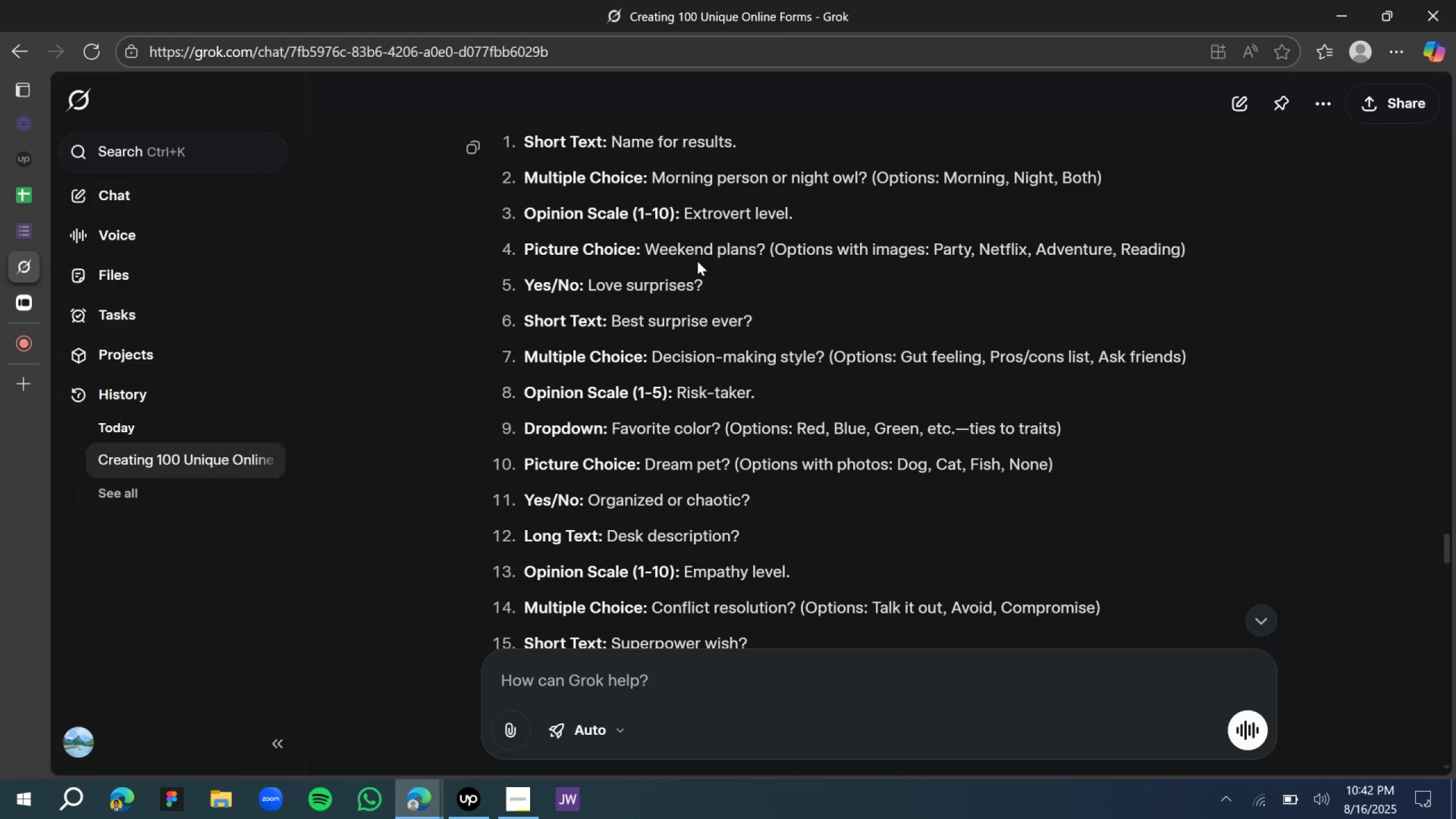 
scroll: coordinate [690, 264], scroll_direction: down, amount: 1.0
 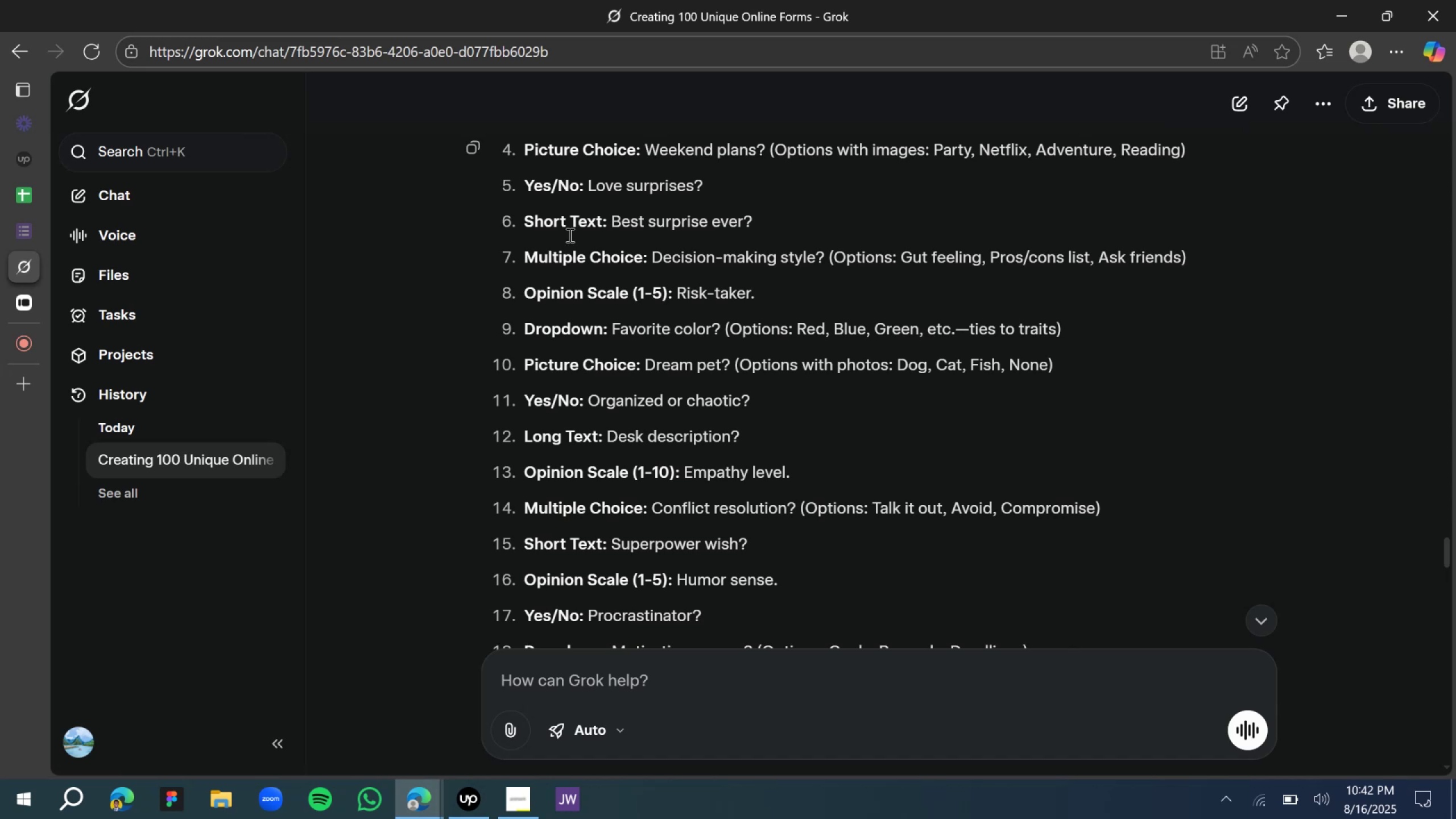 
left_click([22, 306])
 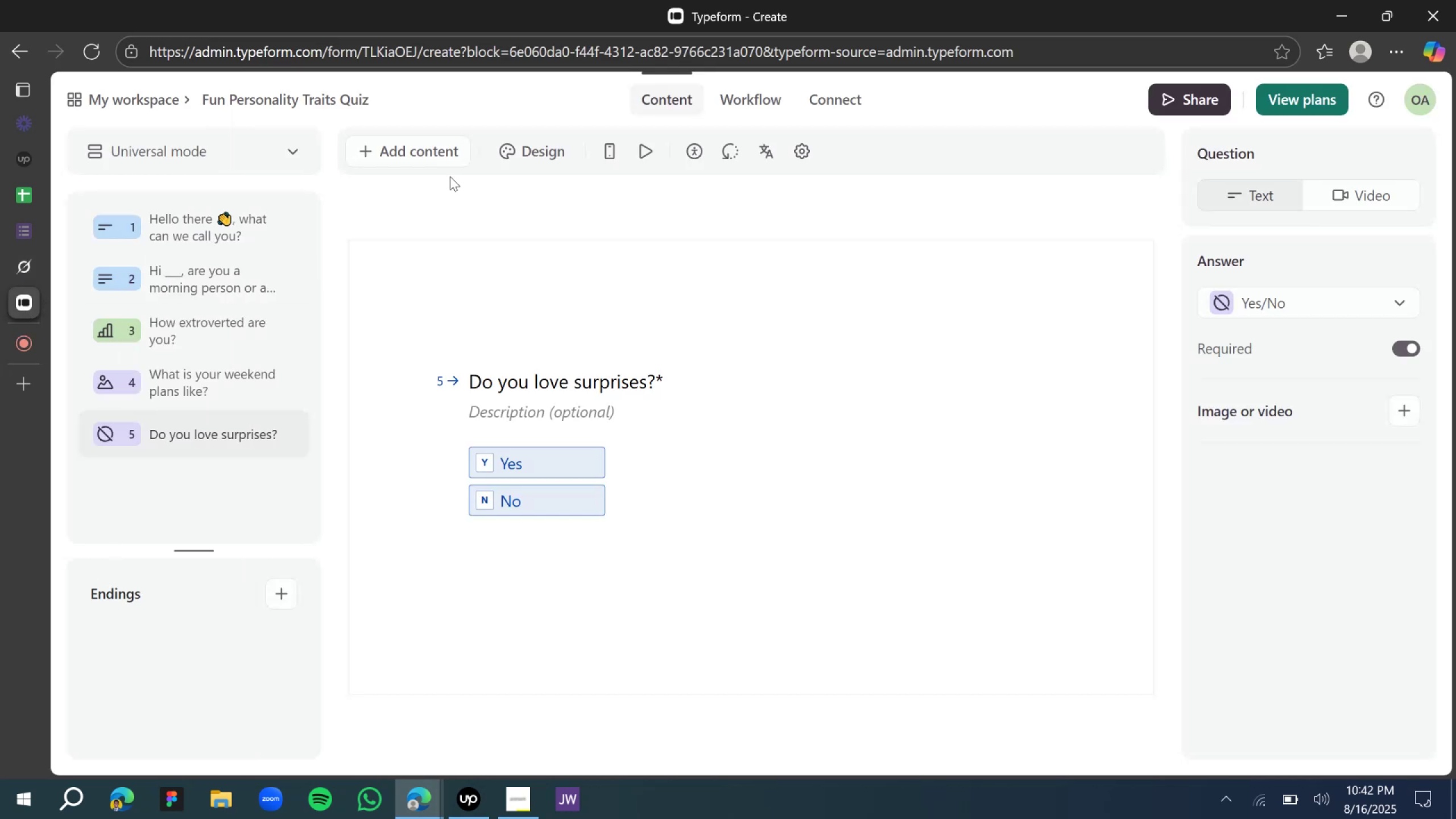 
left_click([455, 155])
 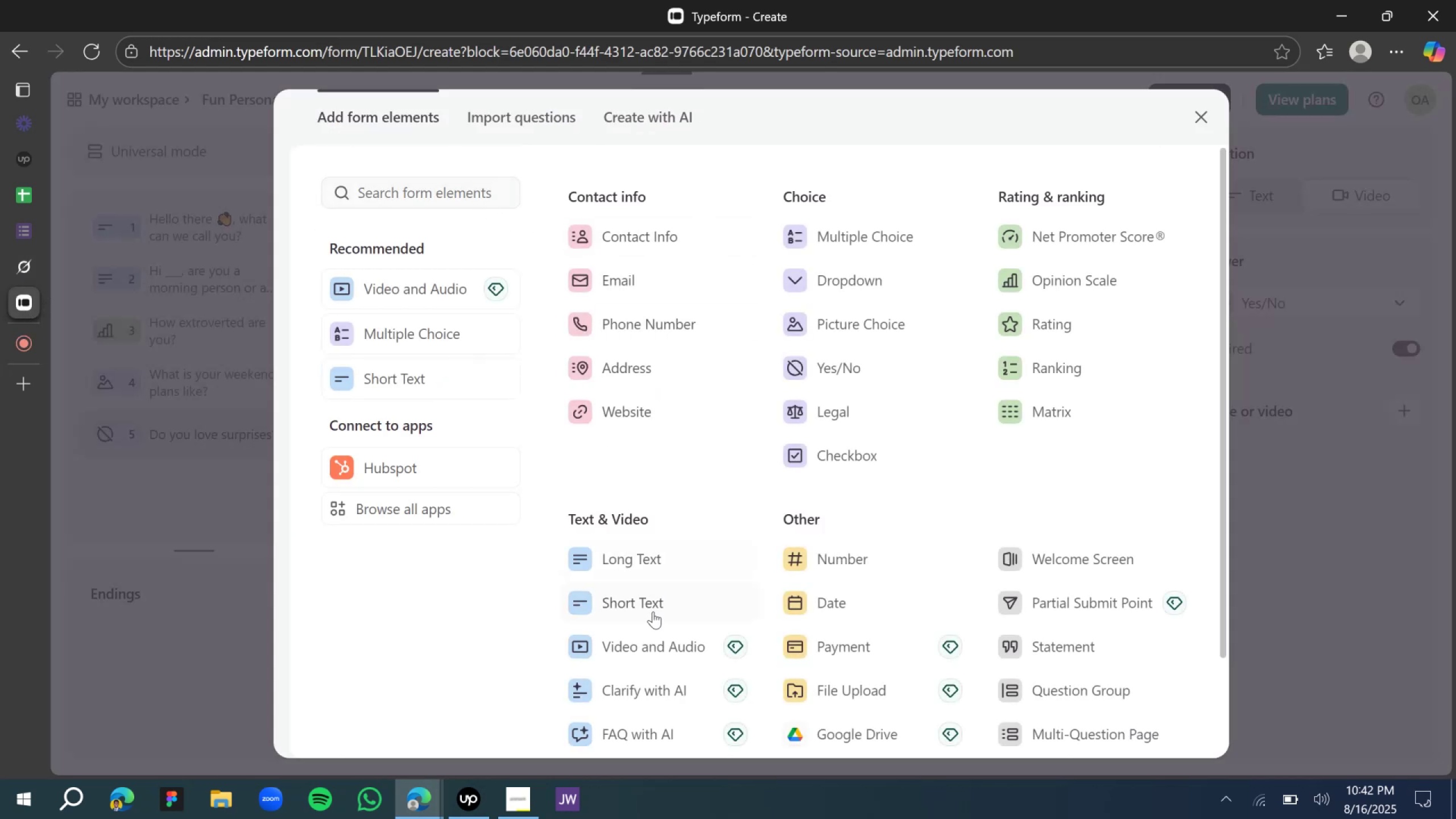 
left_click([647, 605])
 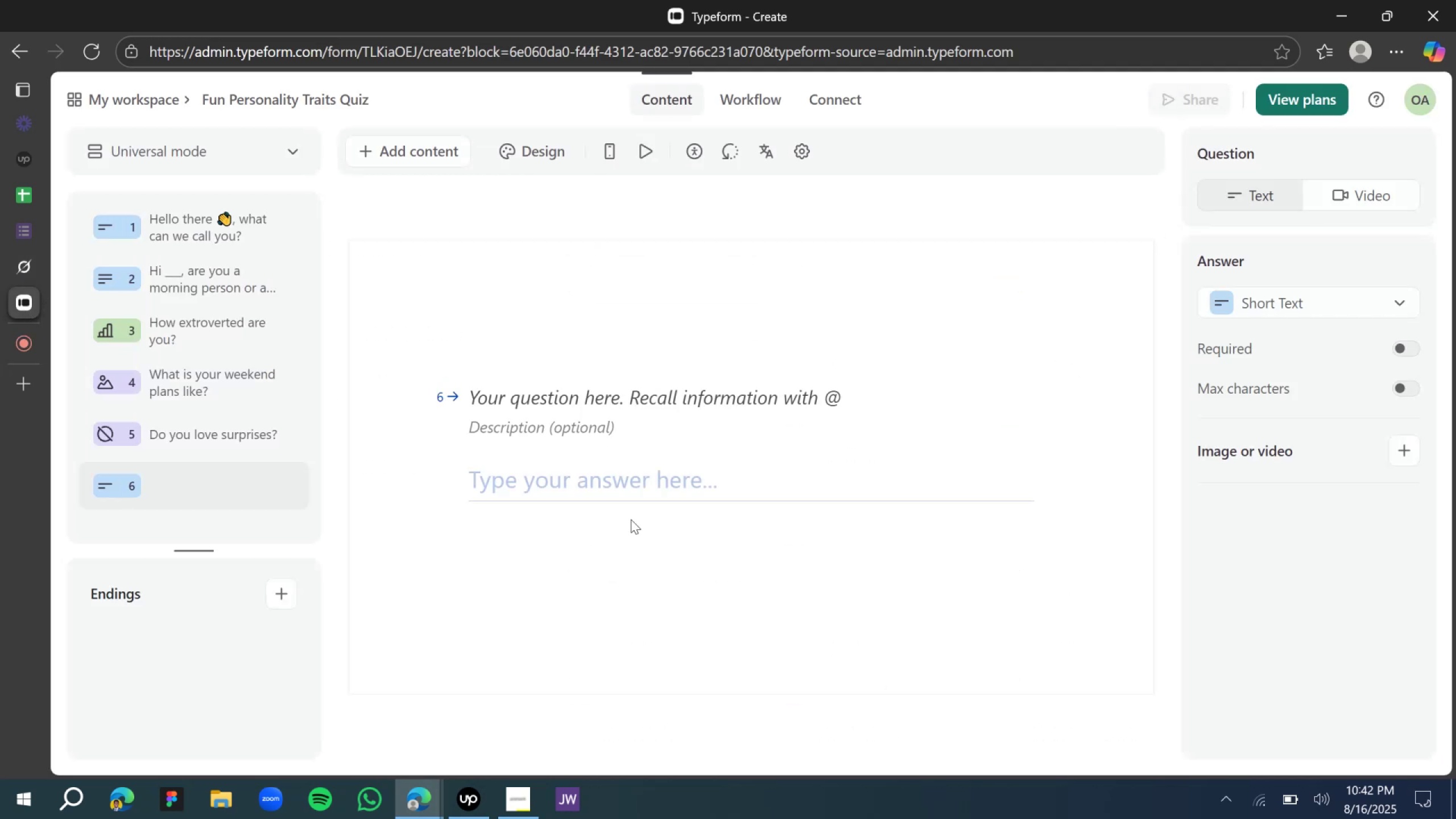 
left_click([578, 384])
 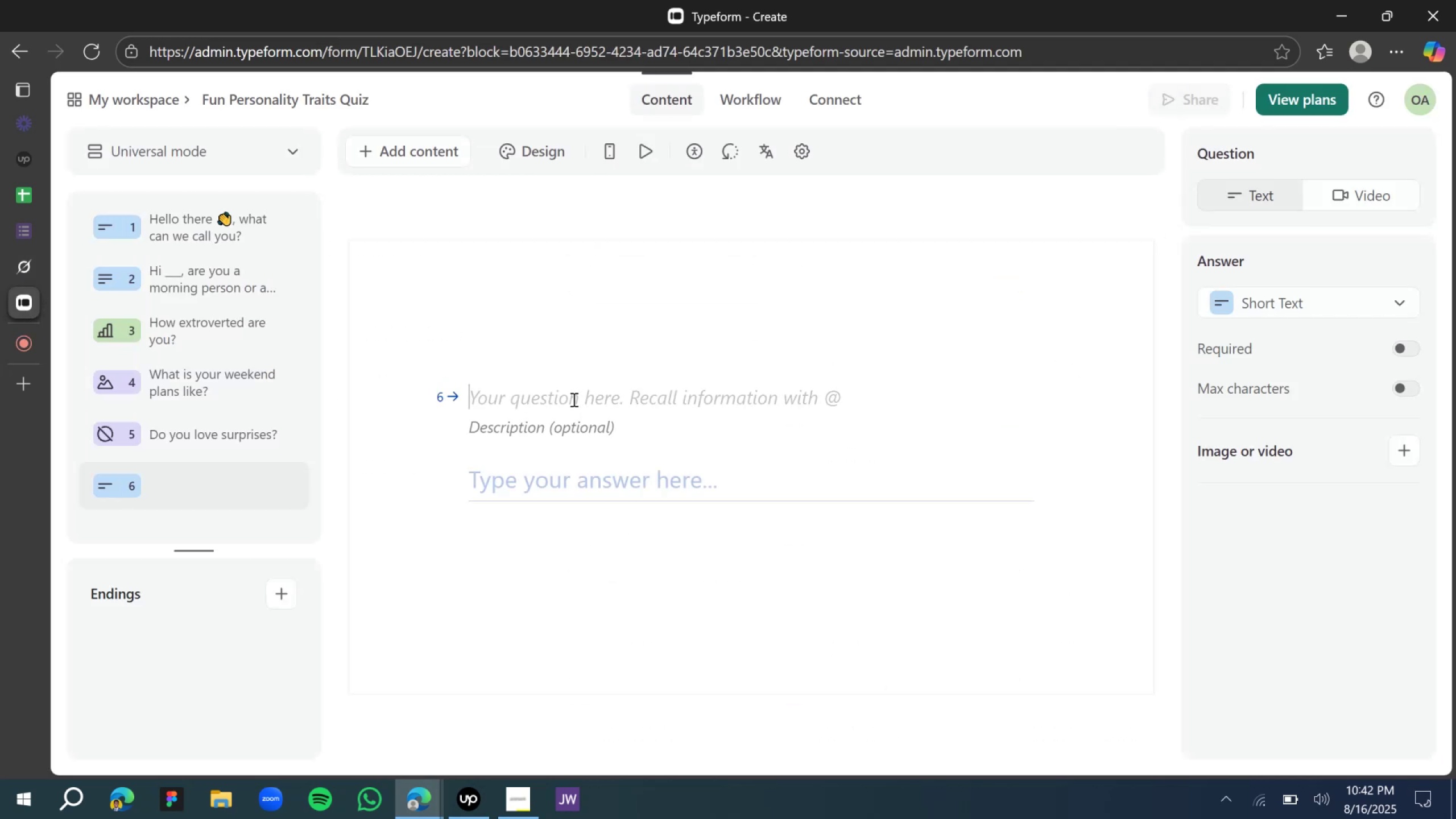 
type(What is your best sur)
key(Backspace)
type(pi)
key(Backspace)
type(rise ever)
 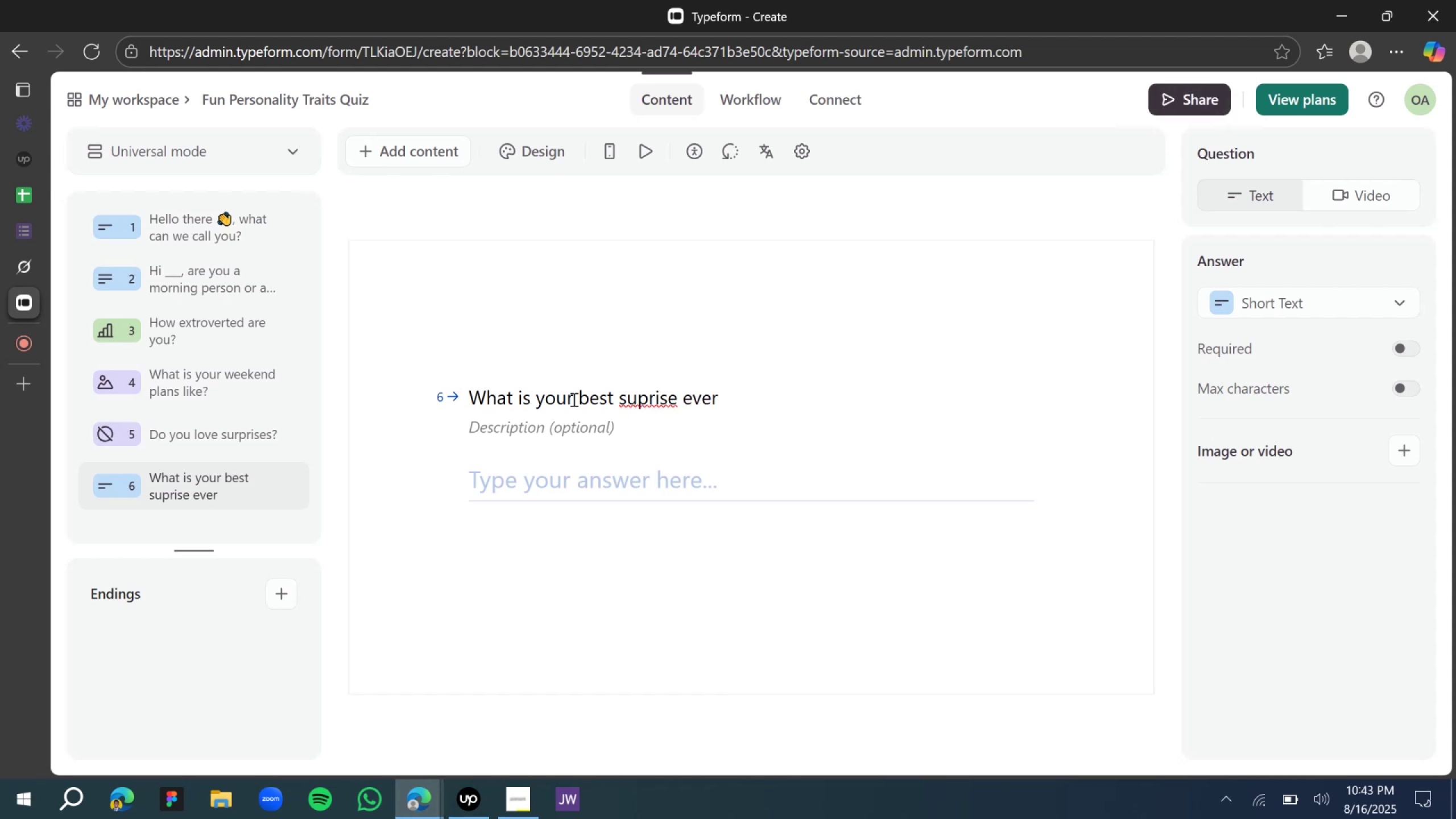 
key(Shift+Slash)
 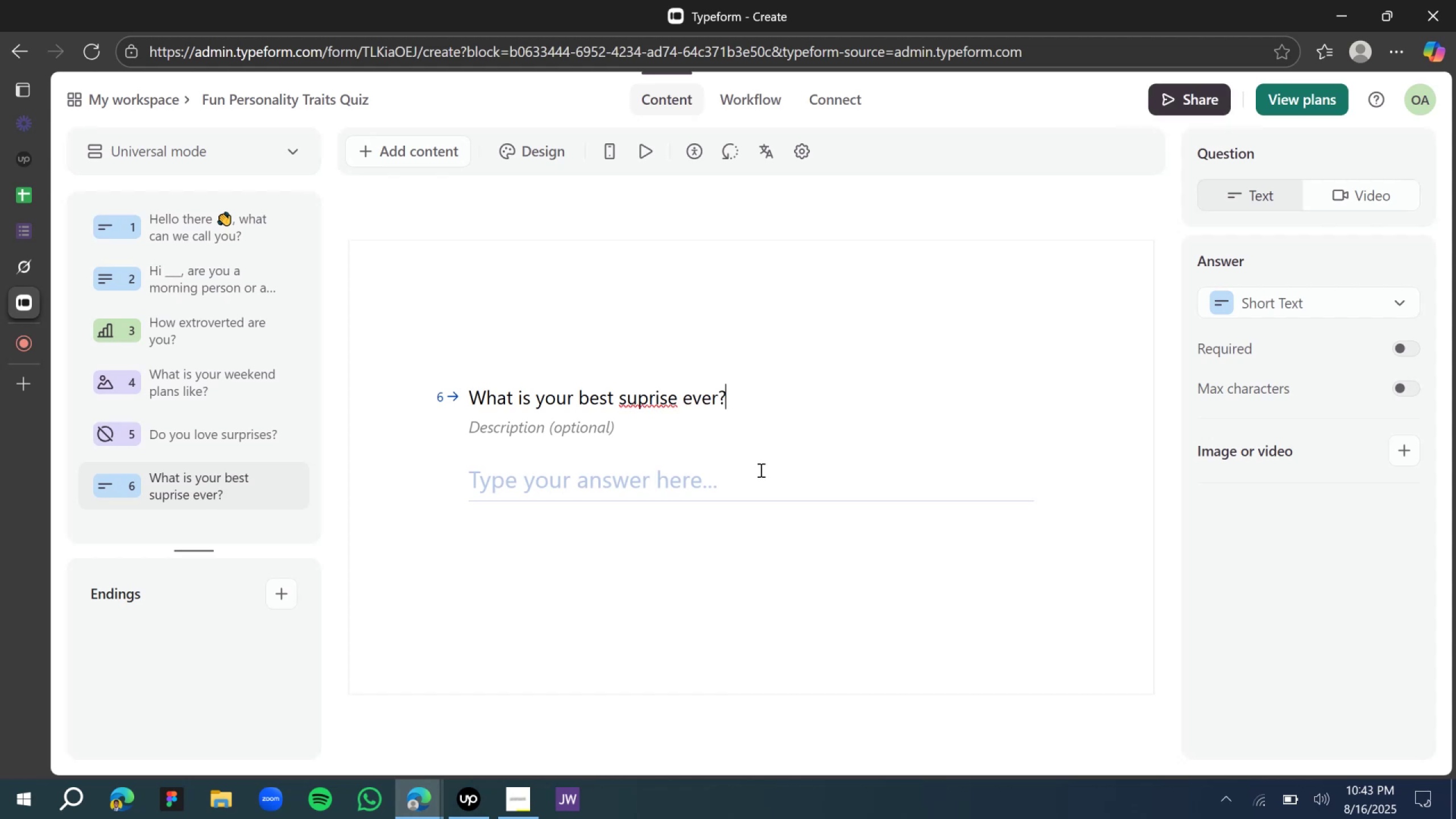 
left_click([647, 397])
 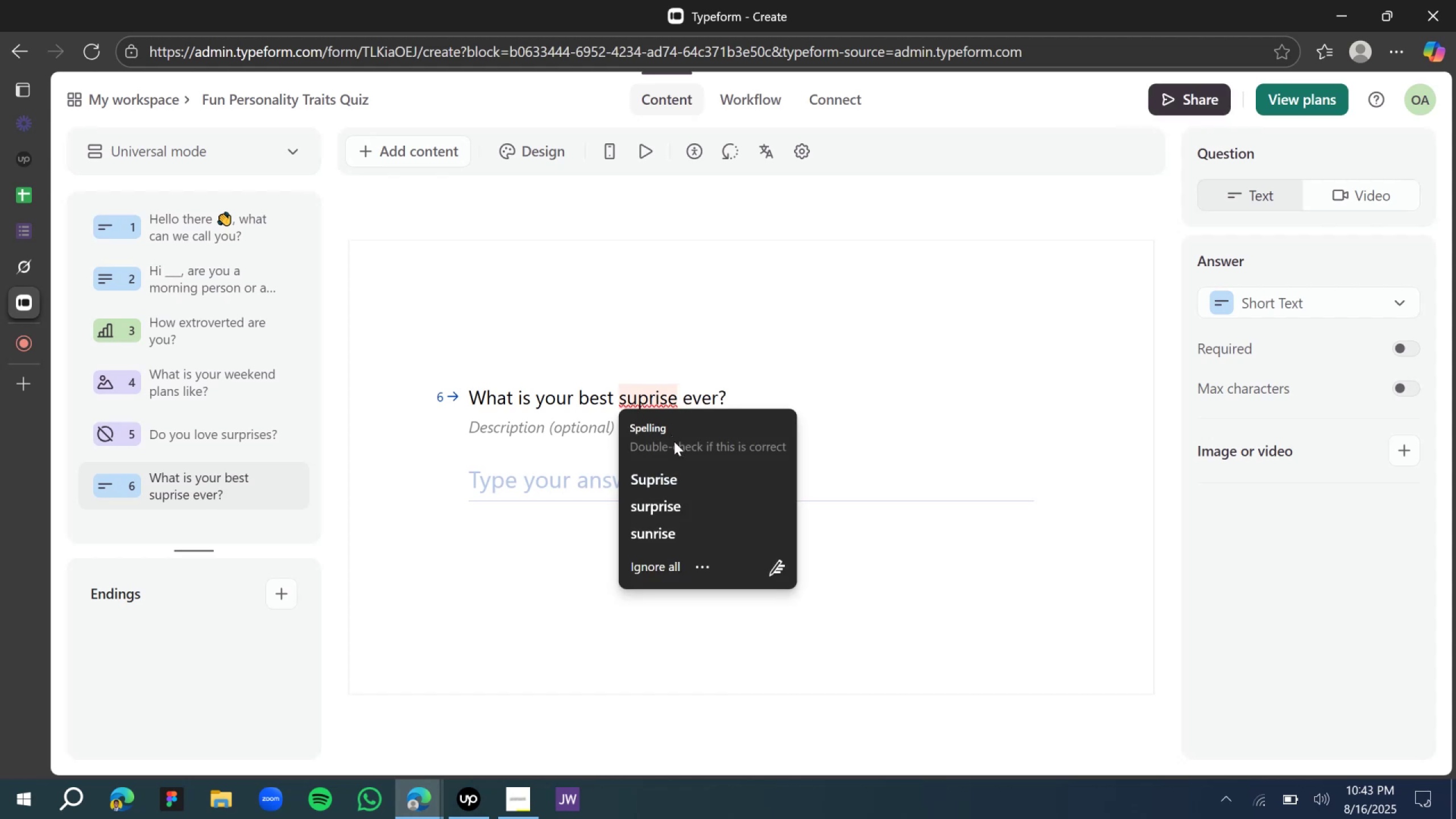 
left_click([665, 479])
 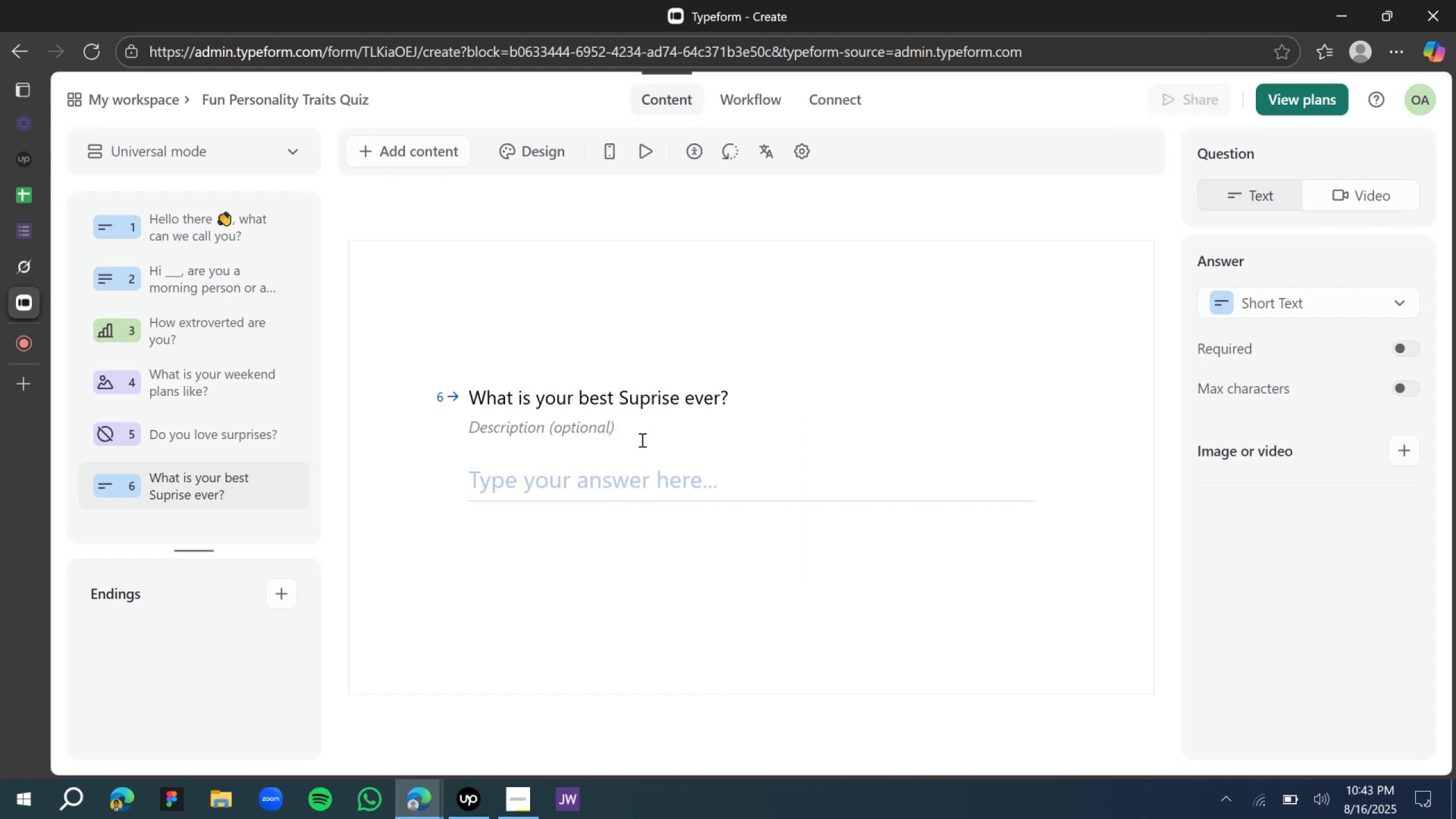 
wait(5.2)
 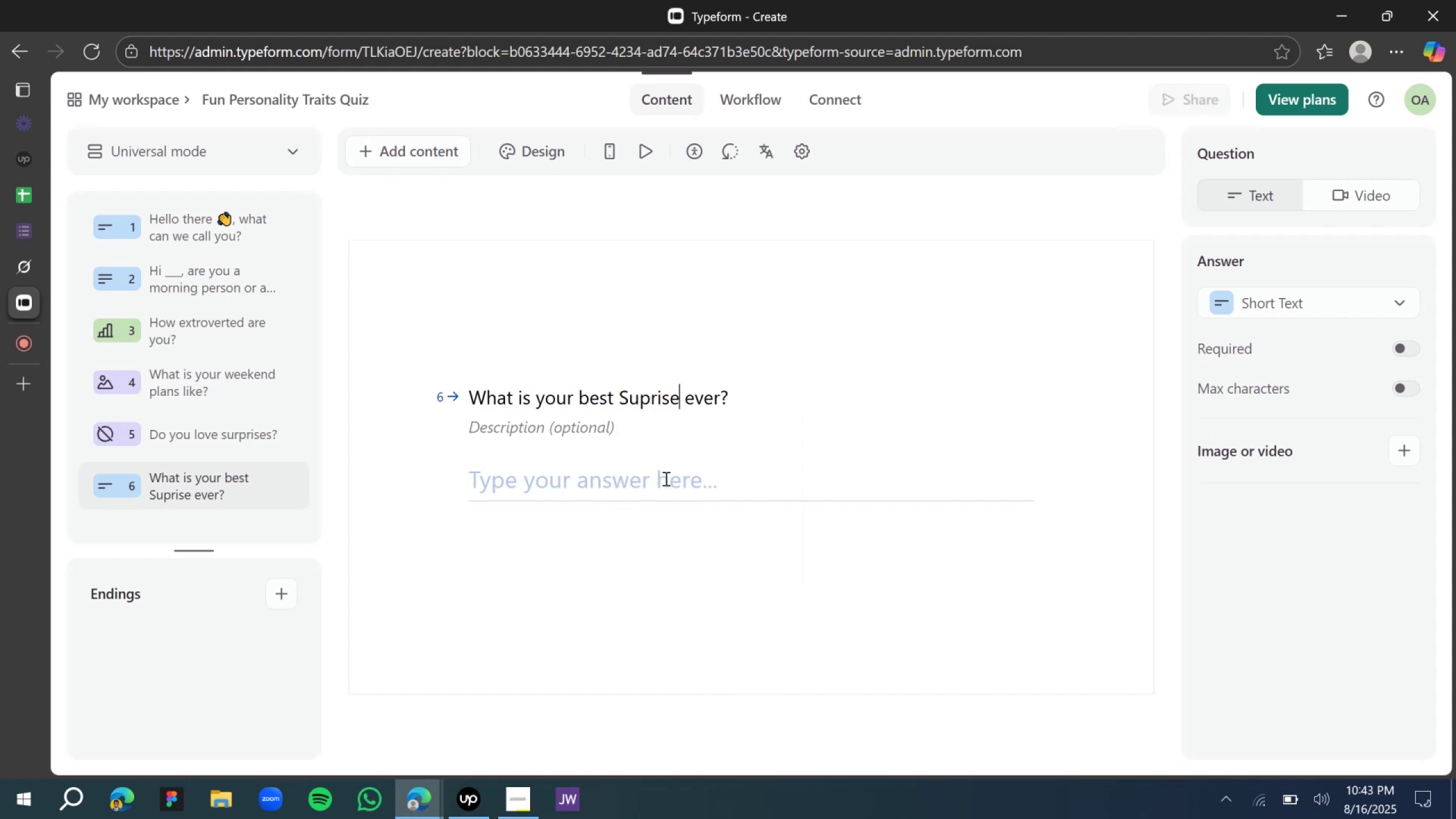 
scroll: coordinate [494, 396], scroll_direction: down, amount: 3.0
 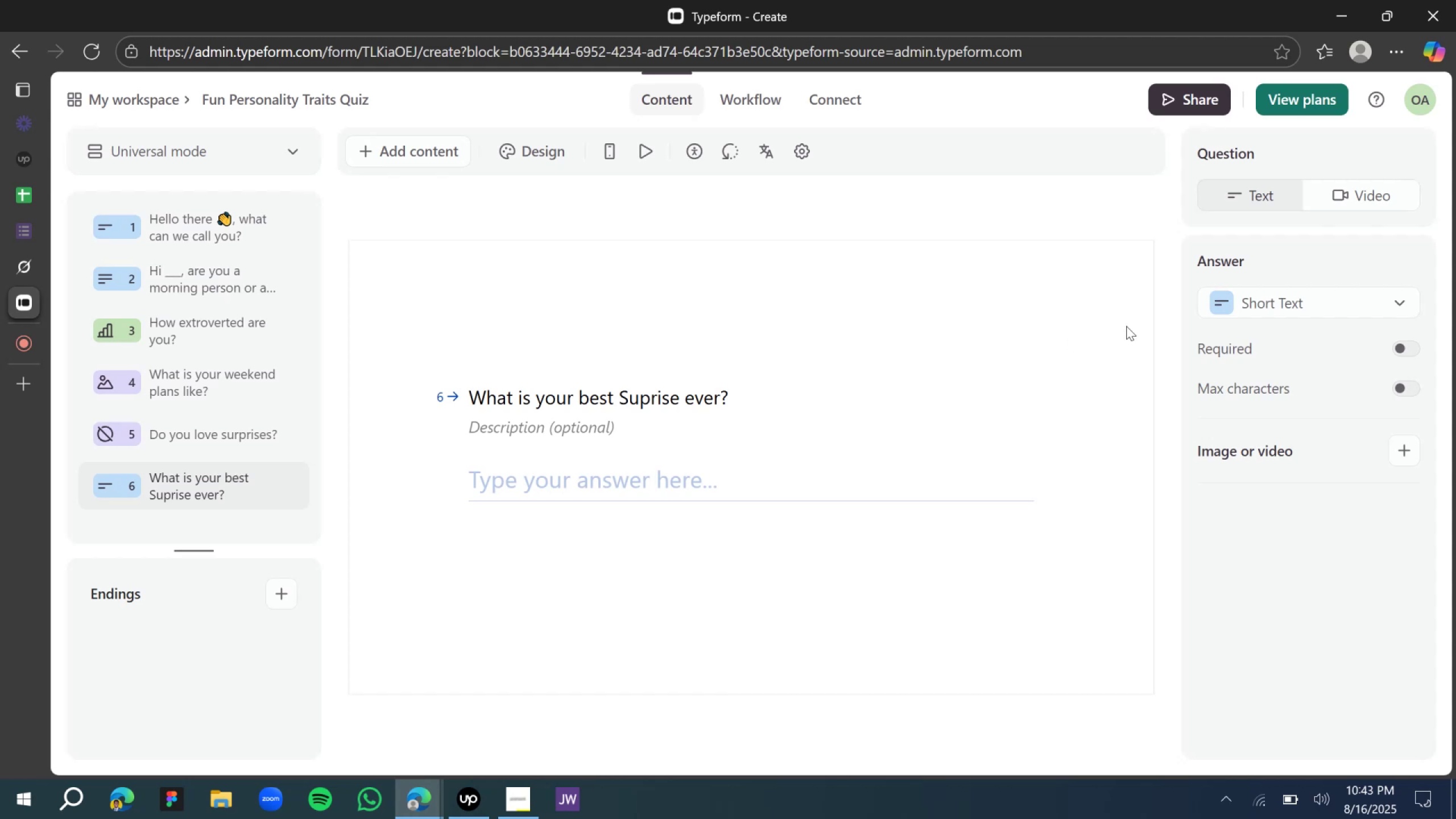 
wait(7.21)
 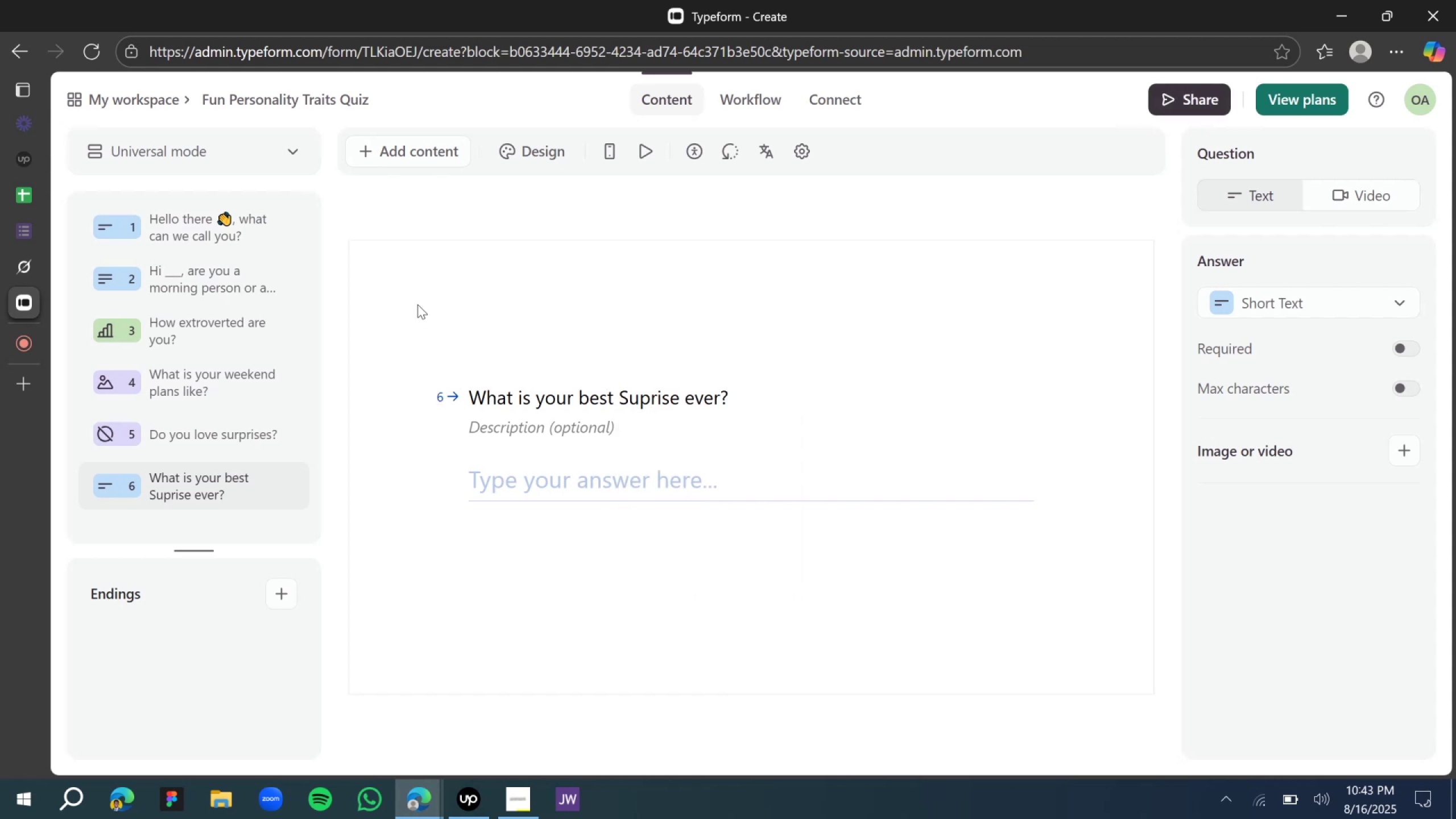 
left_click([1397, 348])
 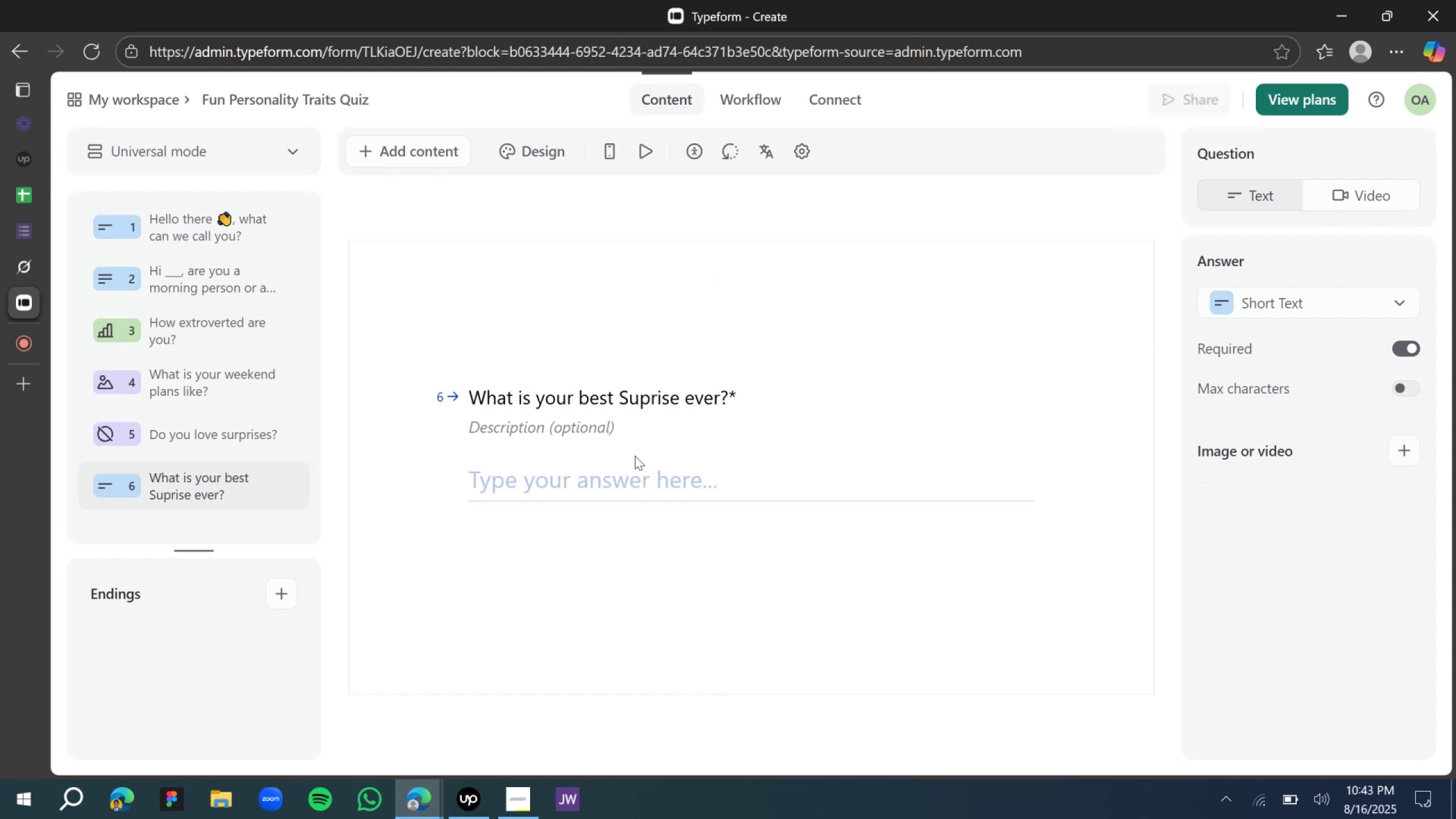 
scroll: coordinate [604, 448], scroll_direction: down, amount: 2.0
 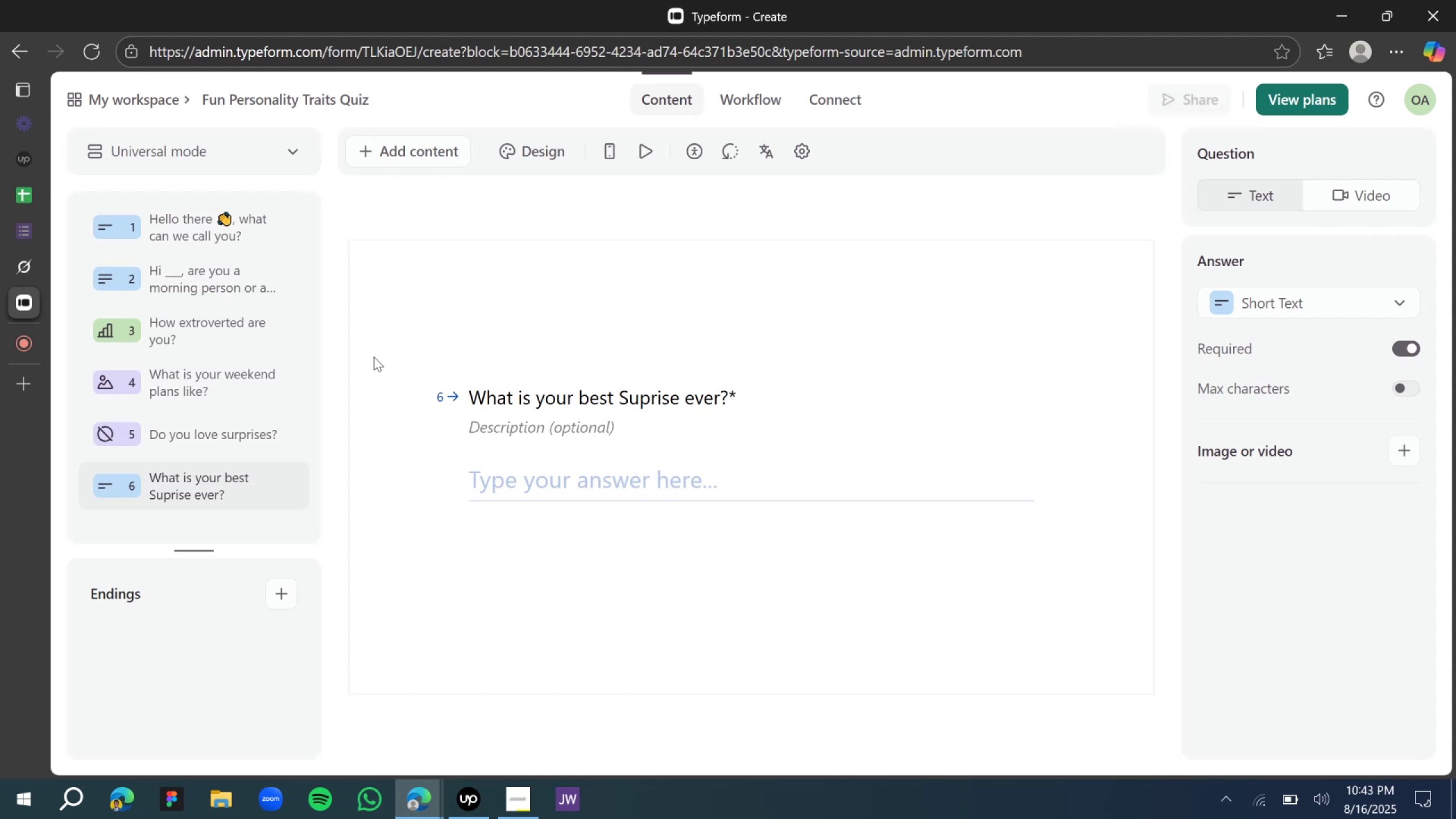 
mouse_move([13, 280])
 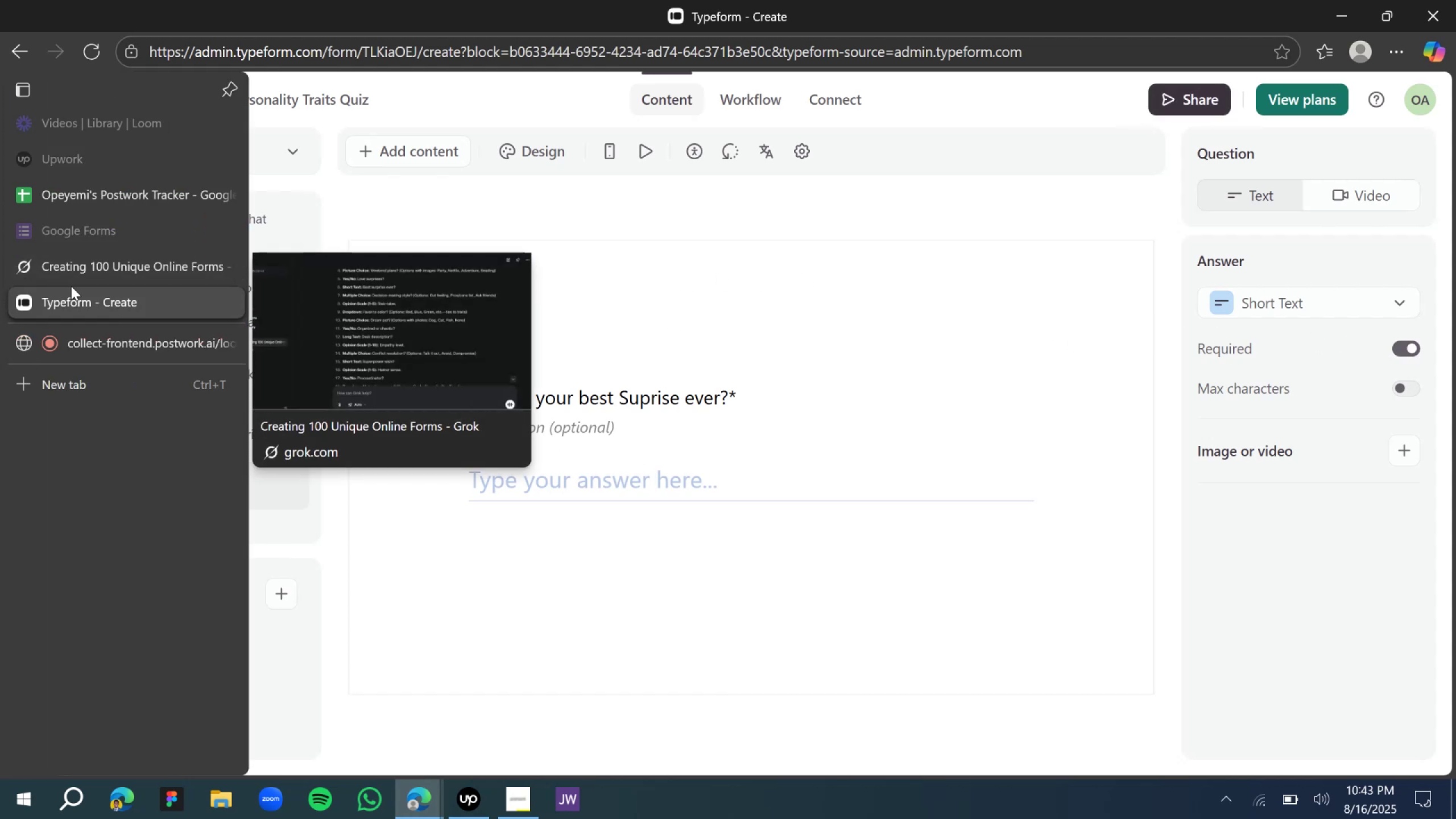 
left_click([86, 274])
 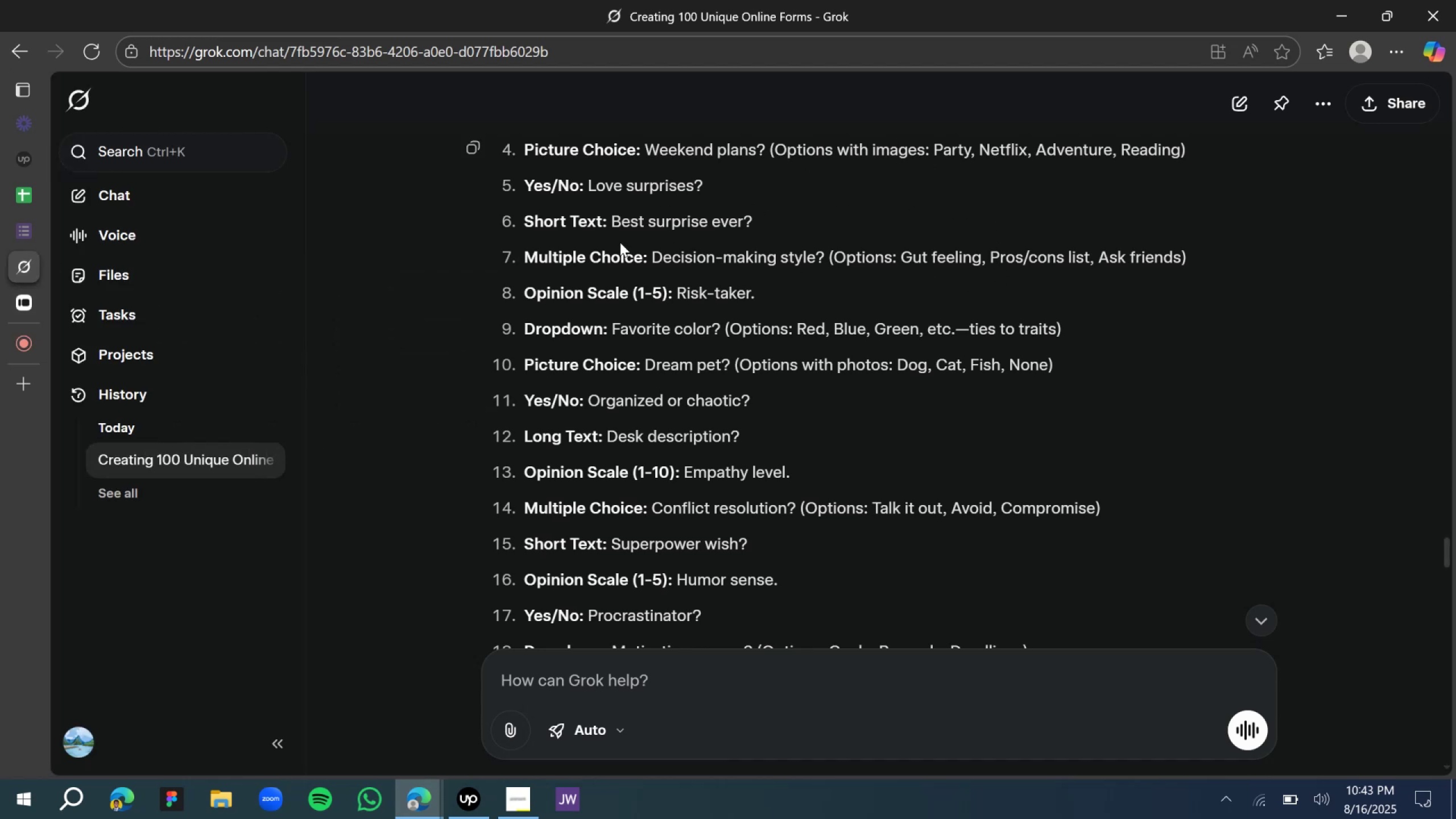 
wait(9.34)
 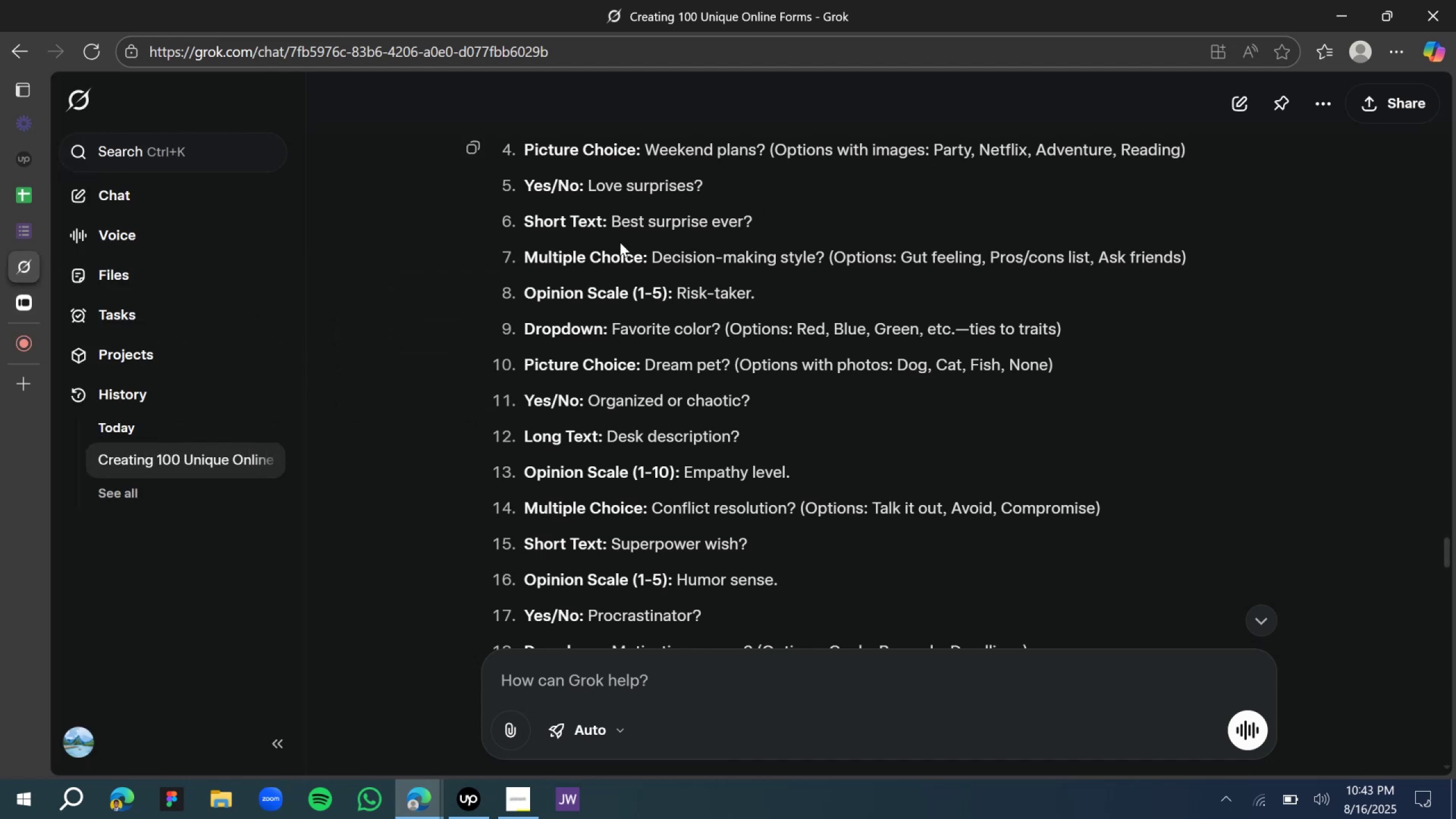 
left_click([47, 307])
 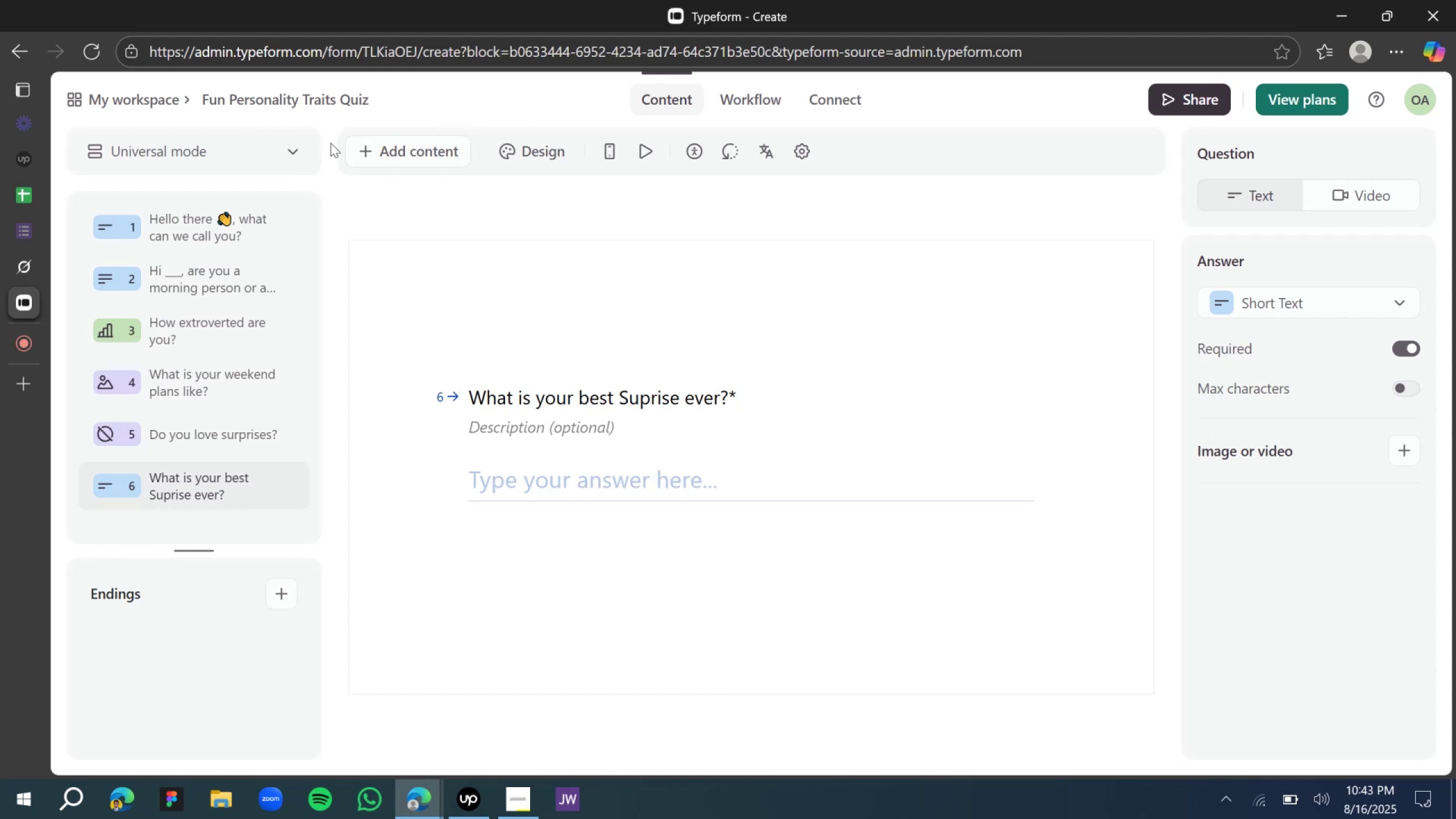 
left_click([412, 146])
 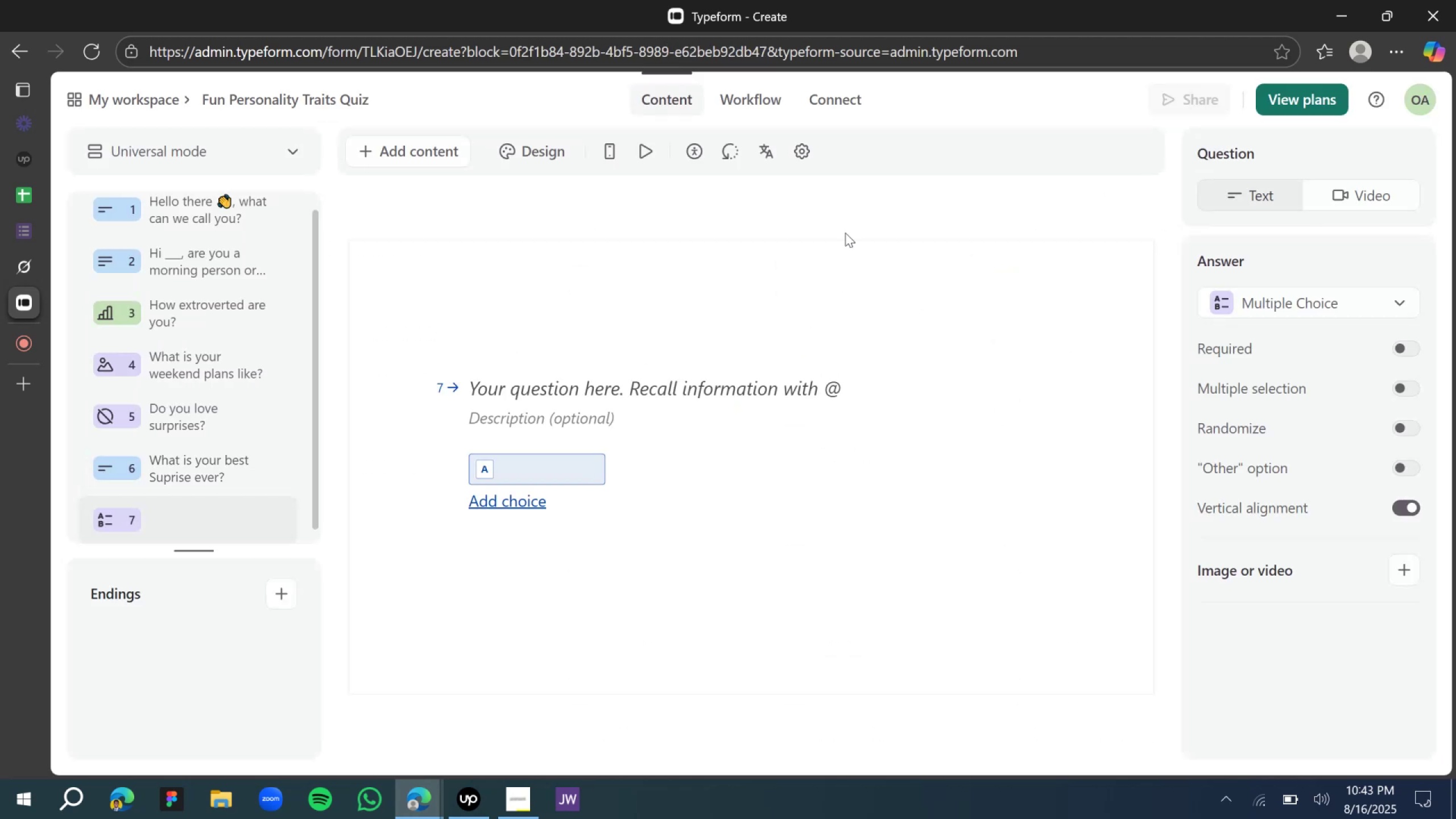 
left_click([724, 390])
 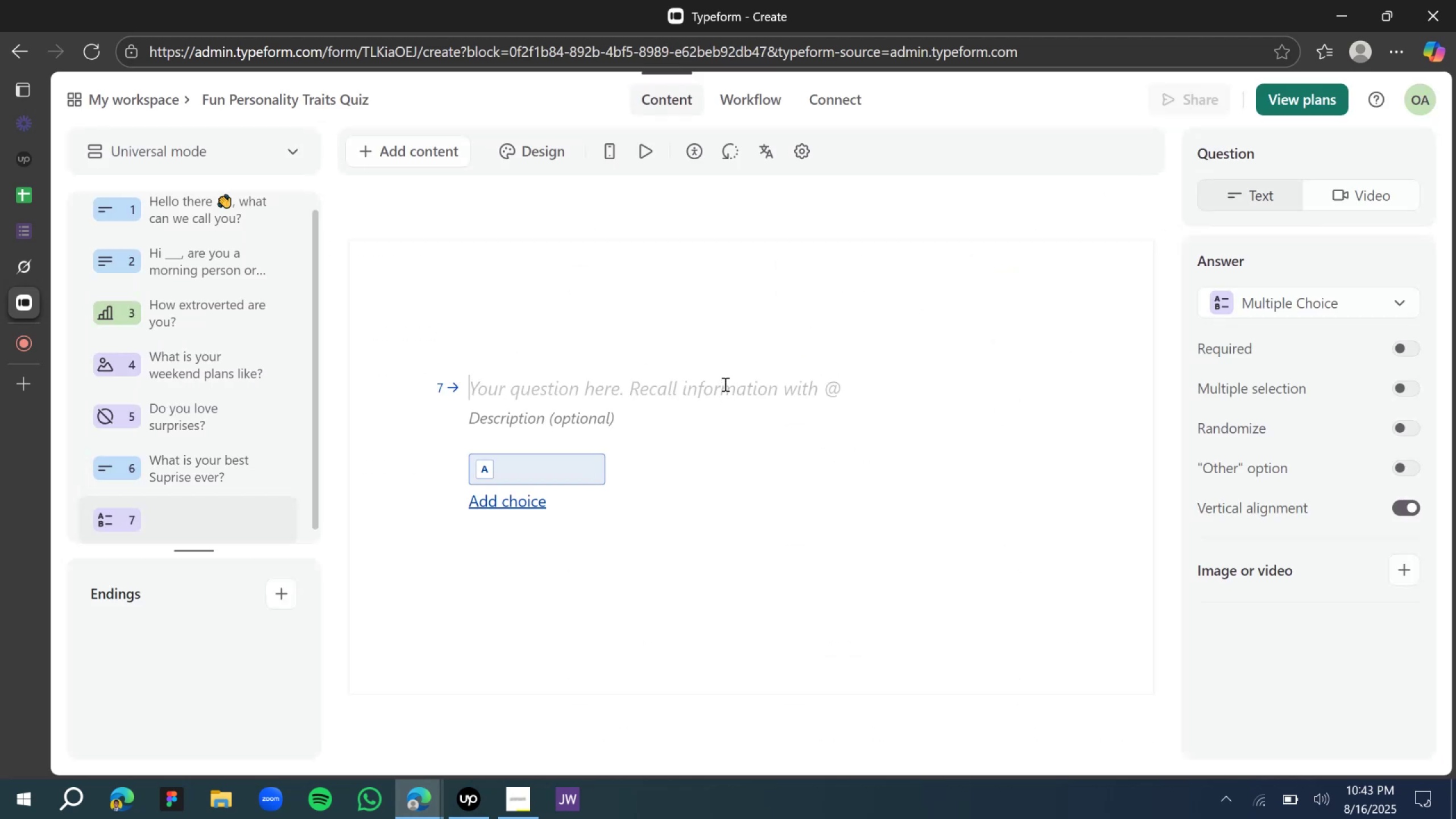 
type(What is your )
 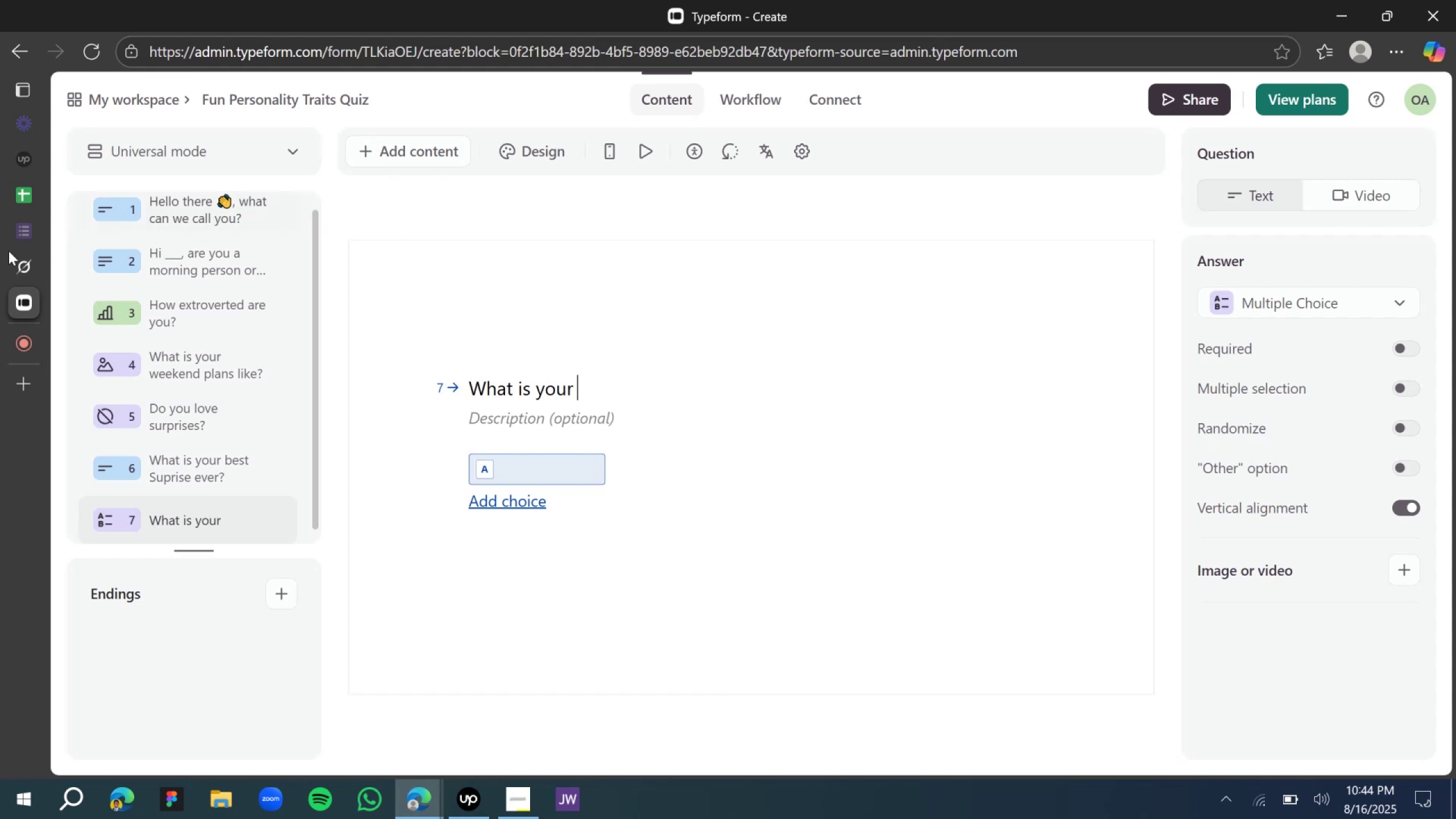 
left_click([30, 273])
 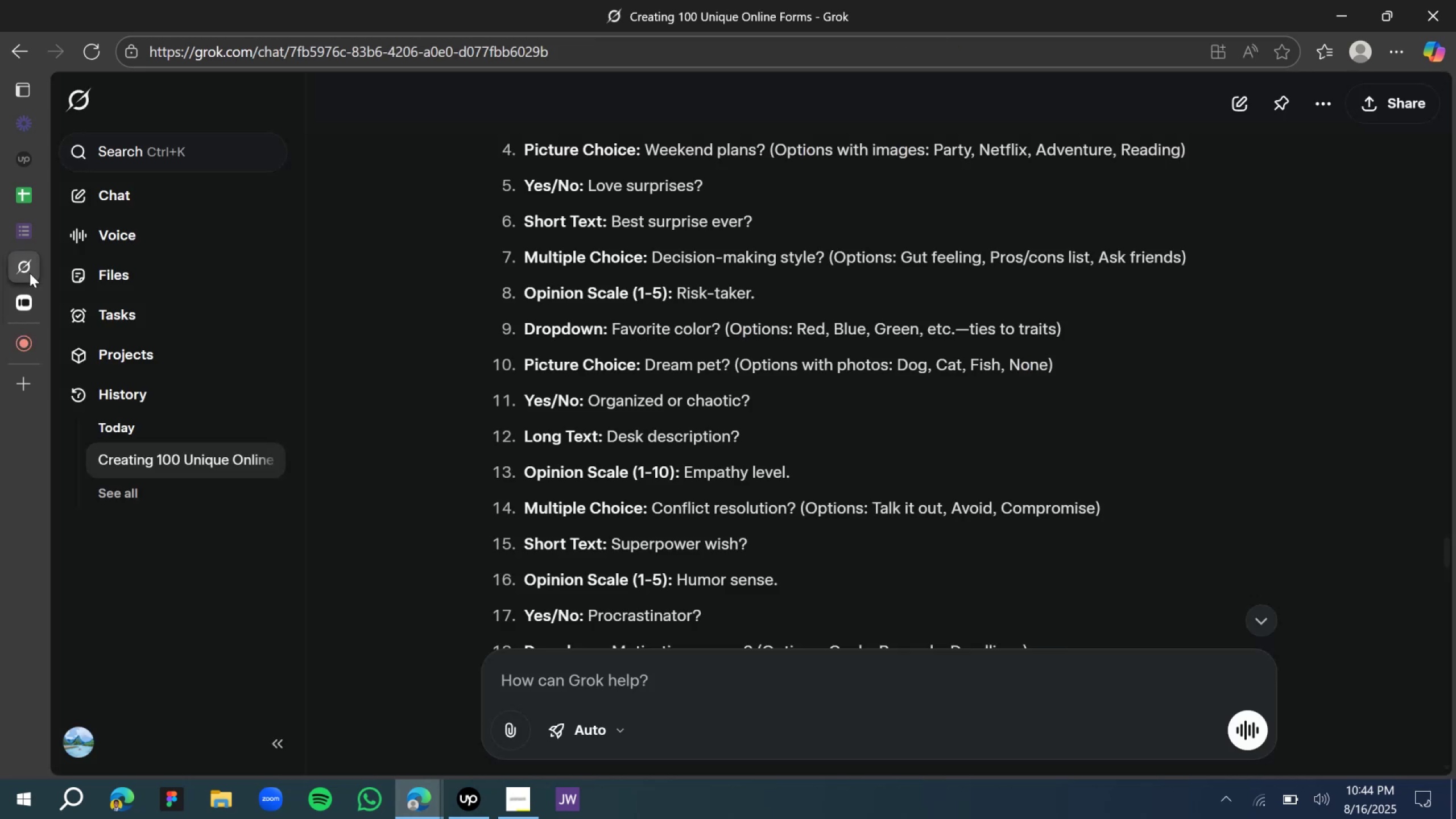 
left_click([27, 292])
 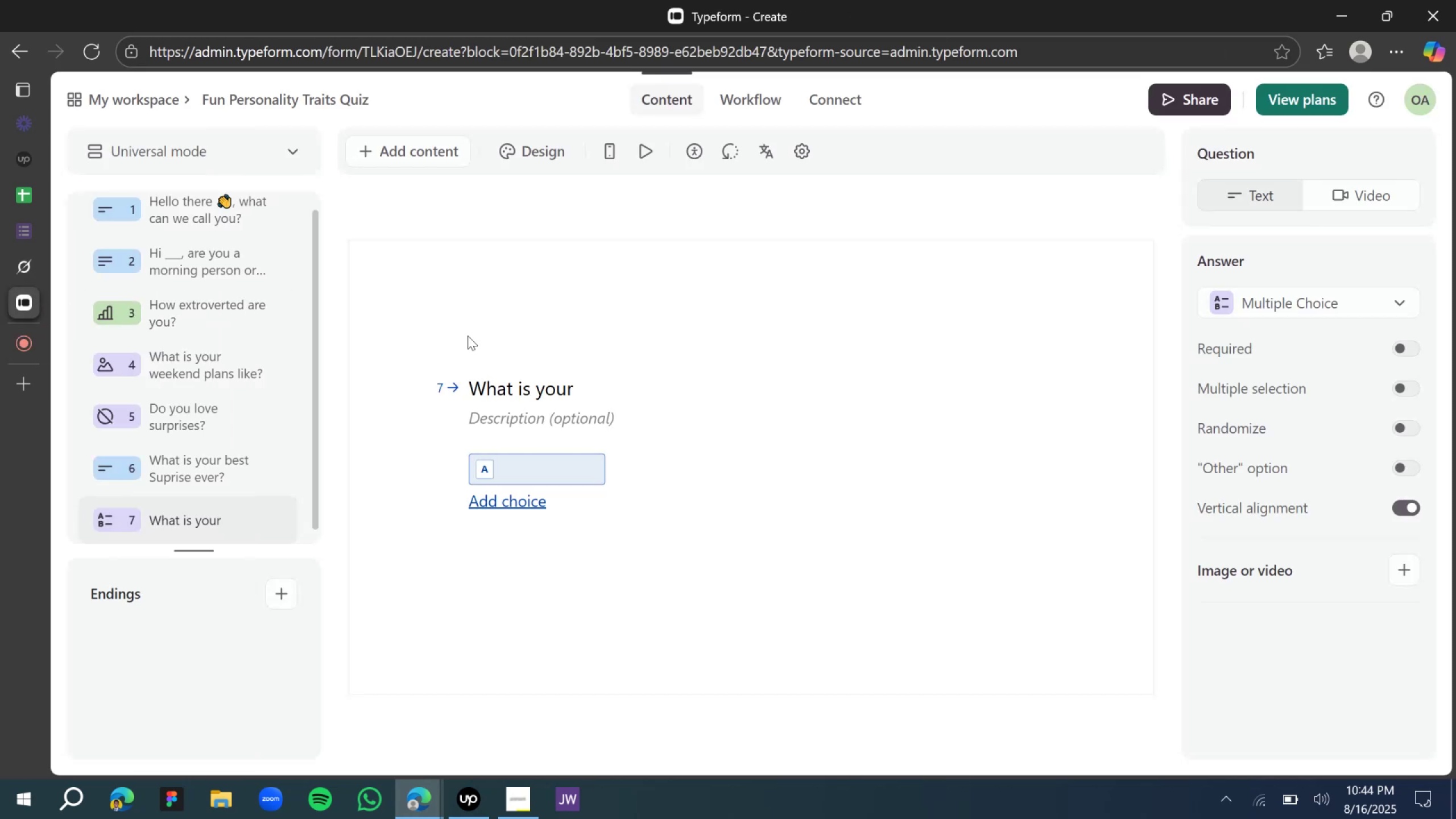 
type(decision making style)
 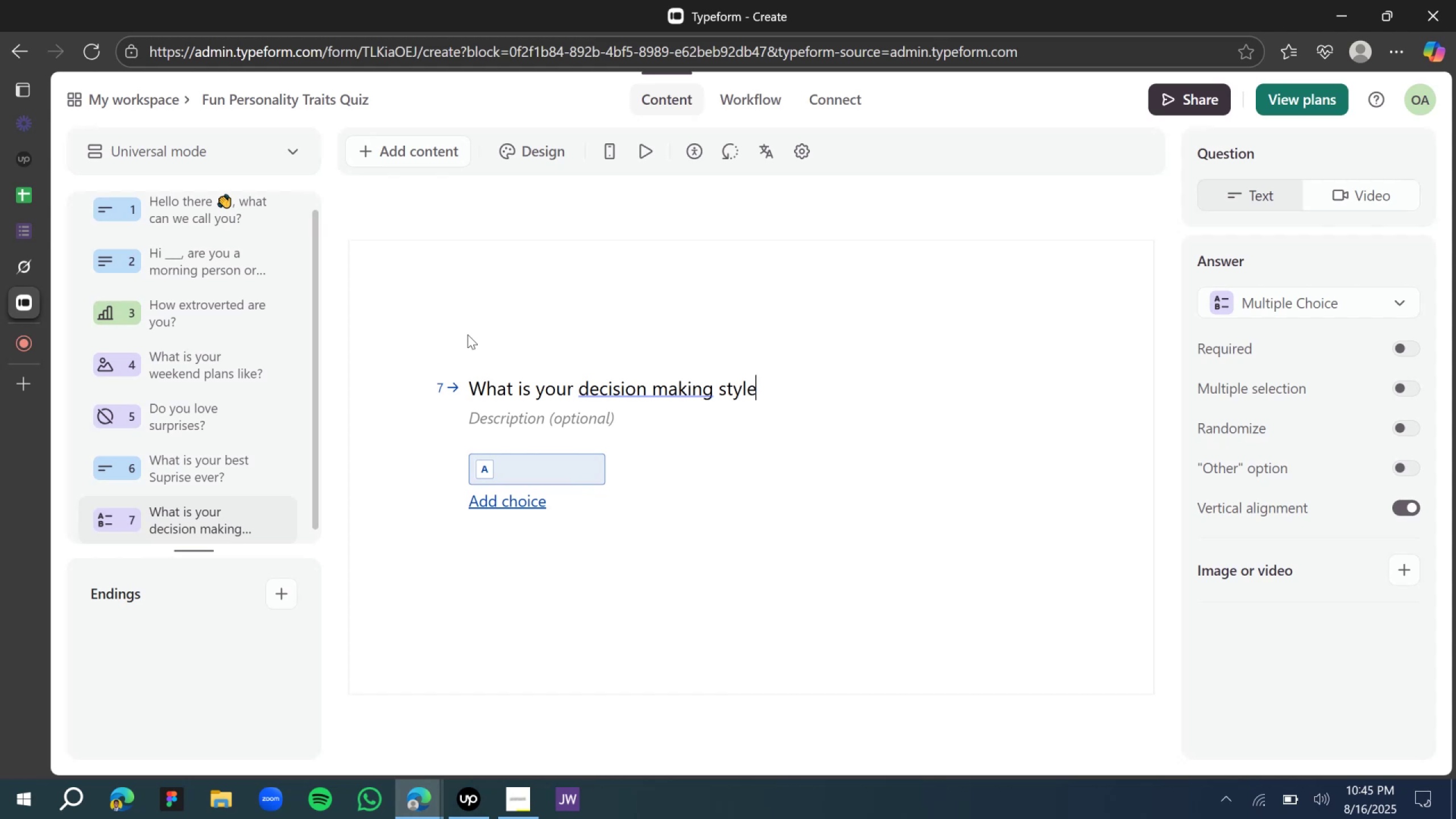 
wait(55.41)
 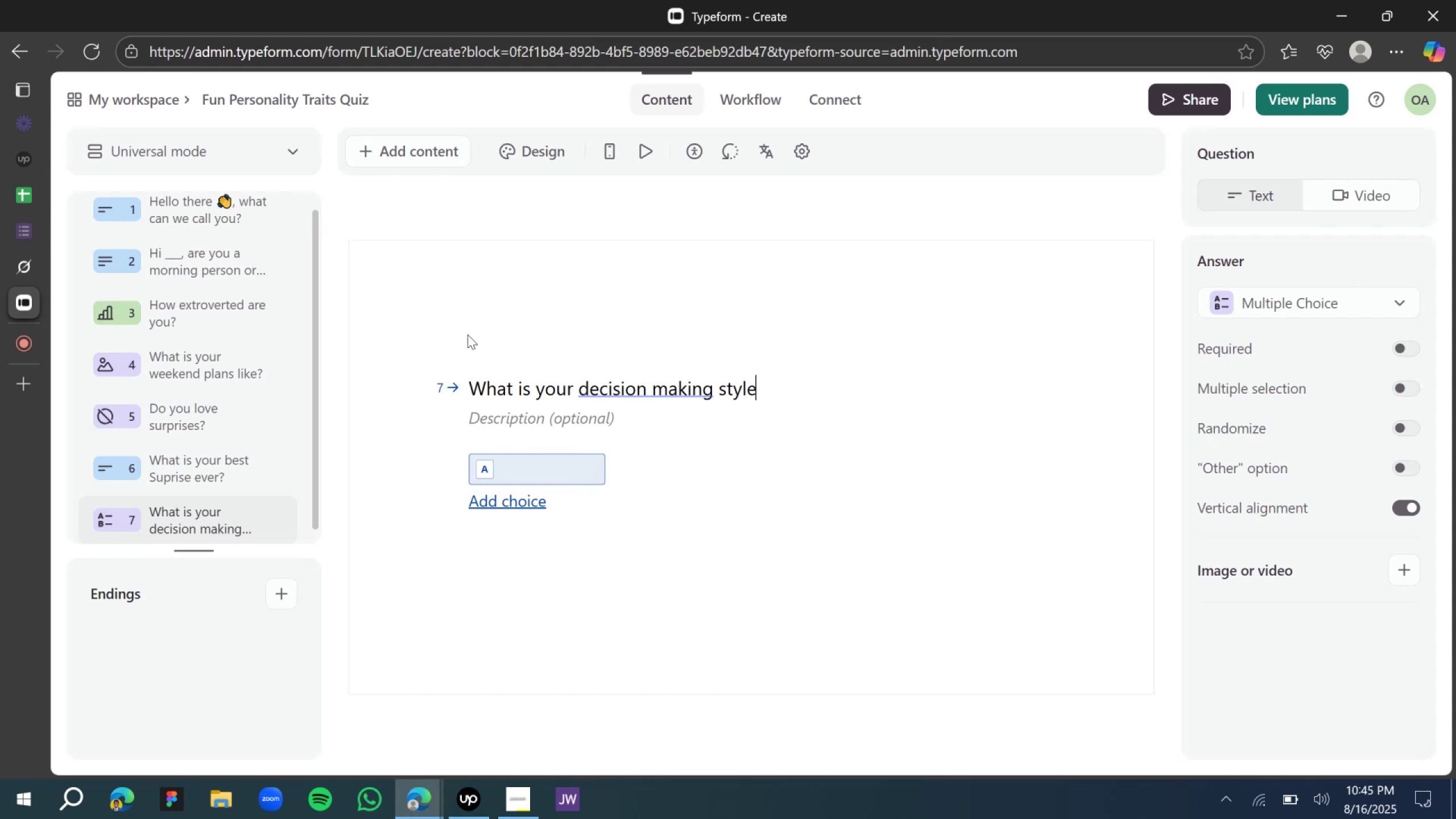 
left_click([665, 390])
 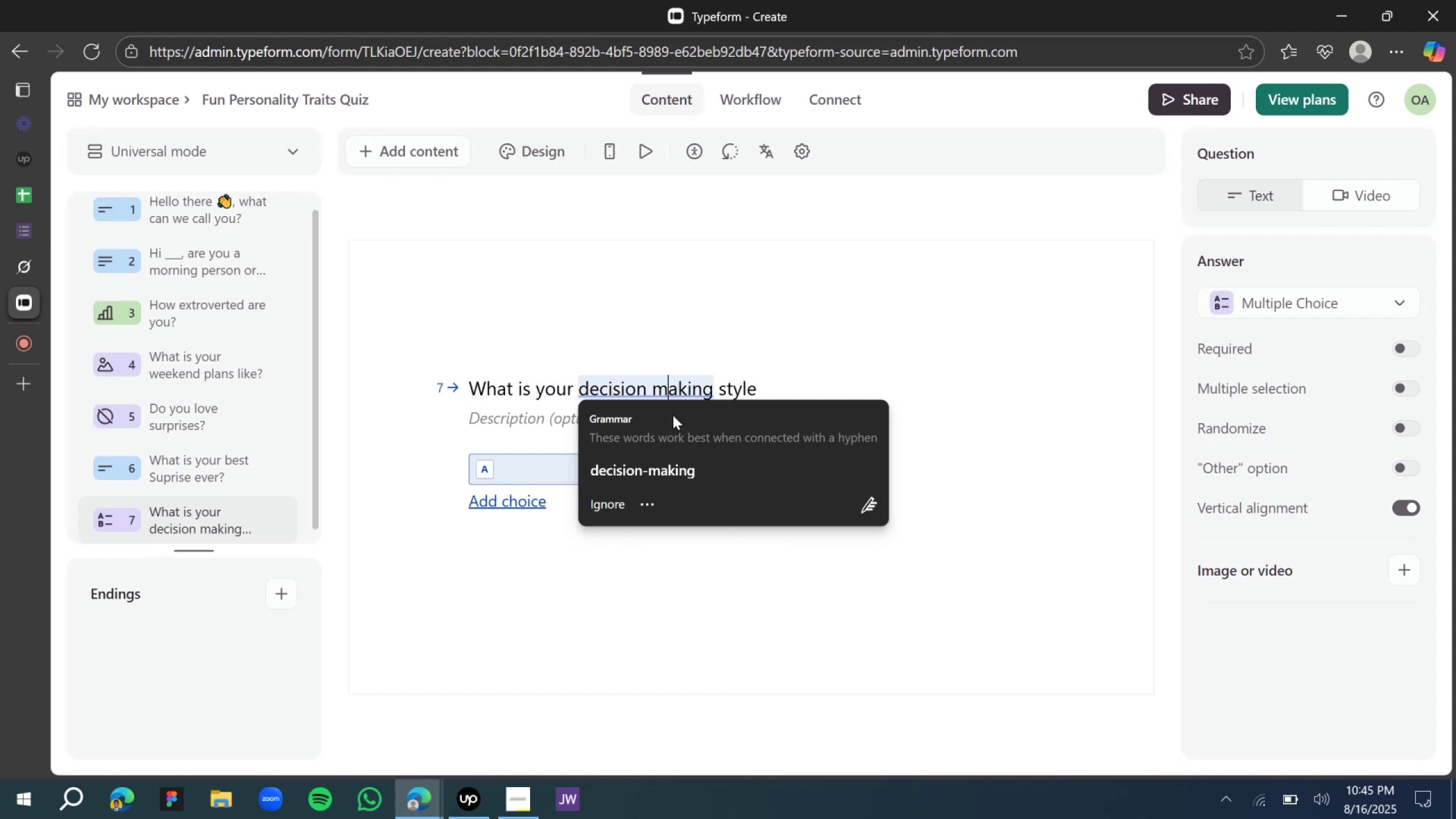 
left_click([680, 466])
 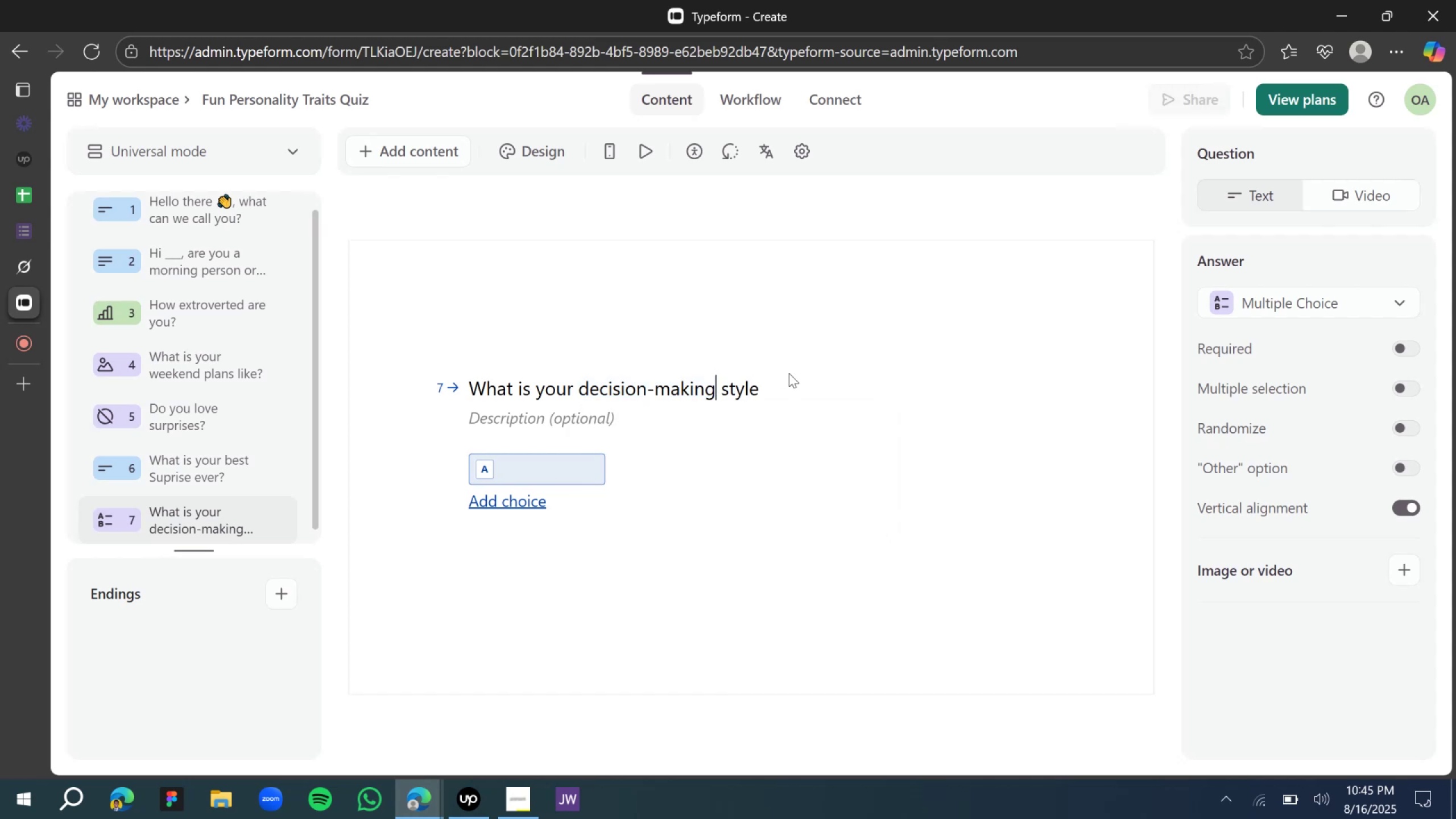 
left_click([763, 399])
 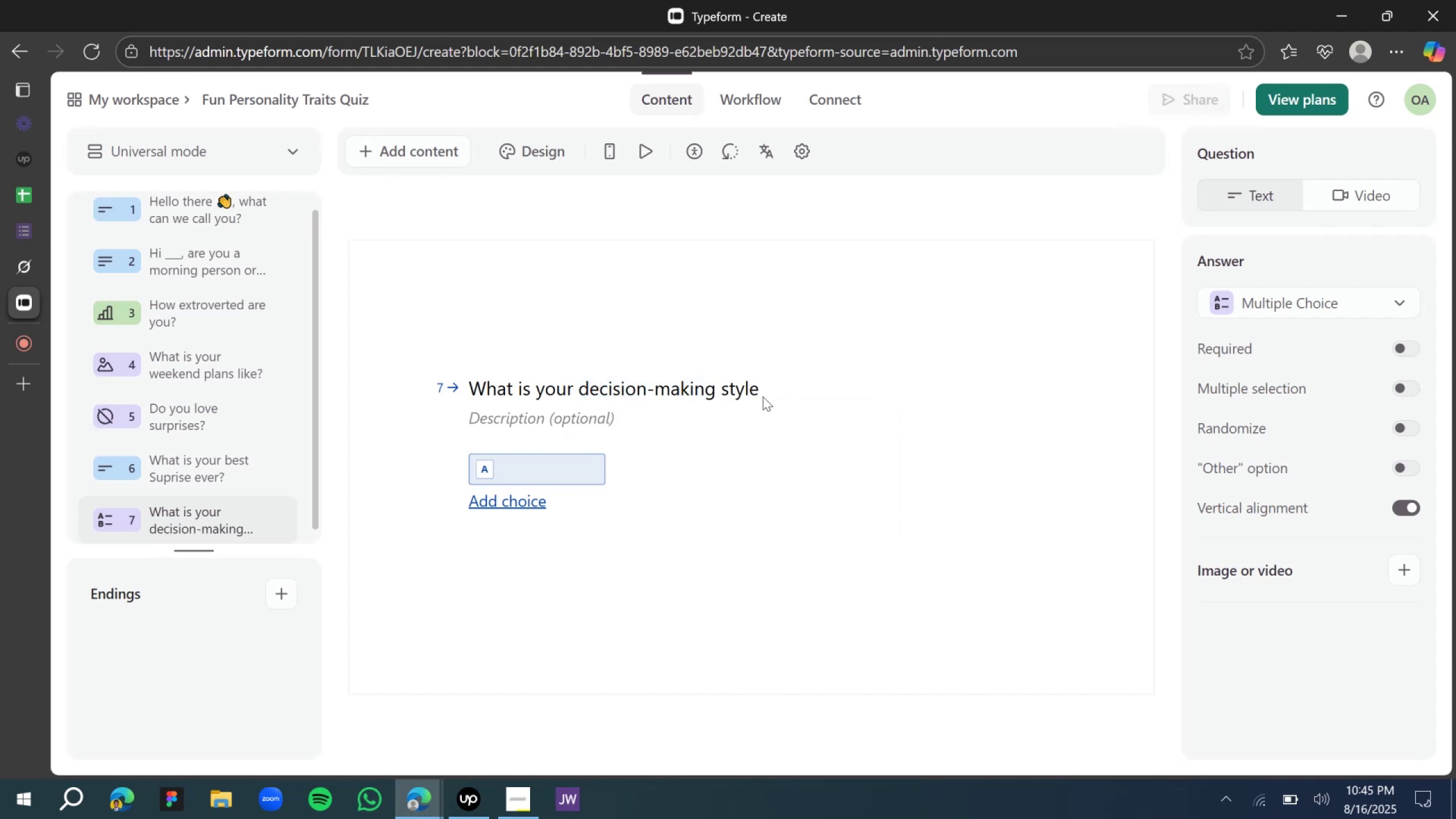 
left_click([762, 387])
 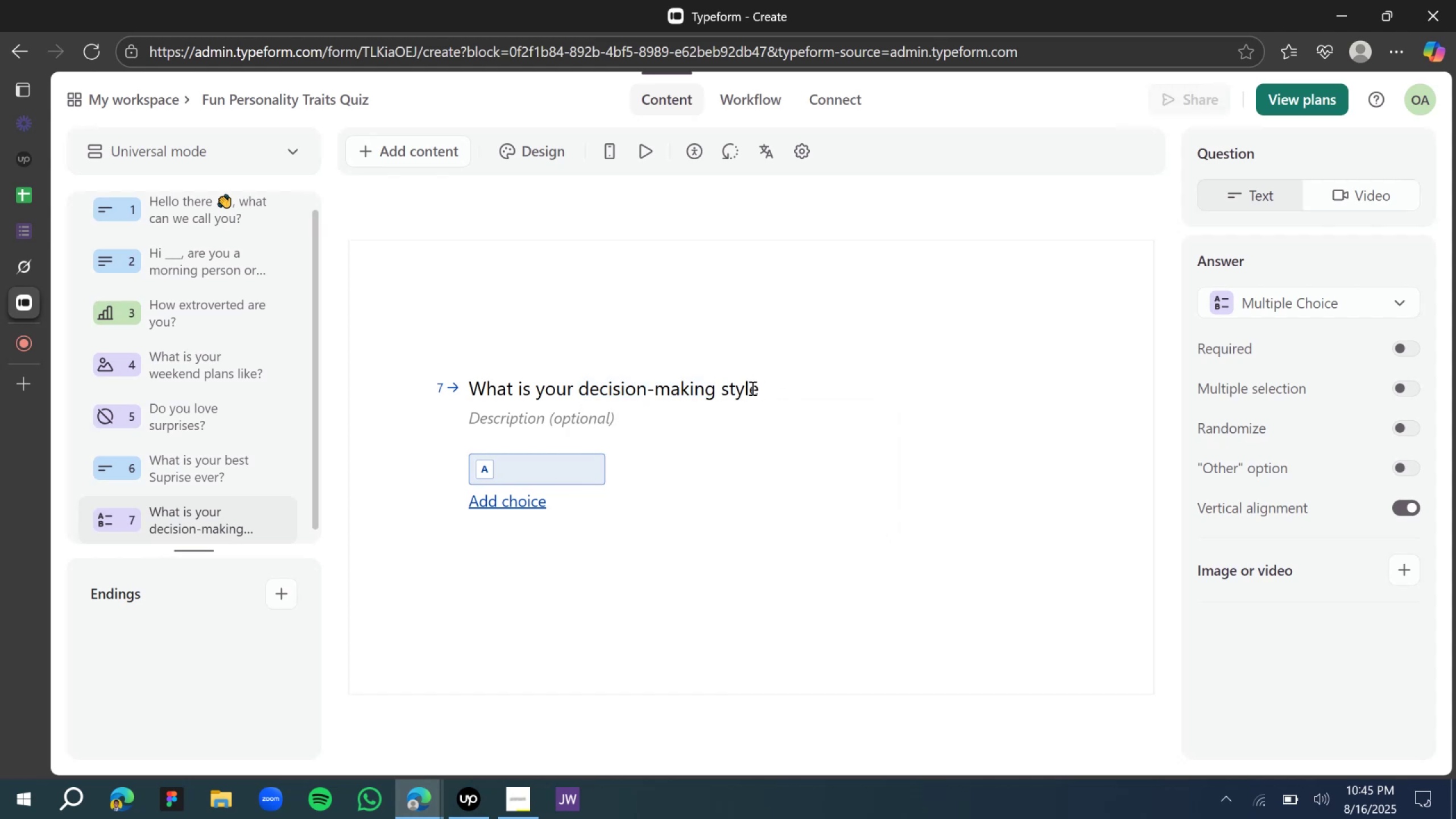 
left_click([734, 385])
 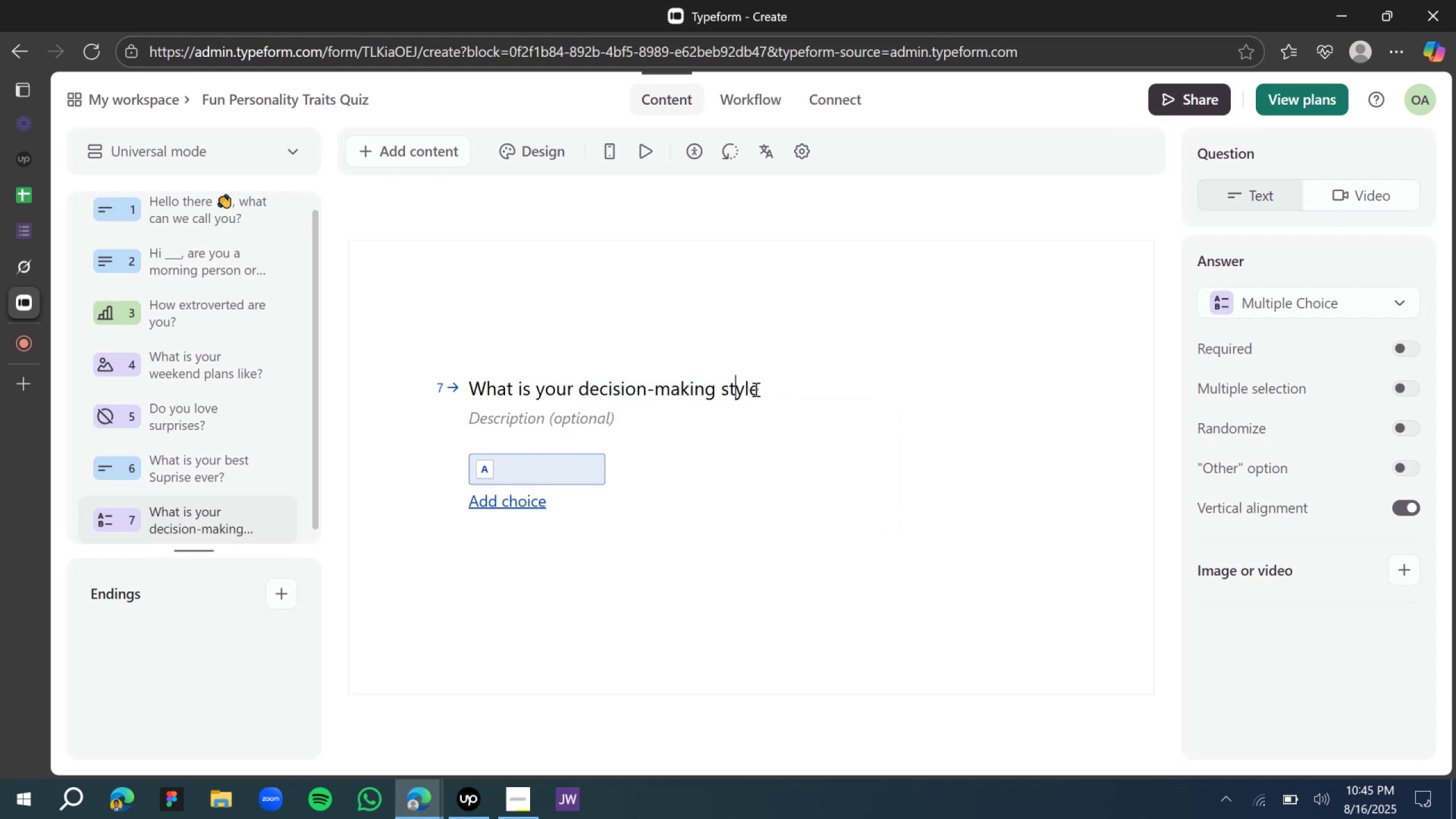 
key(ArrowRight)
 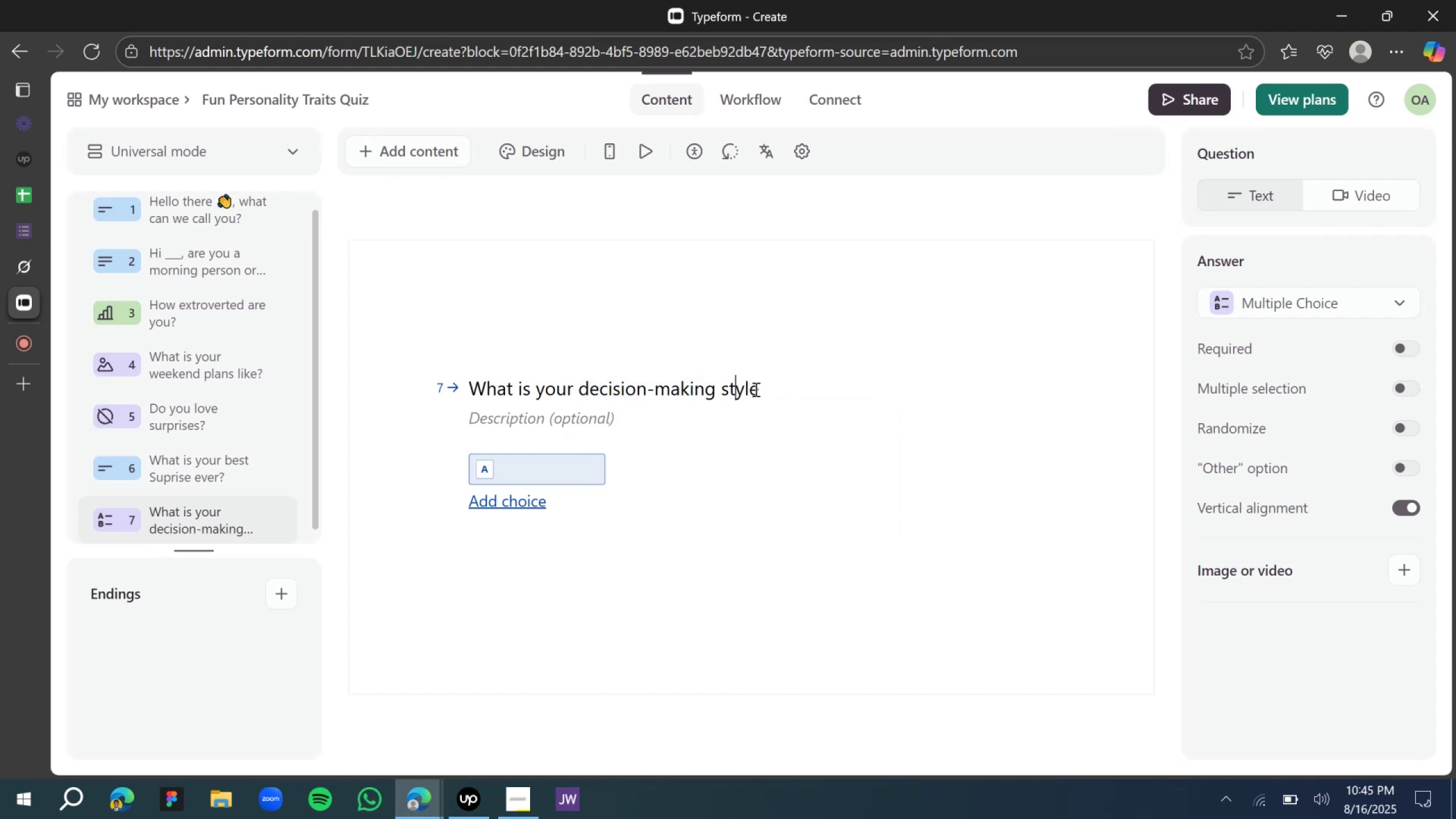 
key(ArrowRight)
 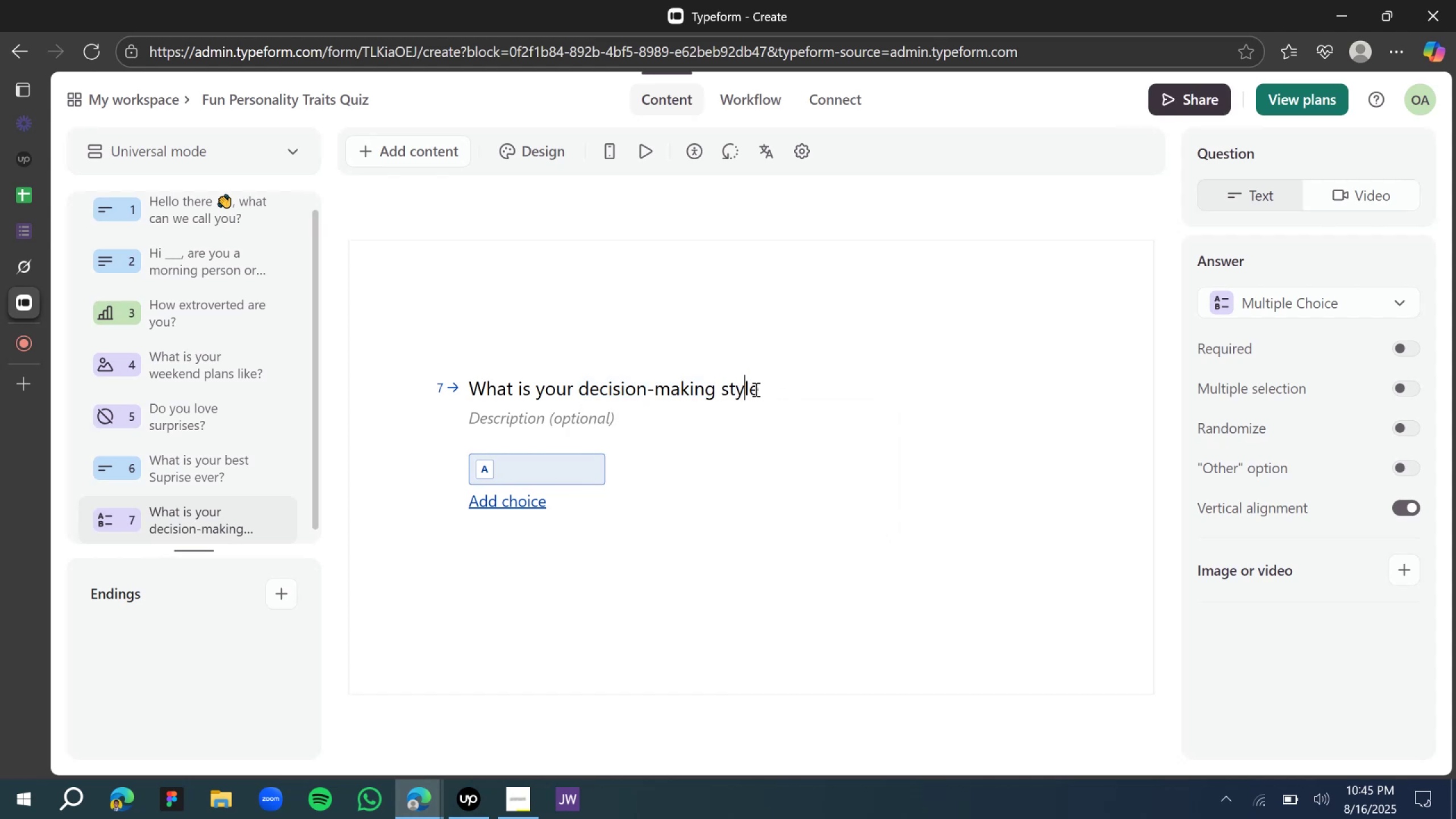 
key(ArrowRight)
 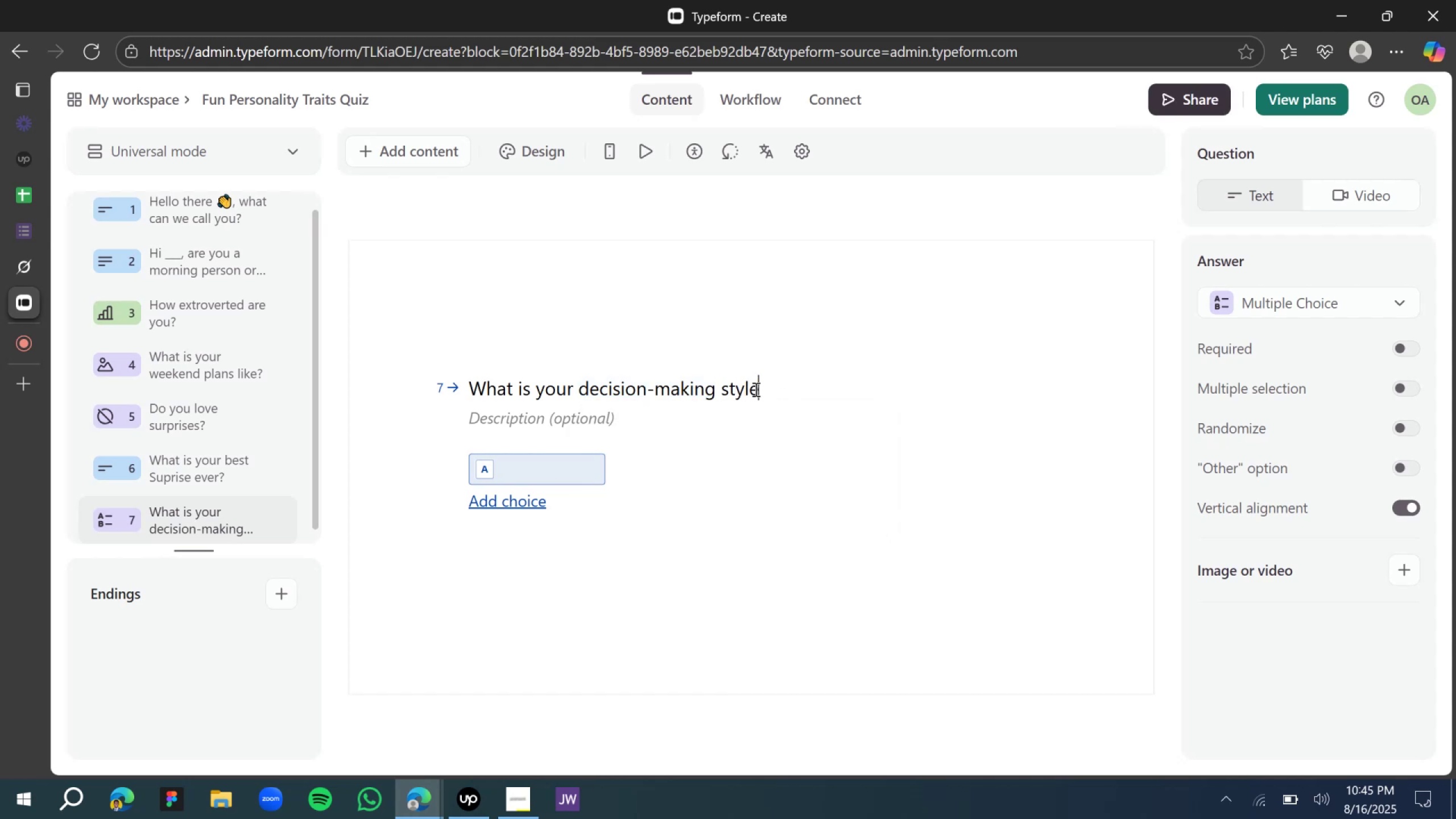 
key(Shift+Slash)
 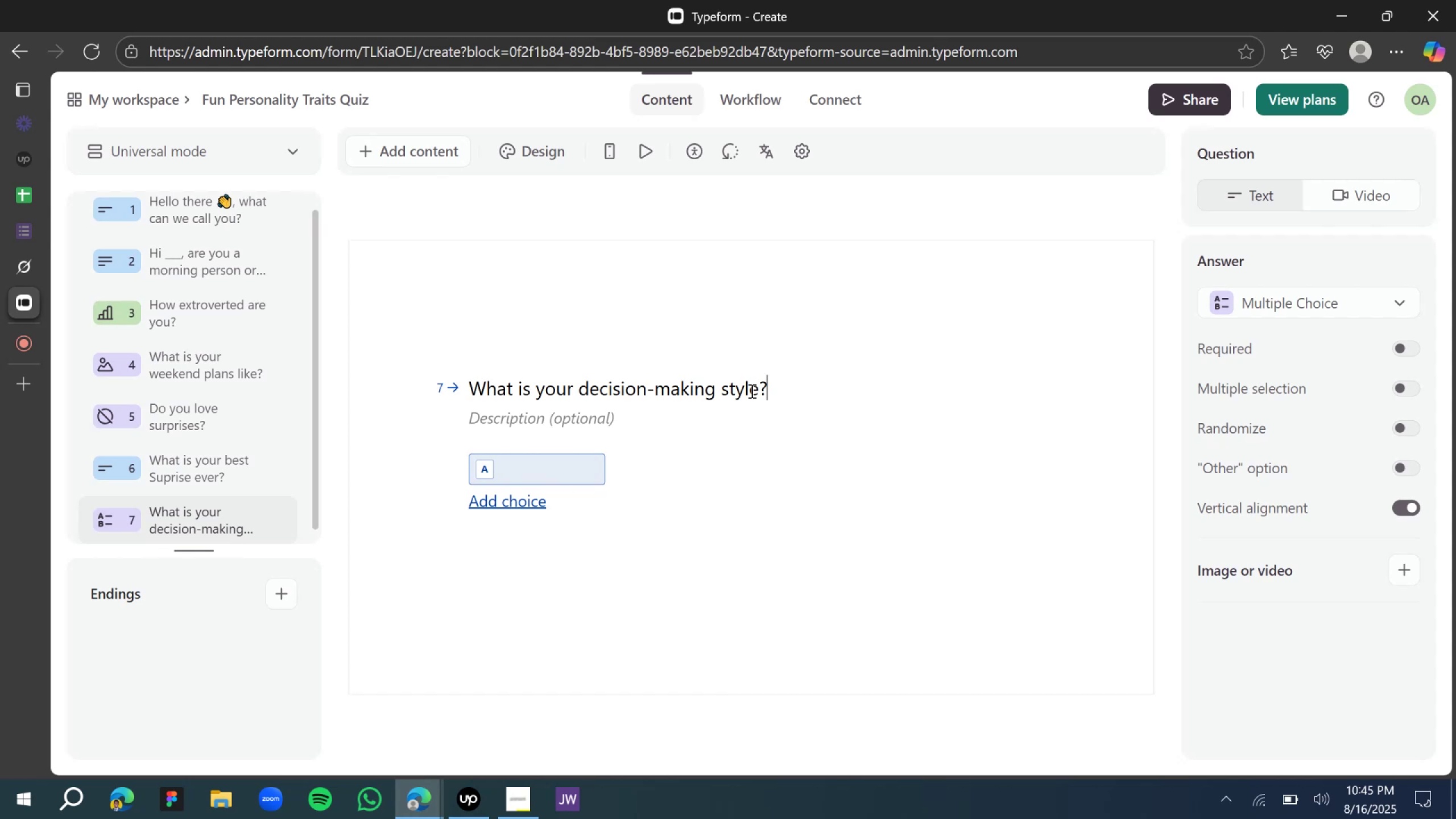 
wait(41.89)
 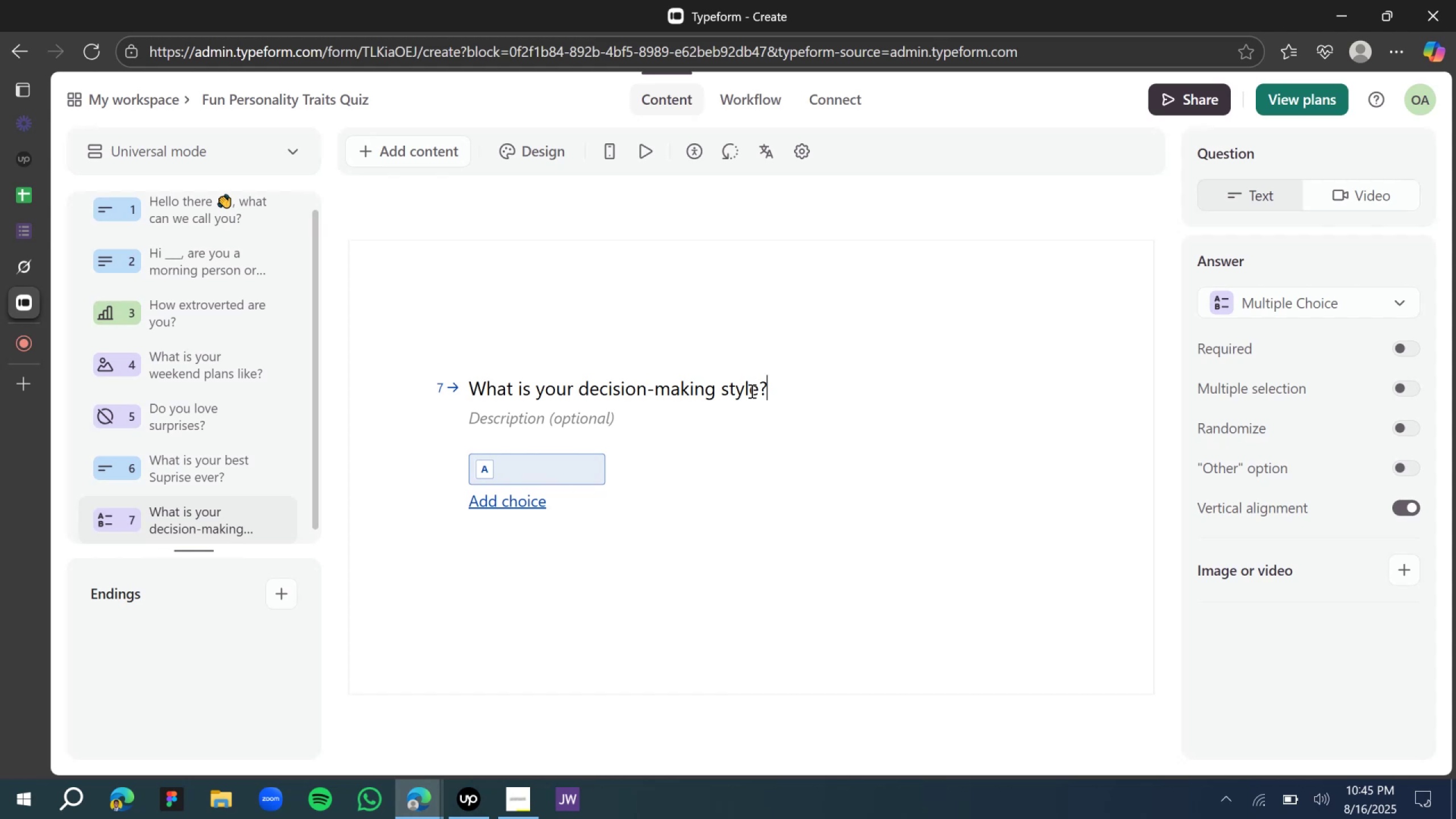 
double_click([450, 231])
 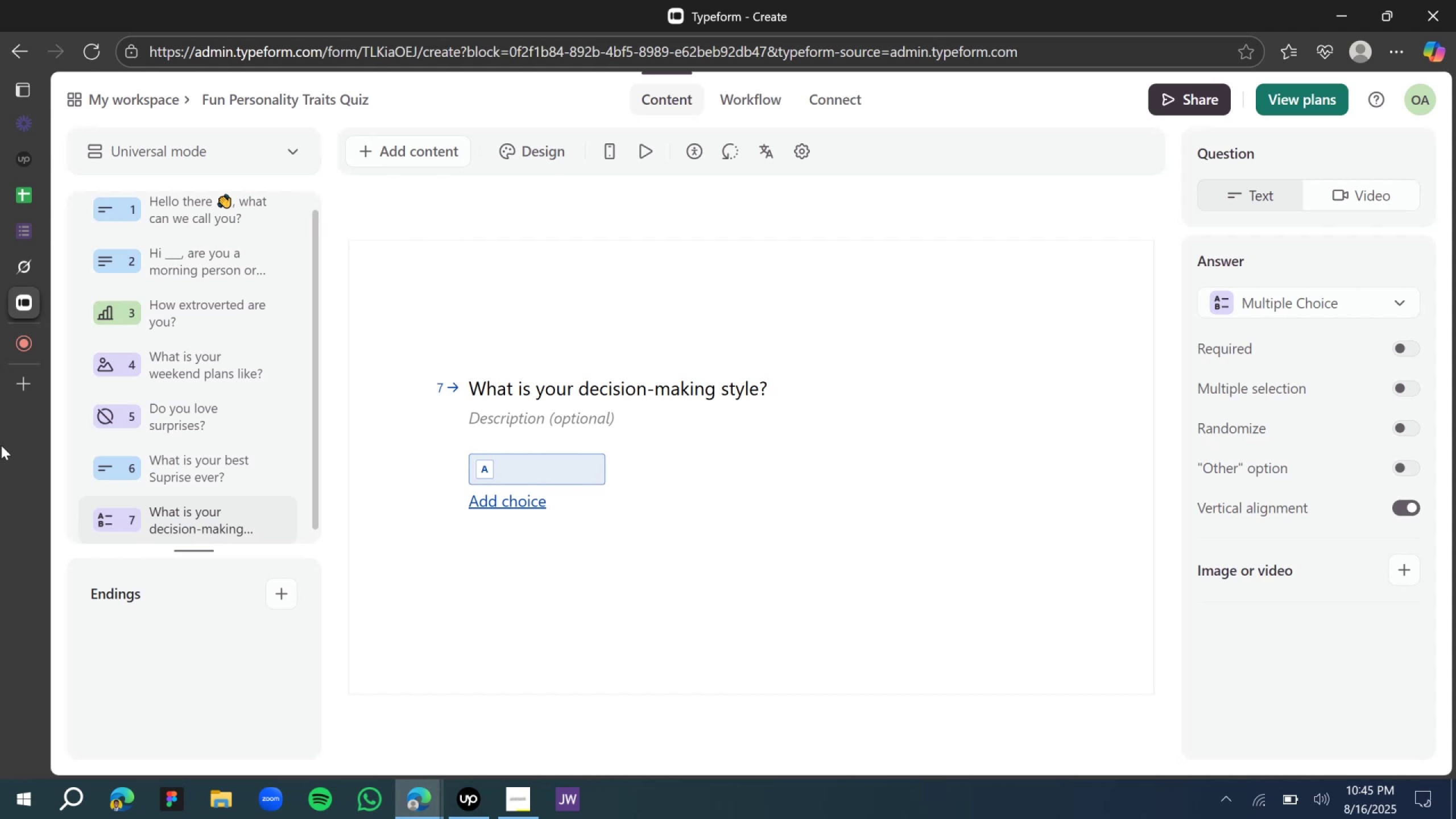 
scroll: coordinate [133, 384], scroll_direction: down, amount: 9.0
 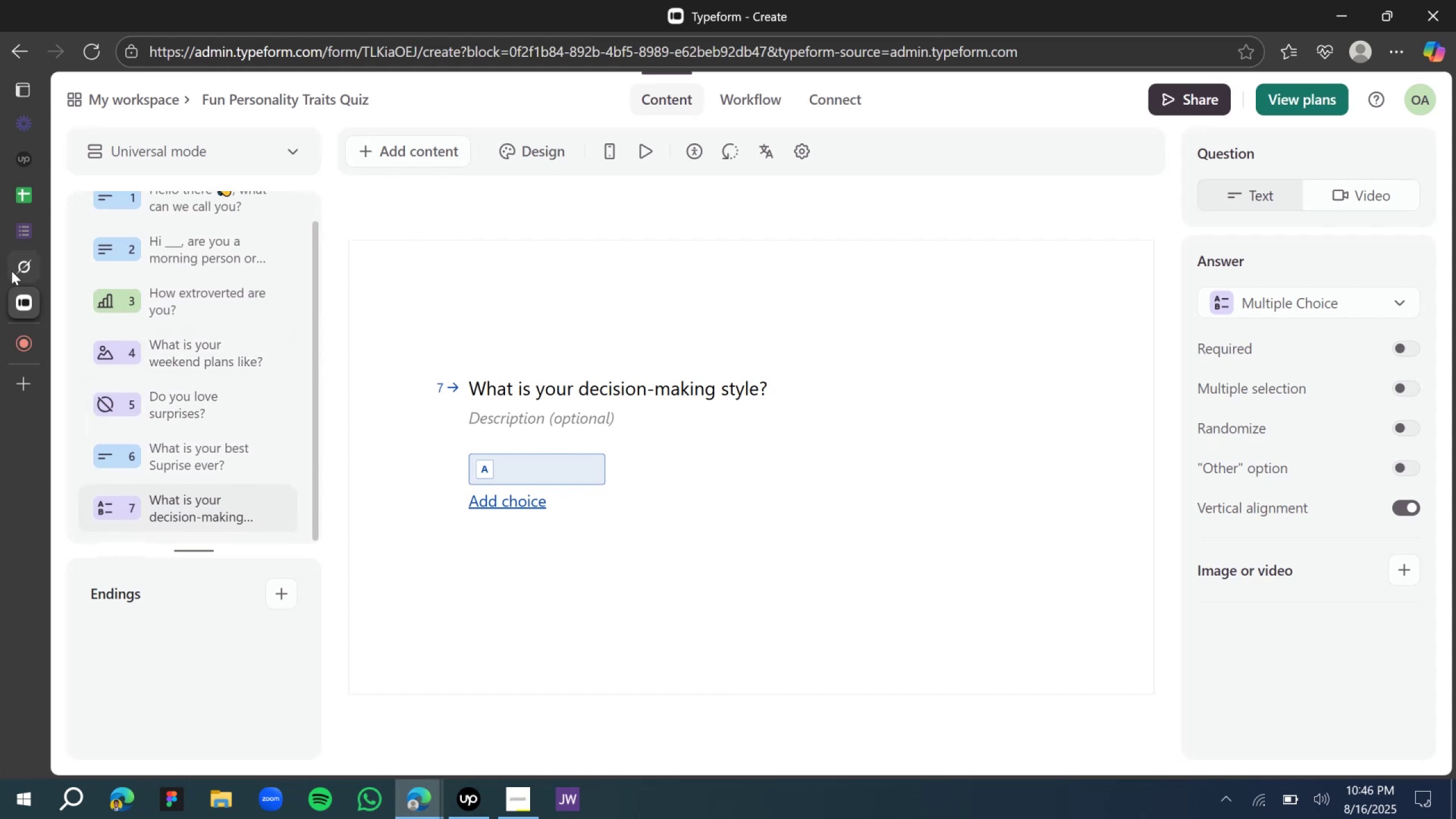 
left_click([30, 278])
 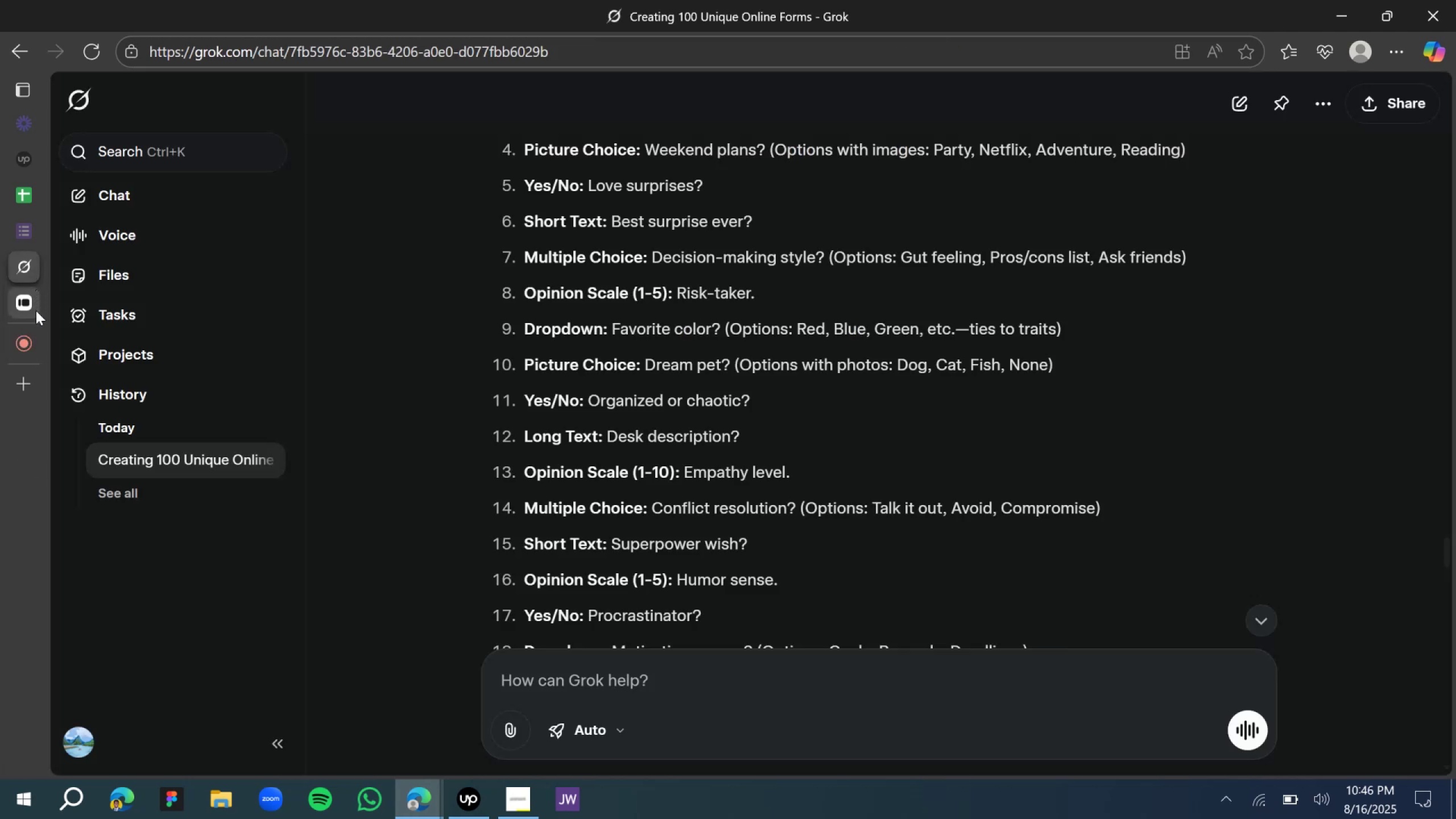 
wait(6.24)
 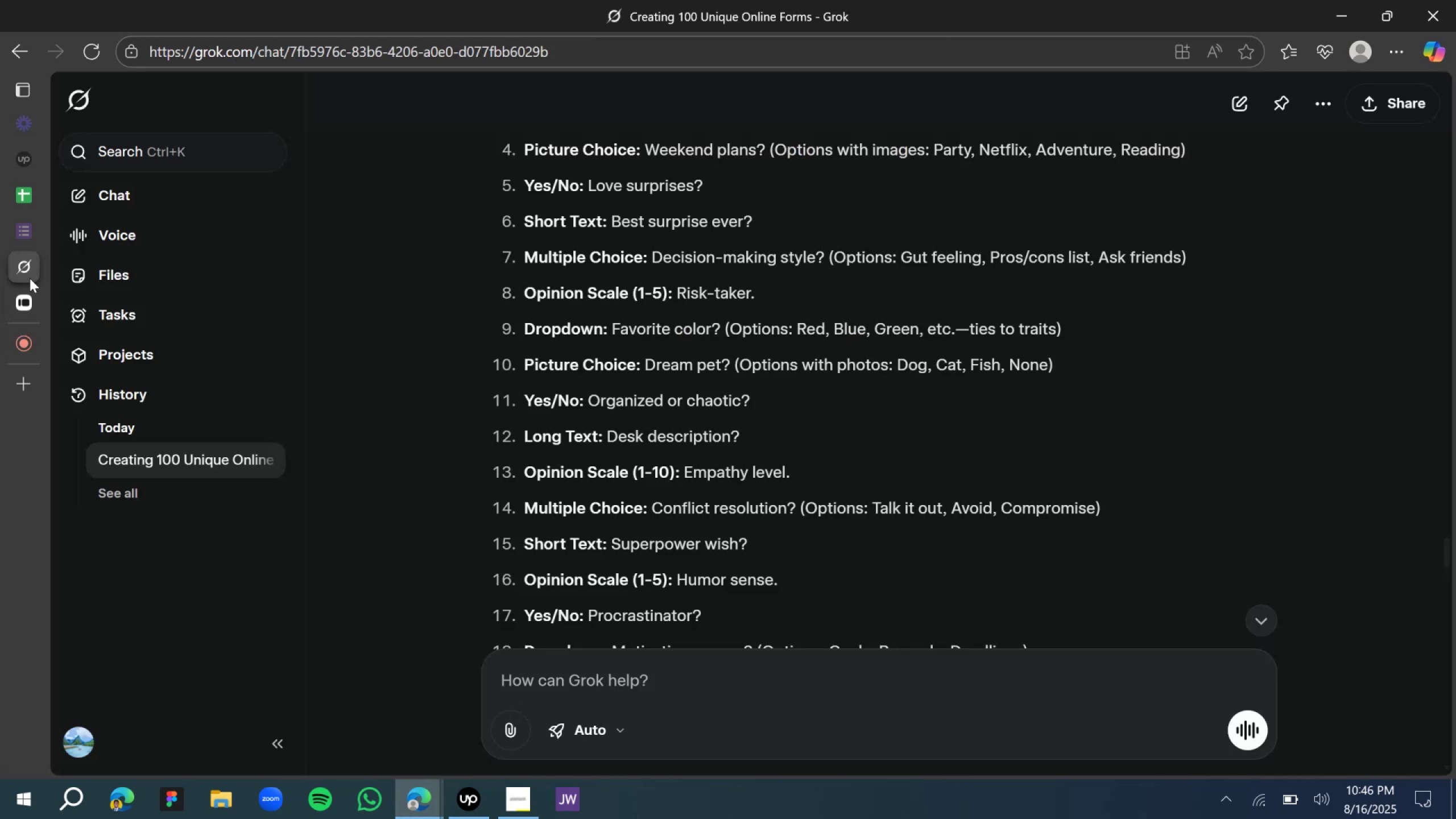 
left_click([66, 296])
 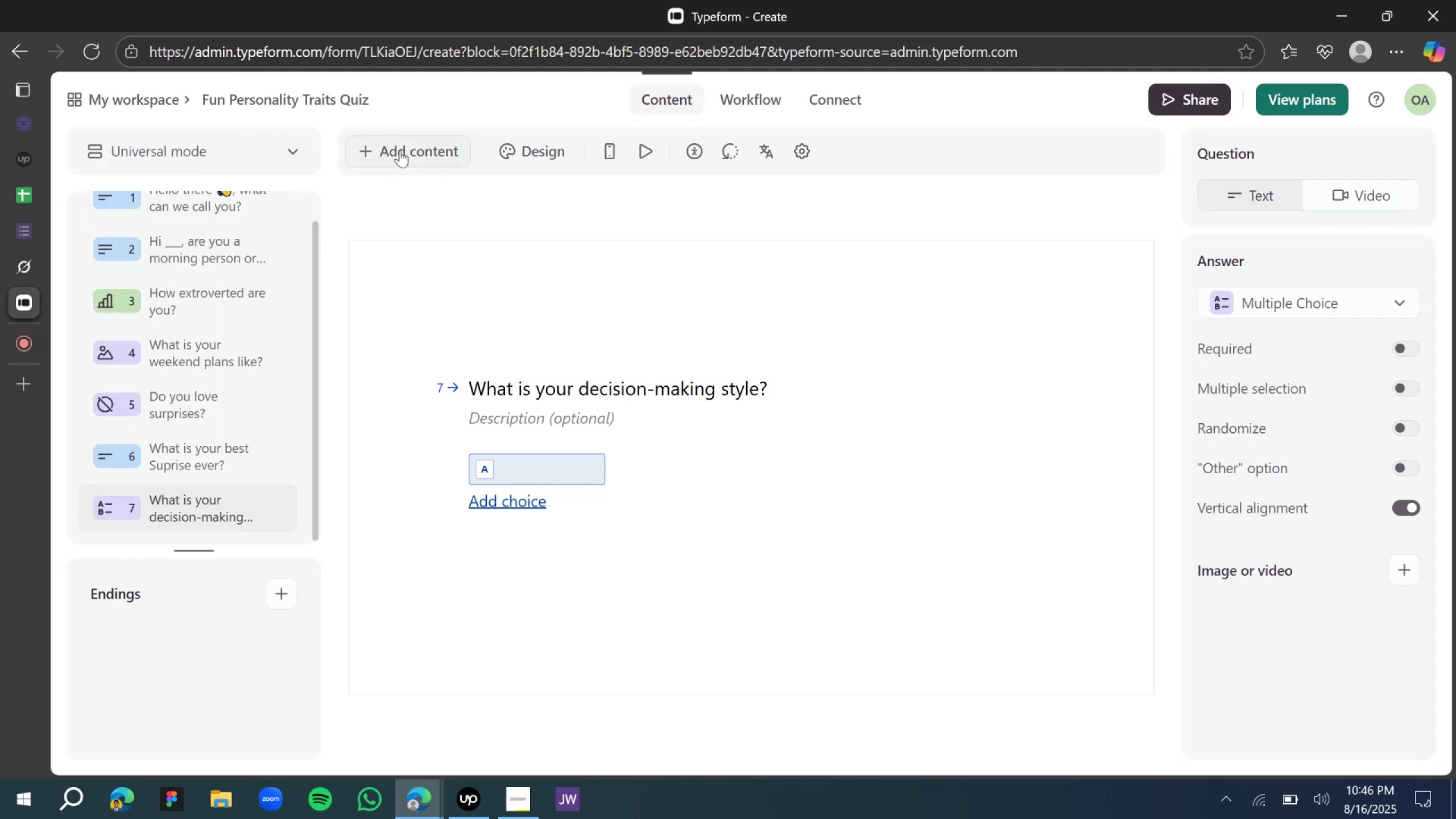 
left_click([402, 152])
 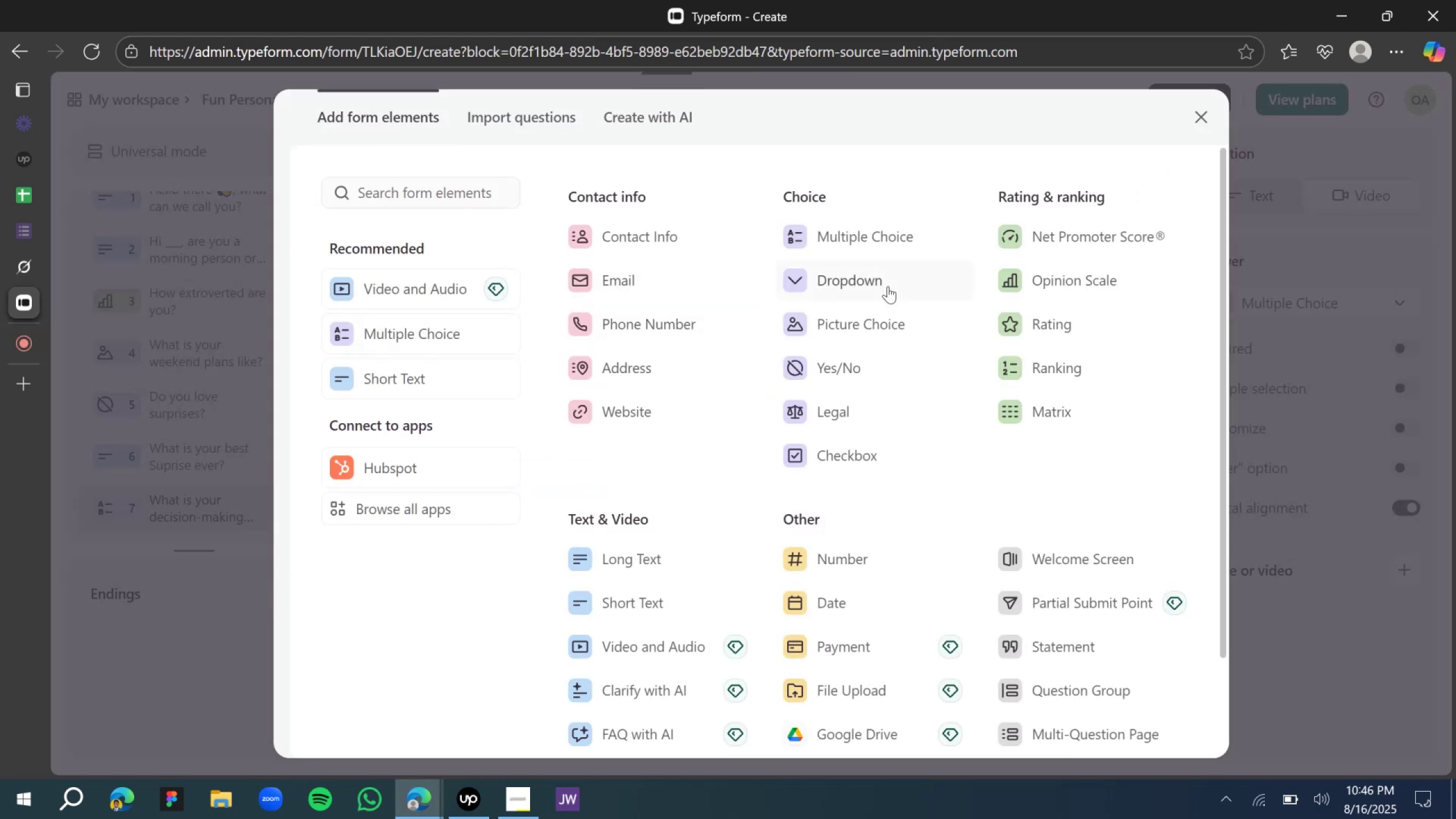 
left_click([1056, 283])
 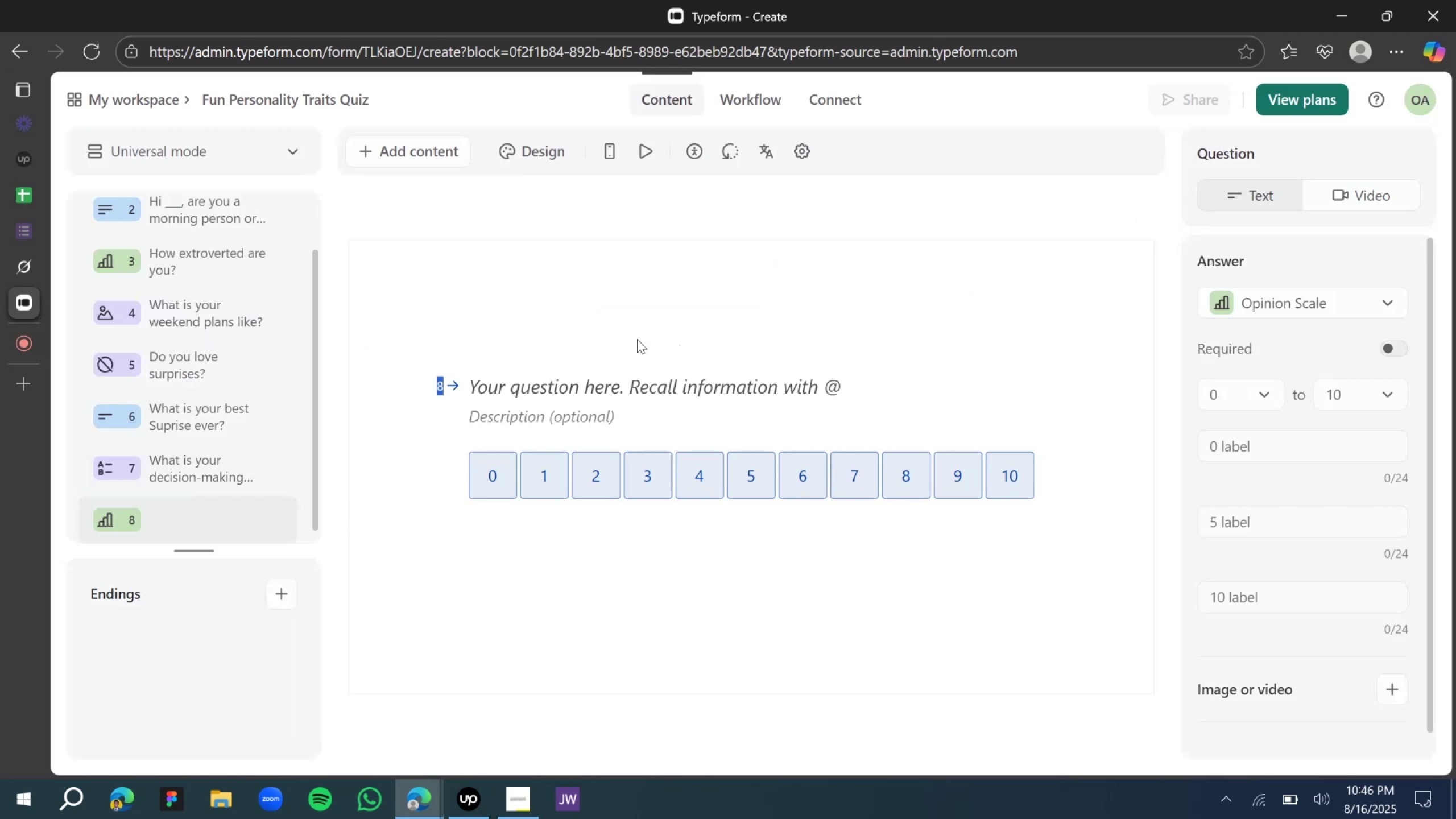 
left_click([577, 396])
 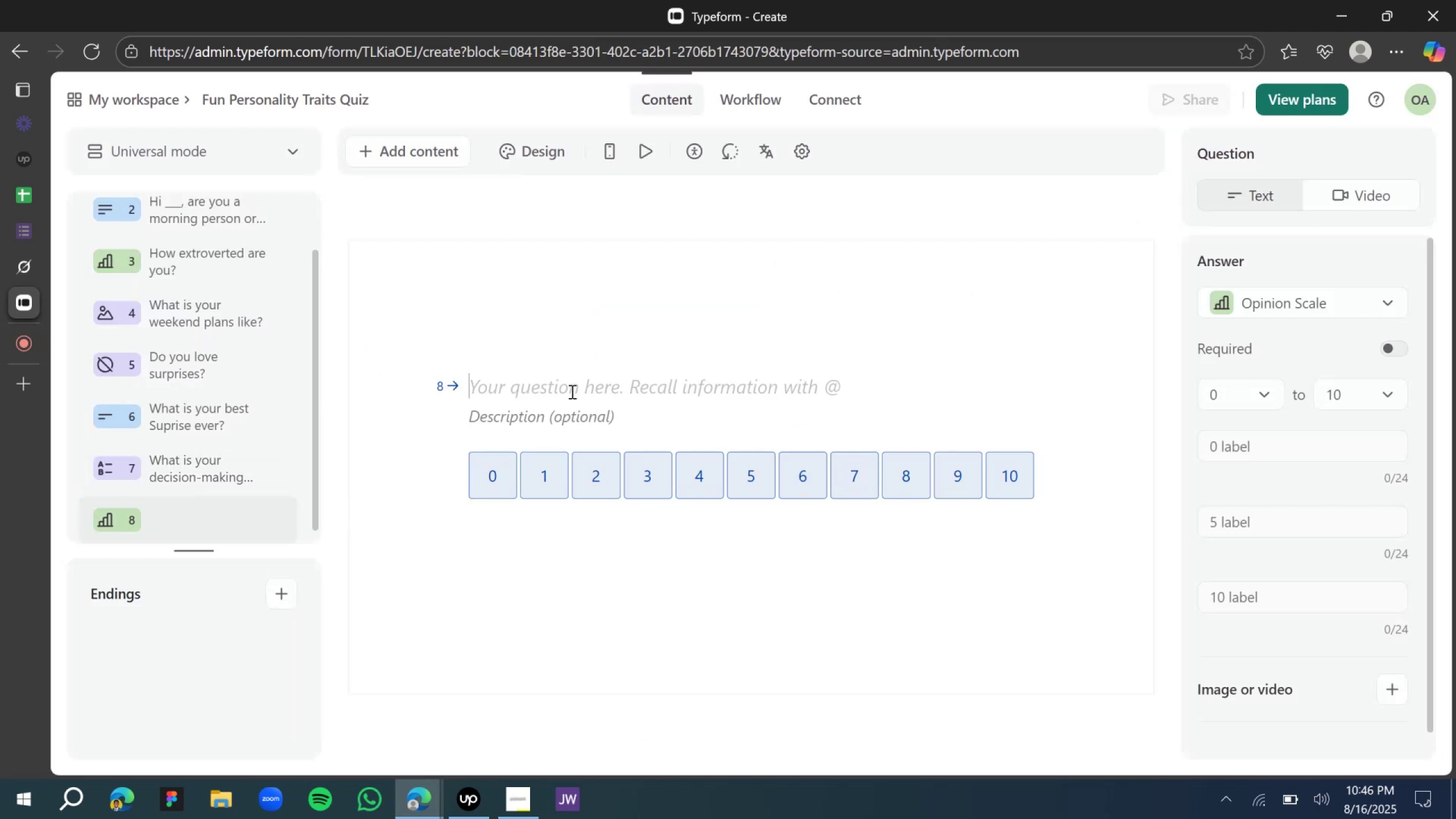 
type(On a scale of 1 - 10, are you a risk taker?)
 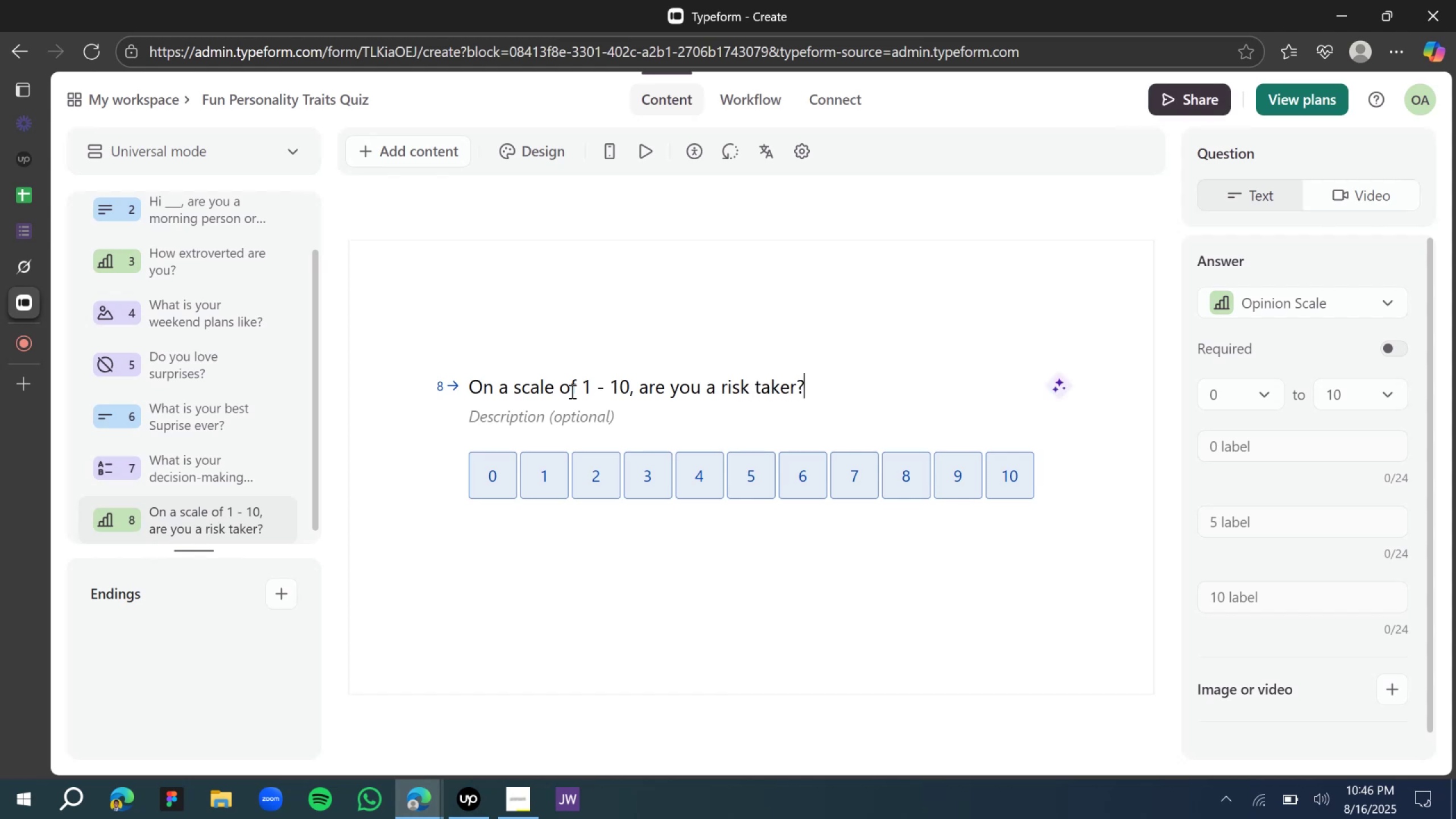 
wait(23.68)
 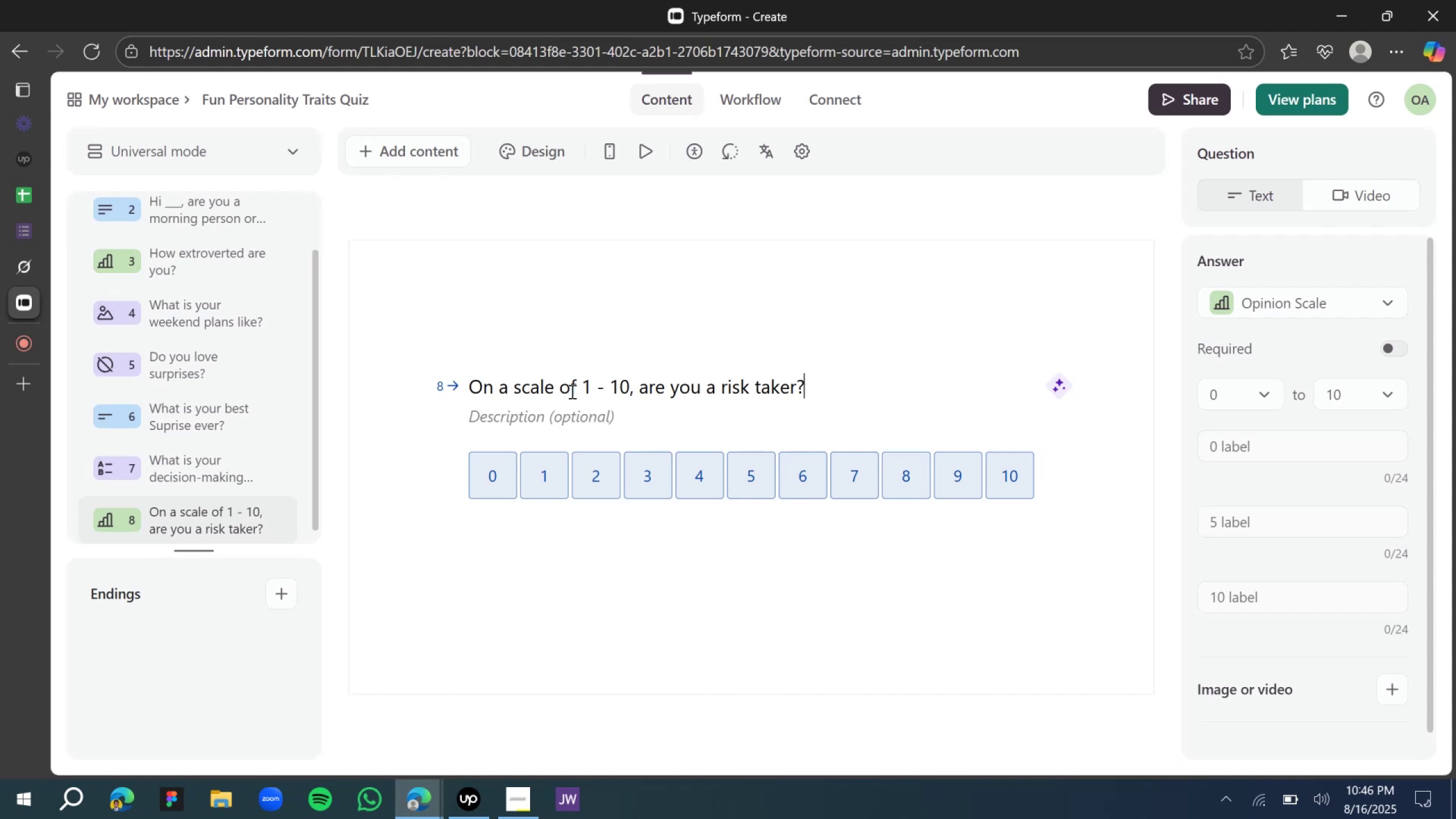 
left_click([1059, 386])
 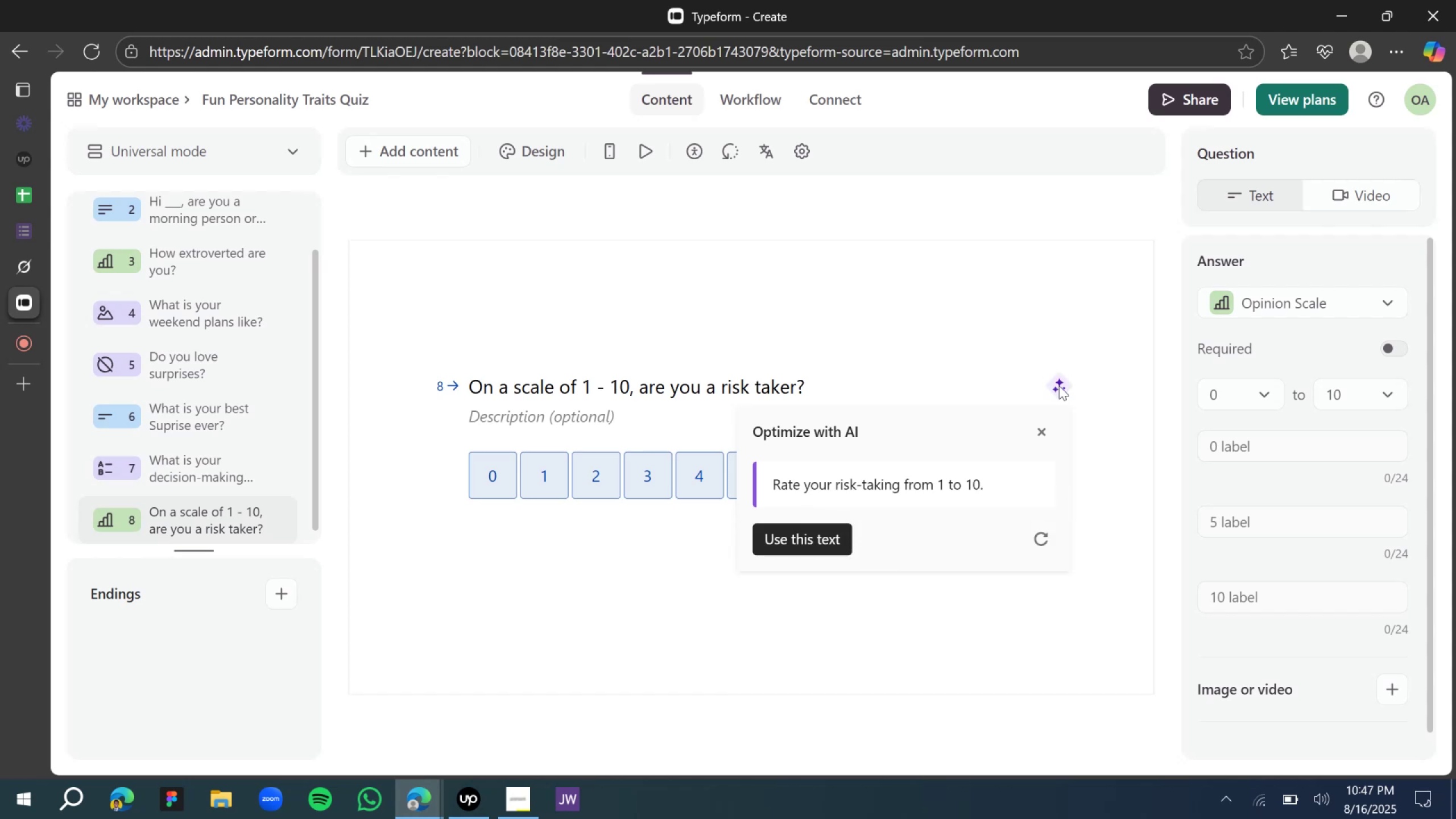 
wait(5.33)
 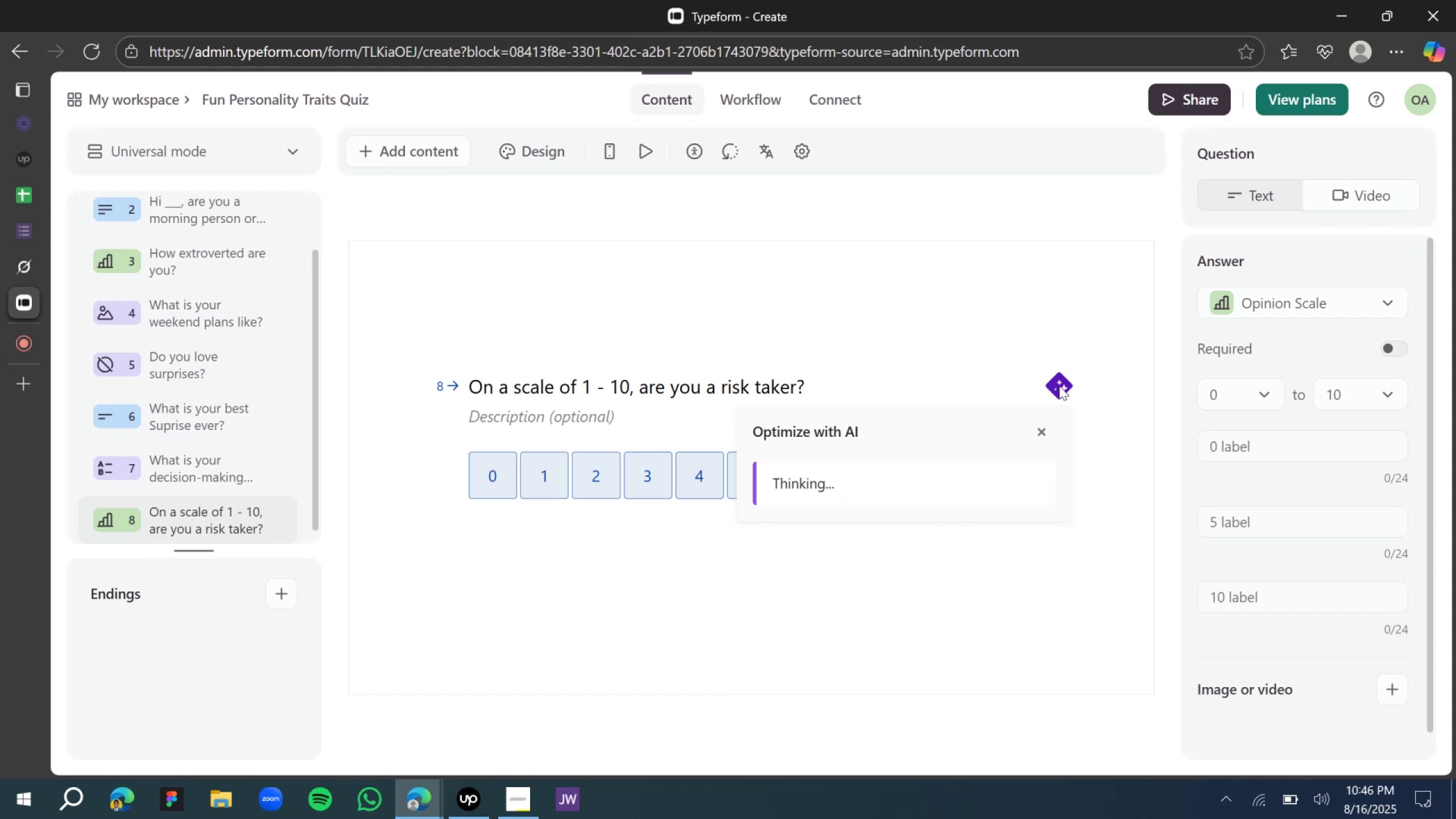 
left_click([777, 541])
 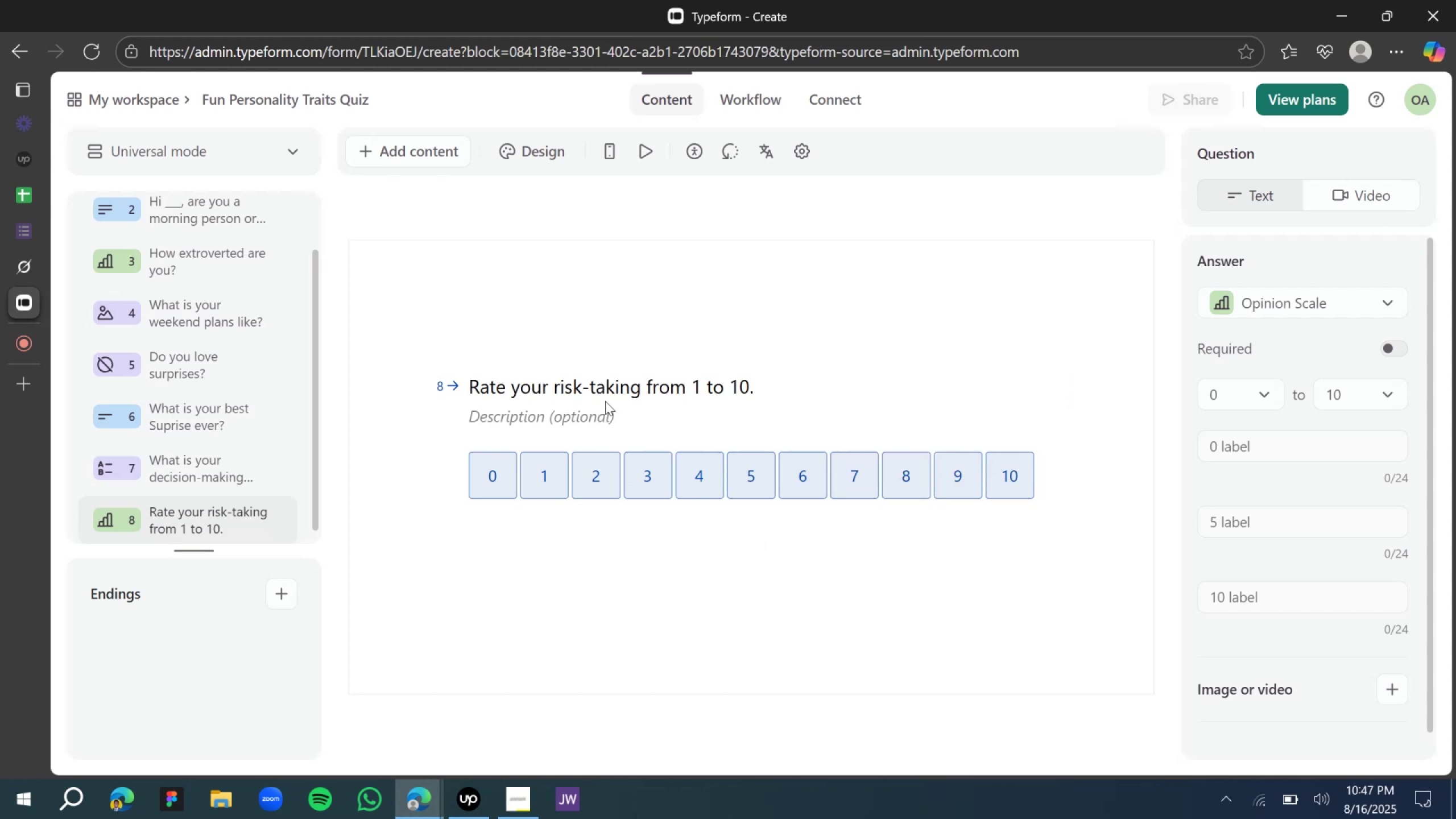 
wait(6.02)
 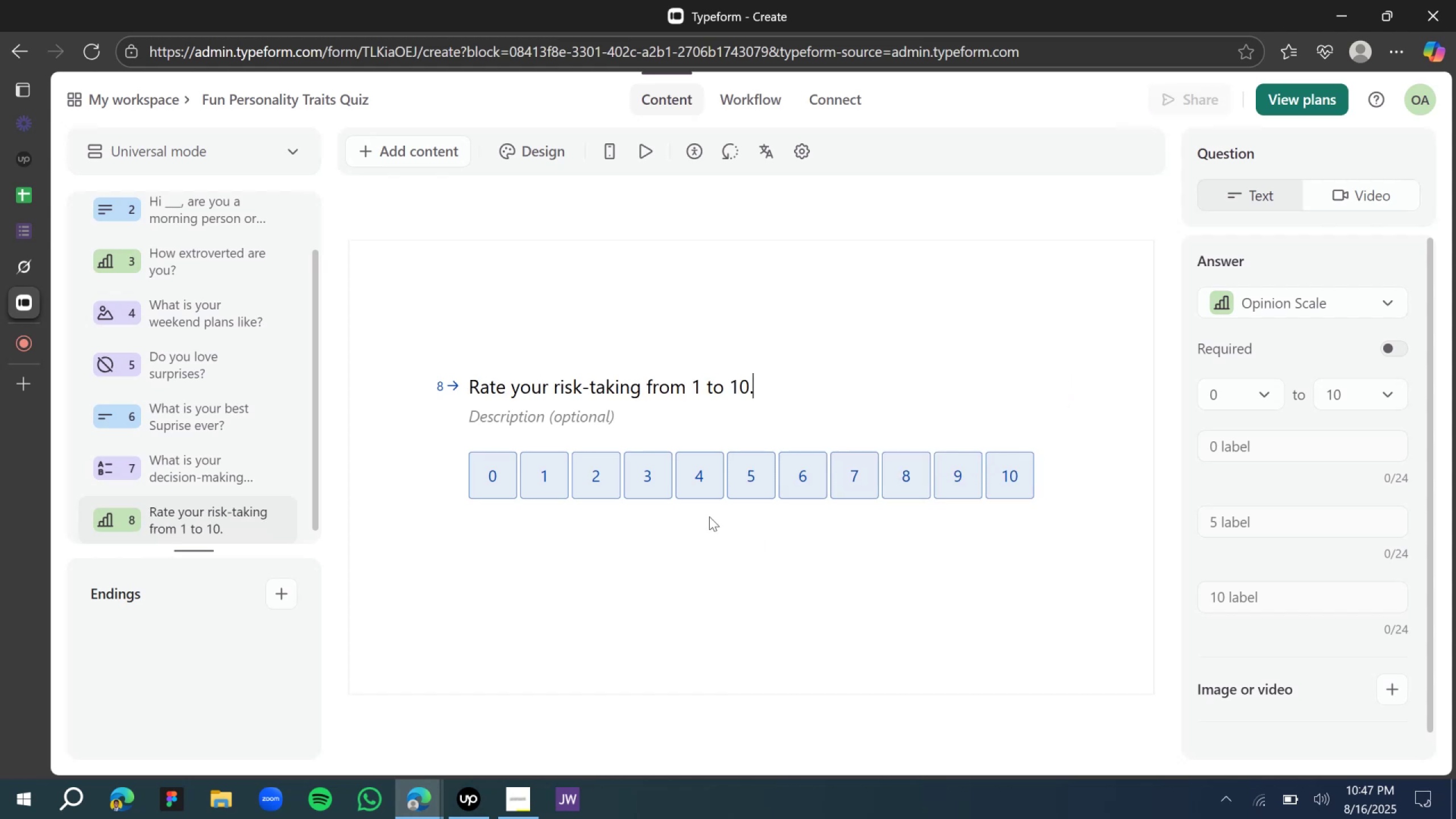 
left_click([641, 381])
 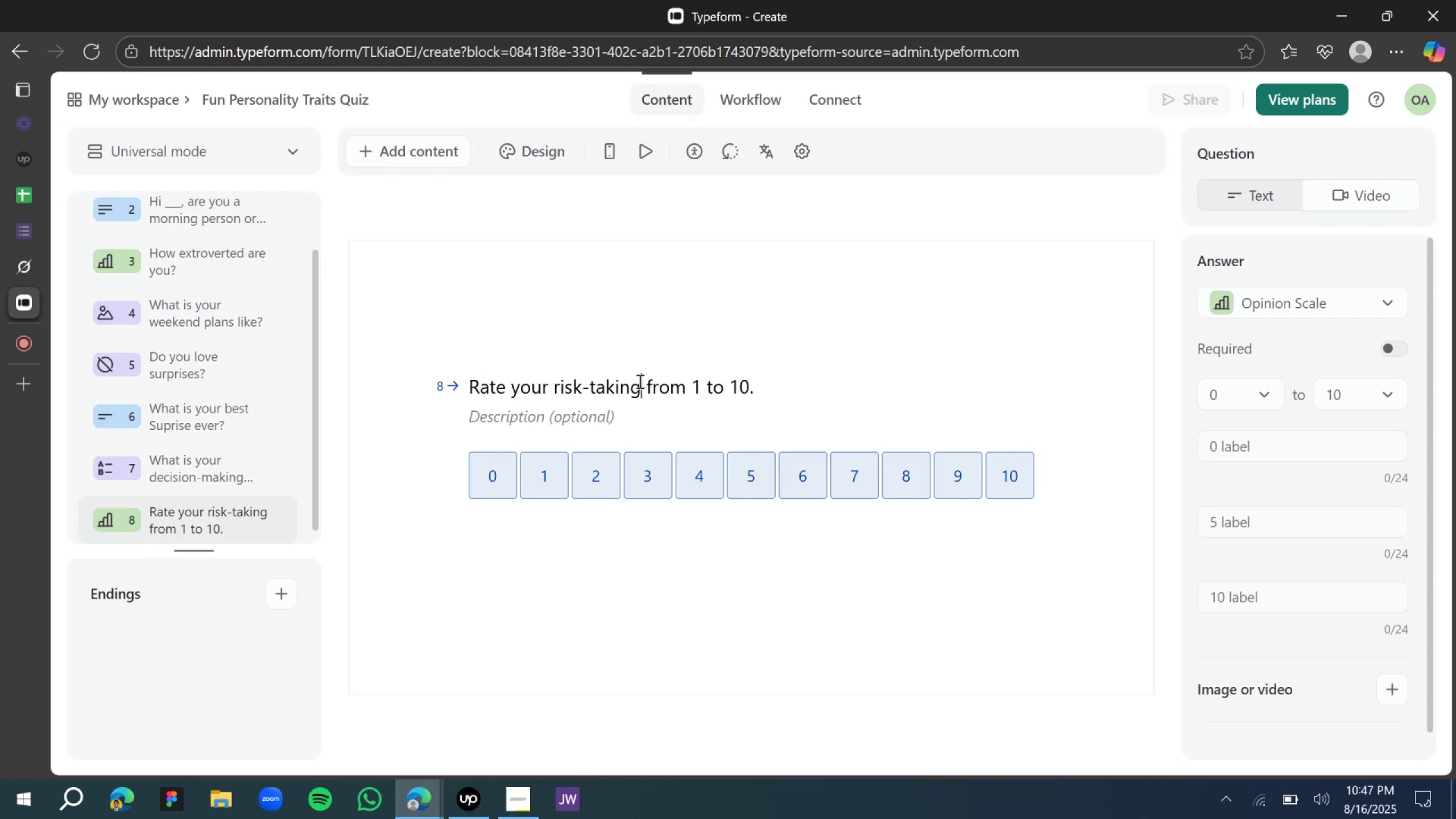 
left_click([597, 329])
 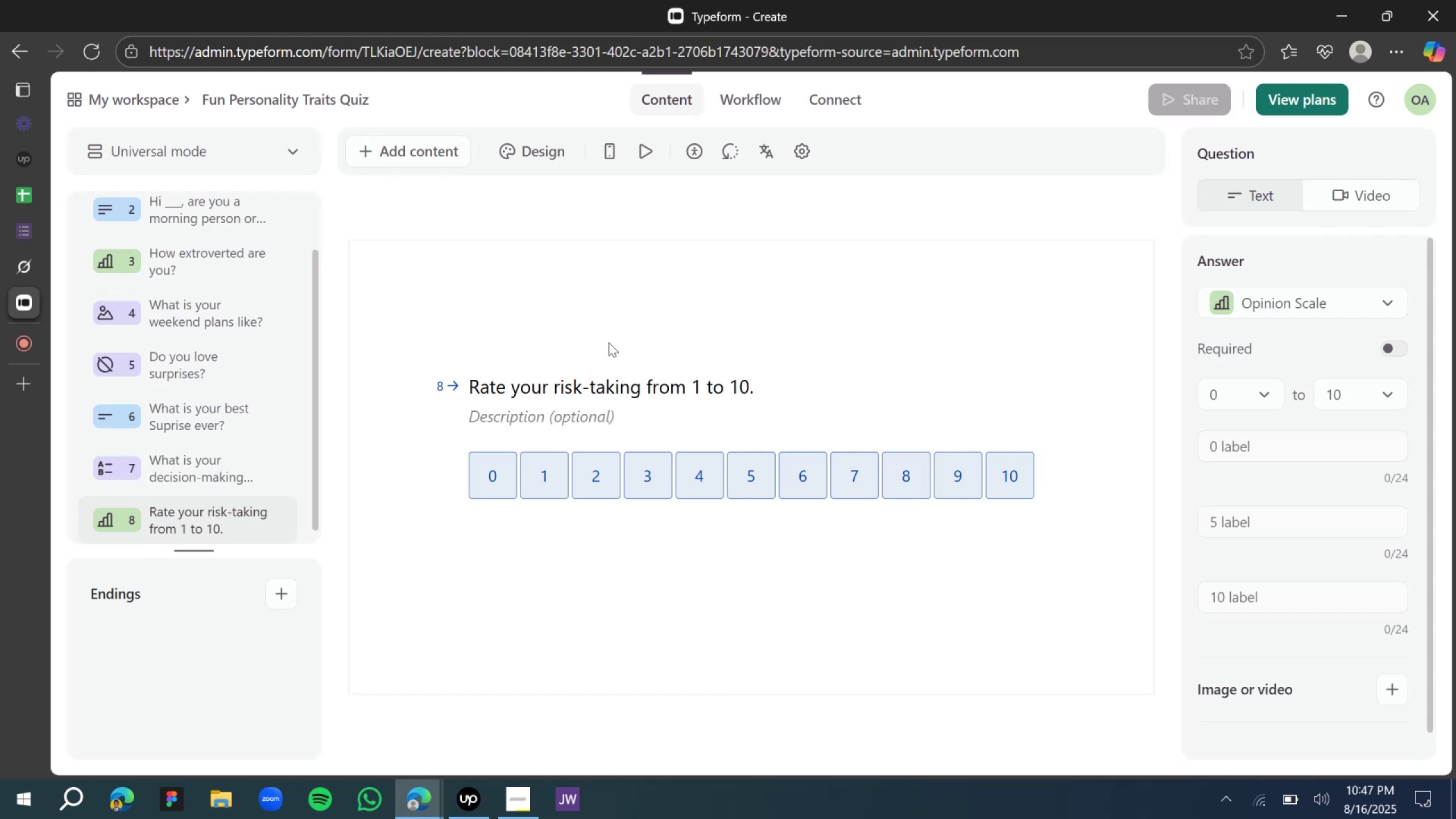 
scroll: coordinate [191, 453], scroll_direction: down, amount: 9.0
 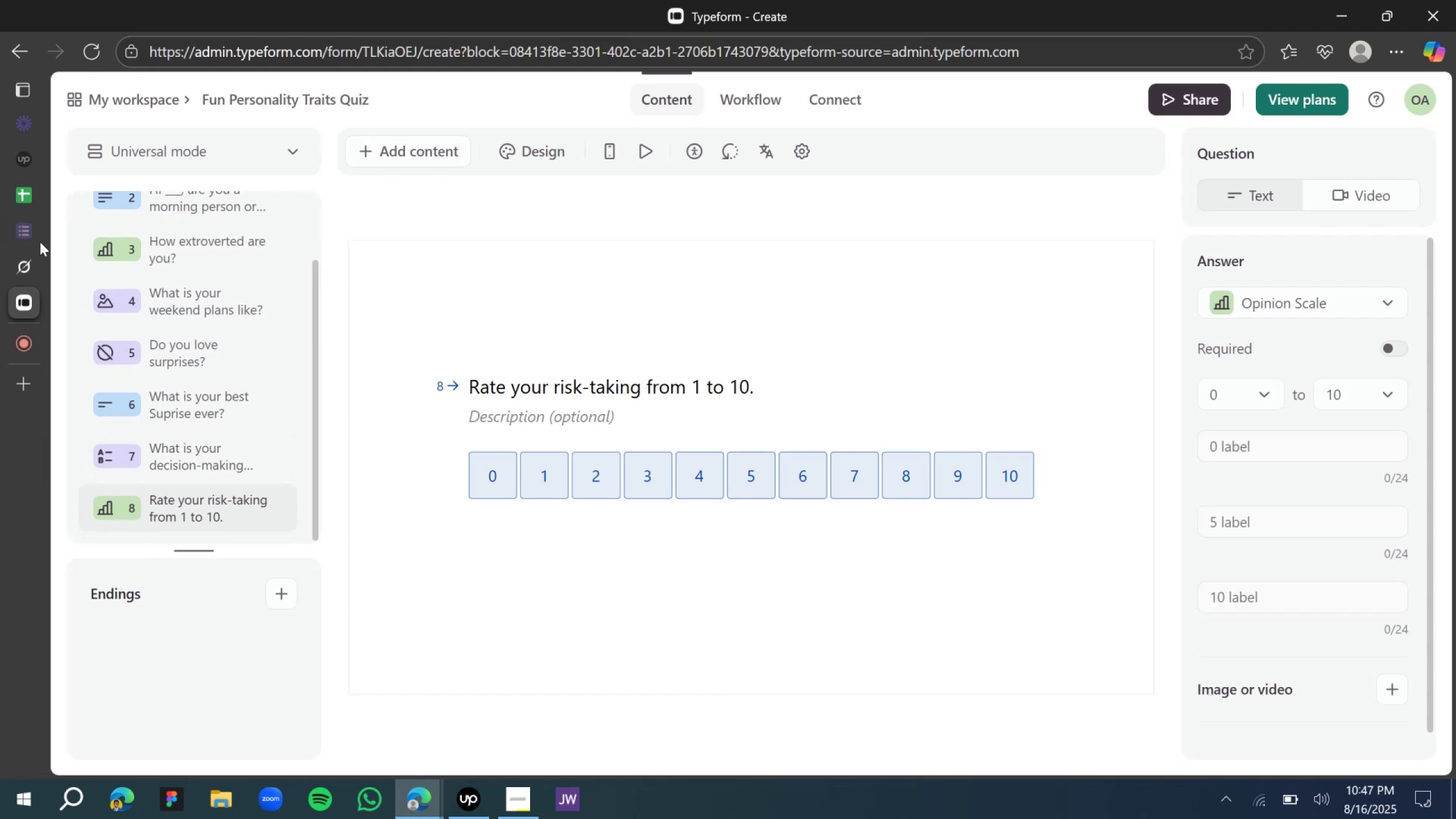 
left_click([38, 259])
 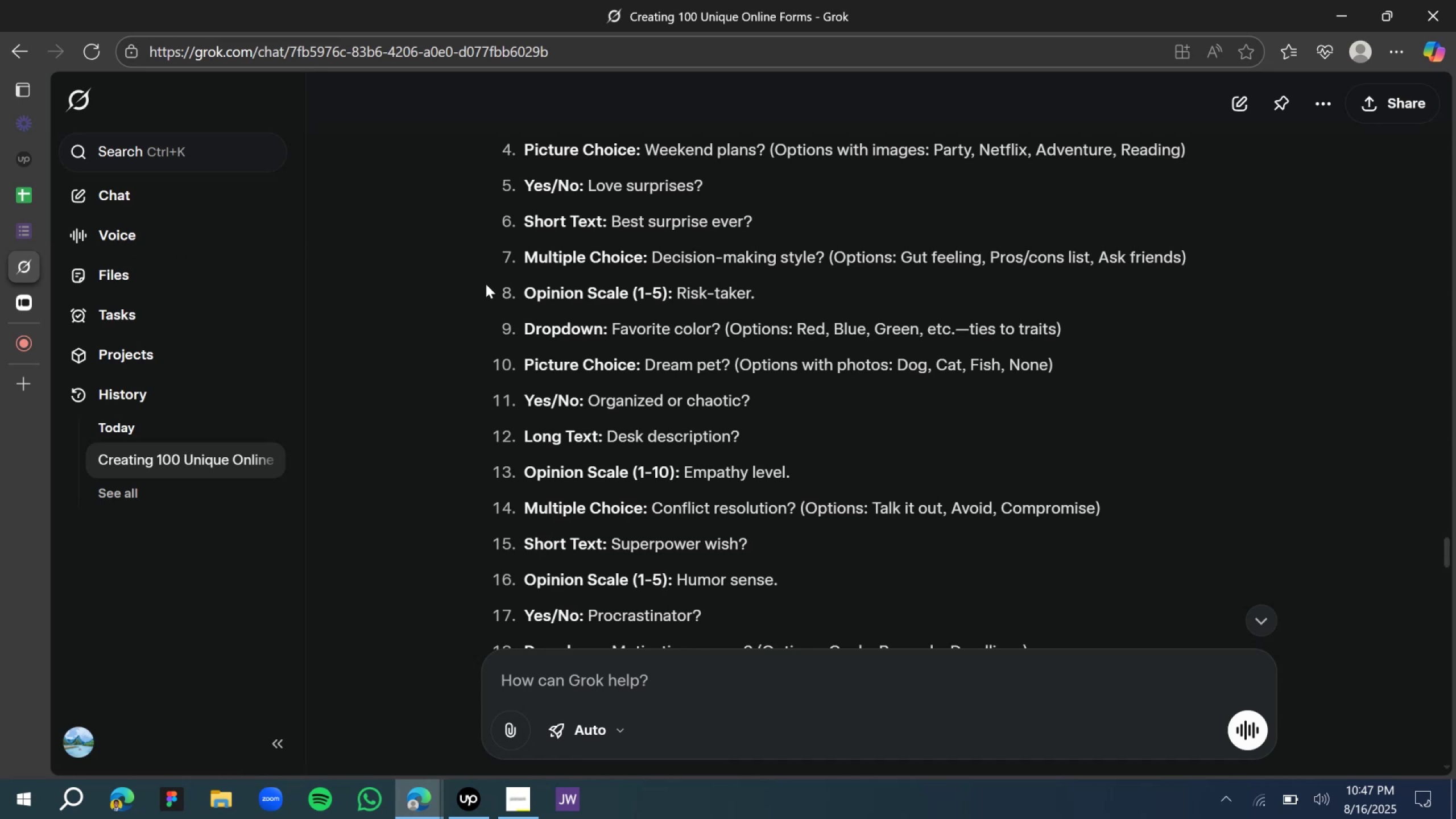 
scroll: coordinate [719, 350], scroll_direction: down, amount: 1.0
 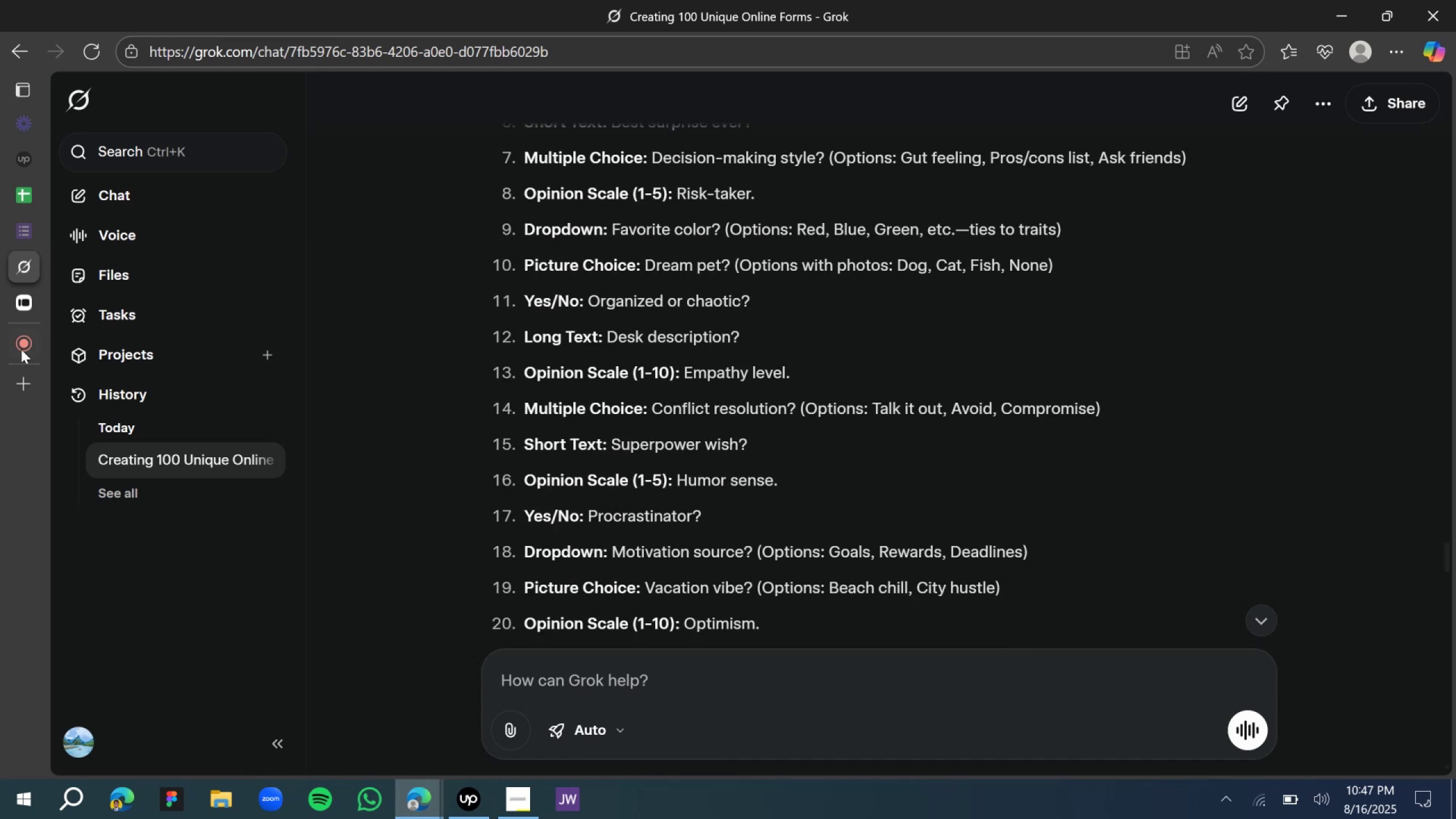 
left_click([31, 302])
 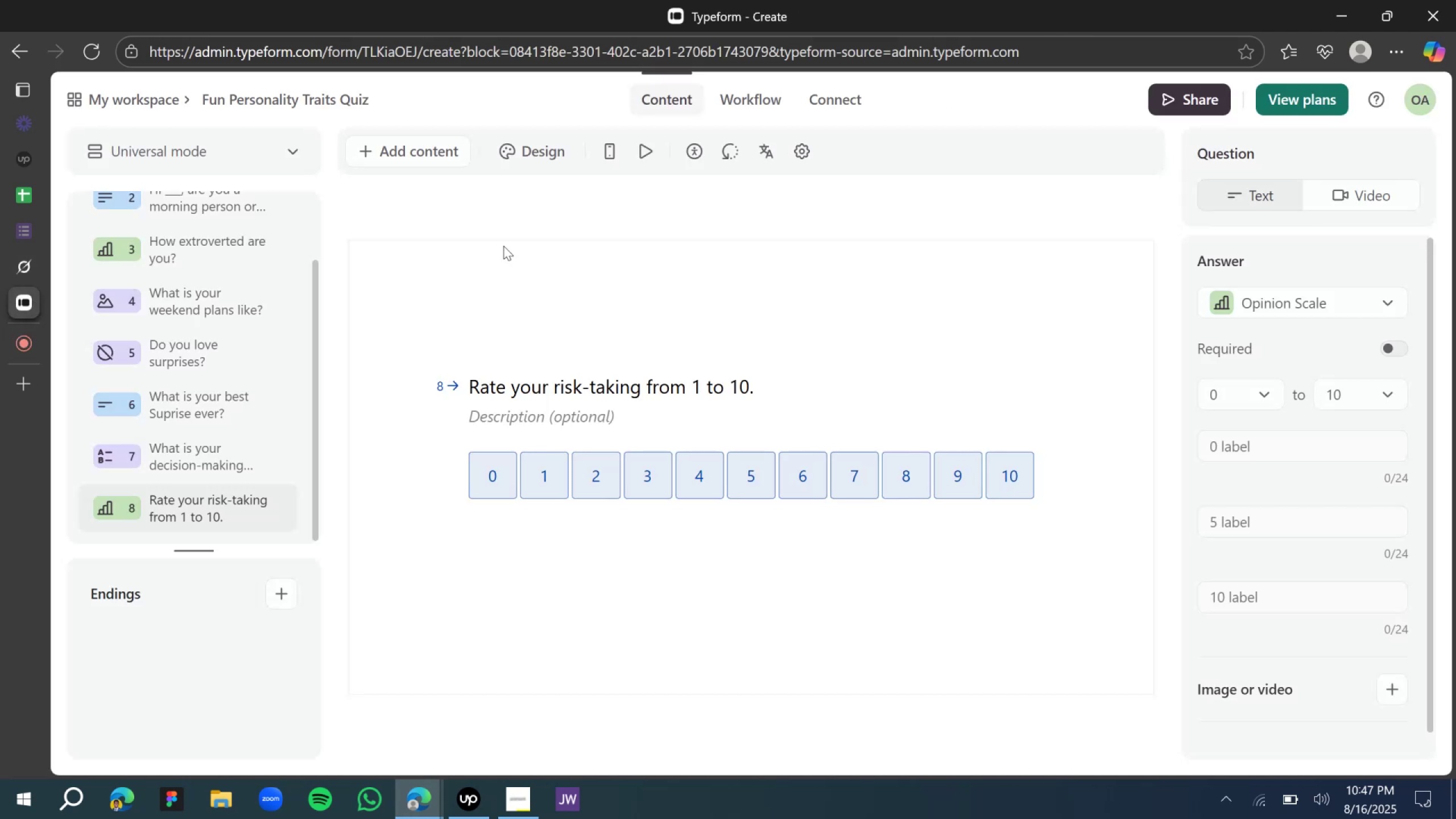 
left_click([424, 138])
 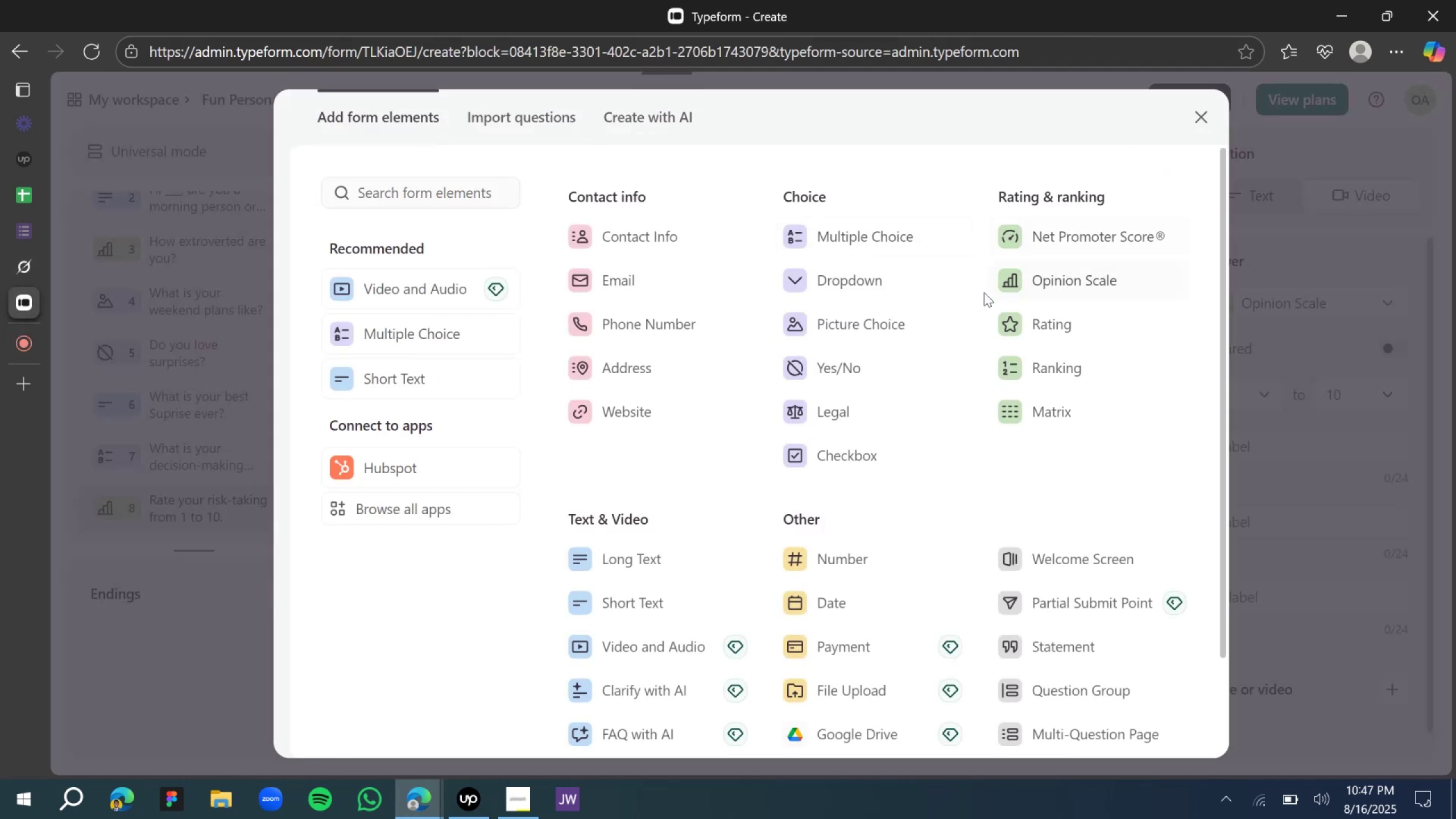 
left_click([824, 287])
 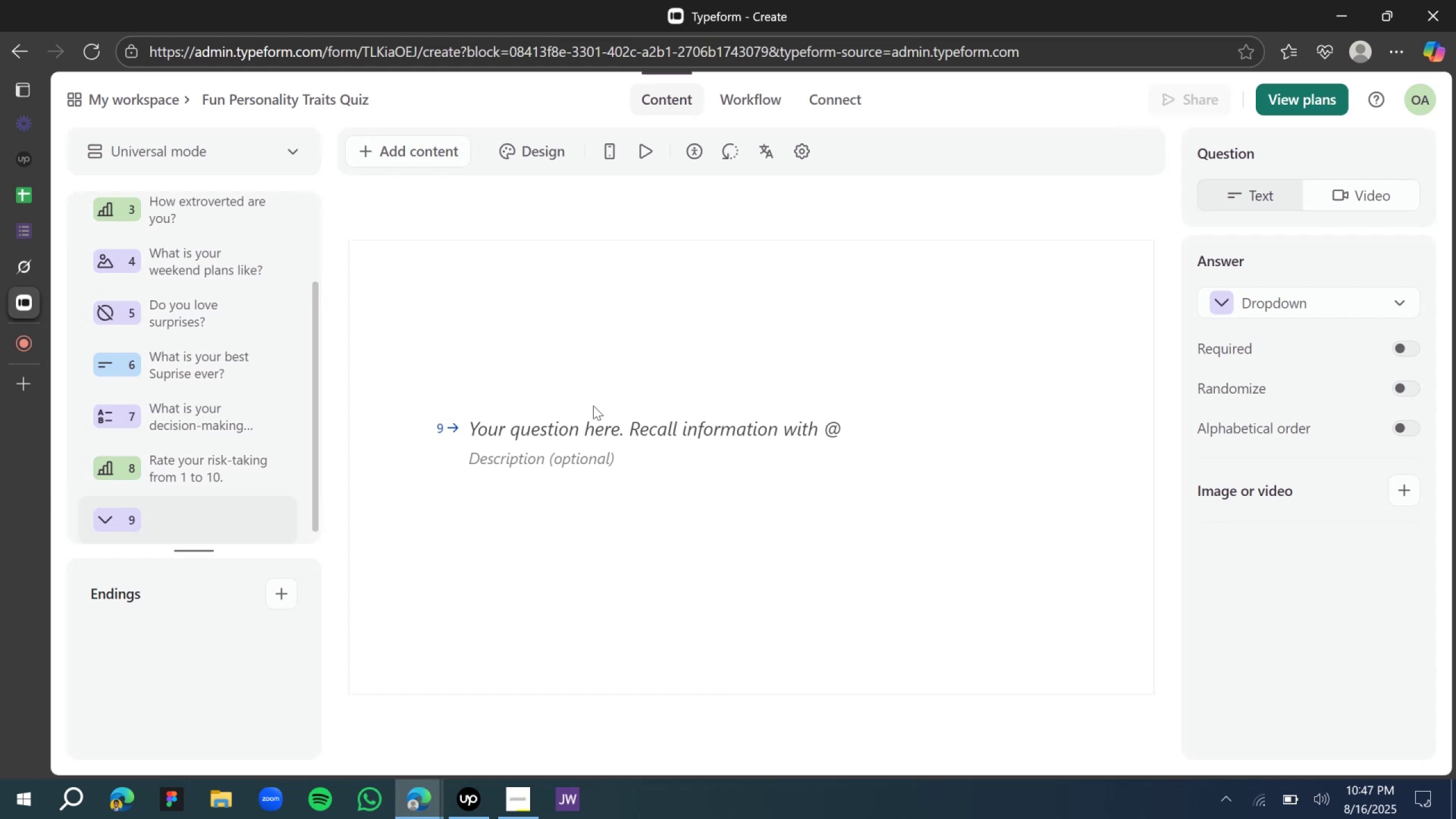 
left_click([582, 428])
 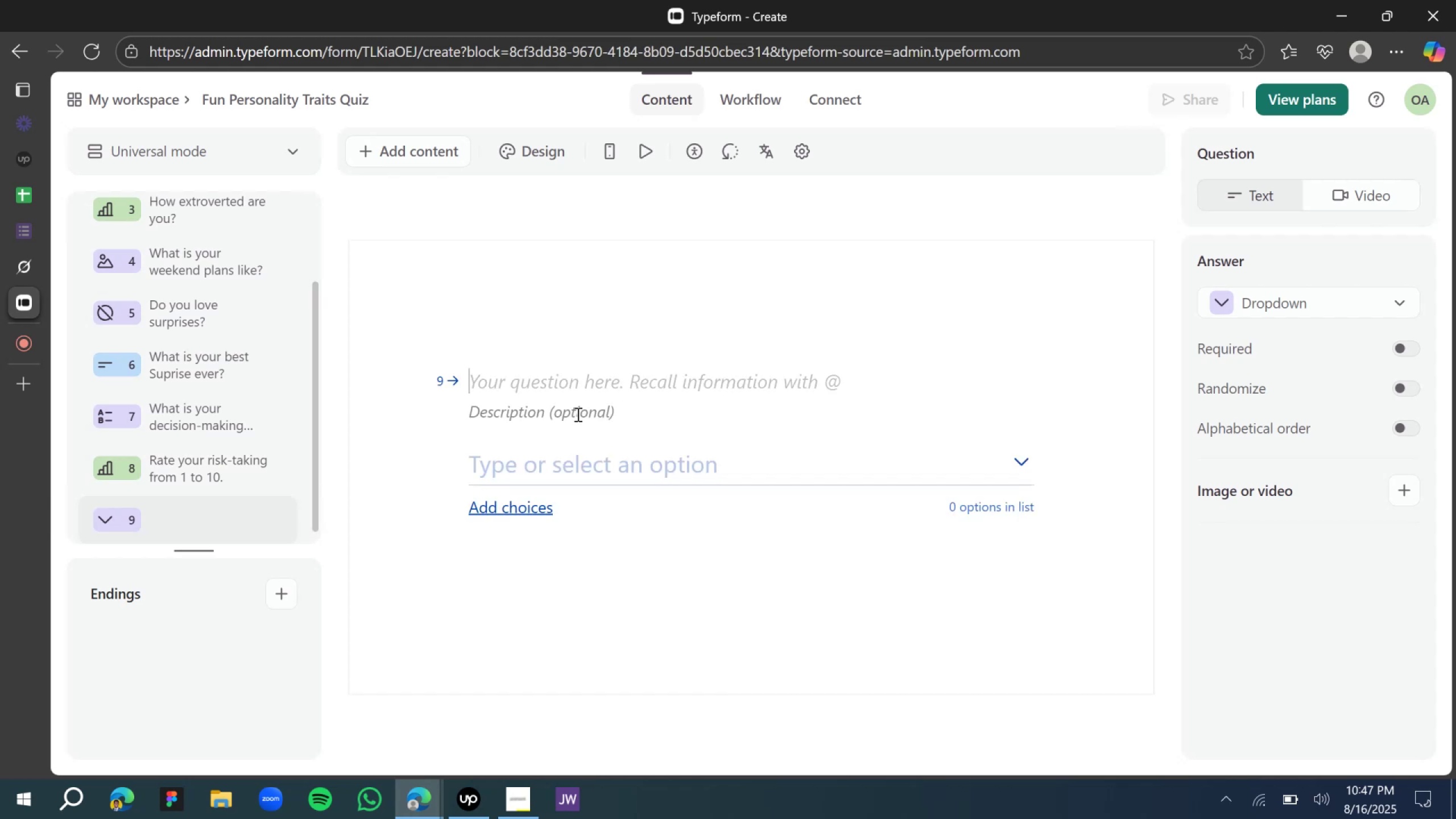 
type(What is your favorite colr)
key(Backspace)
type(or?)
 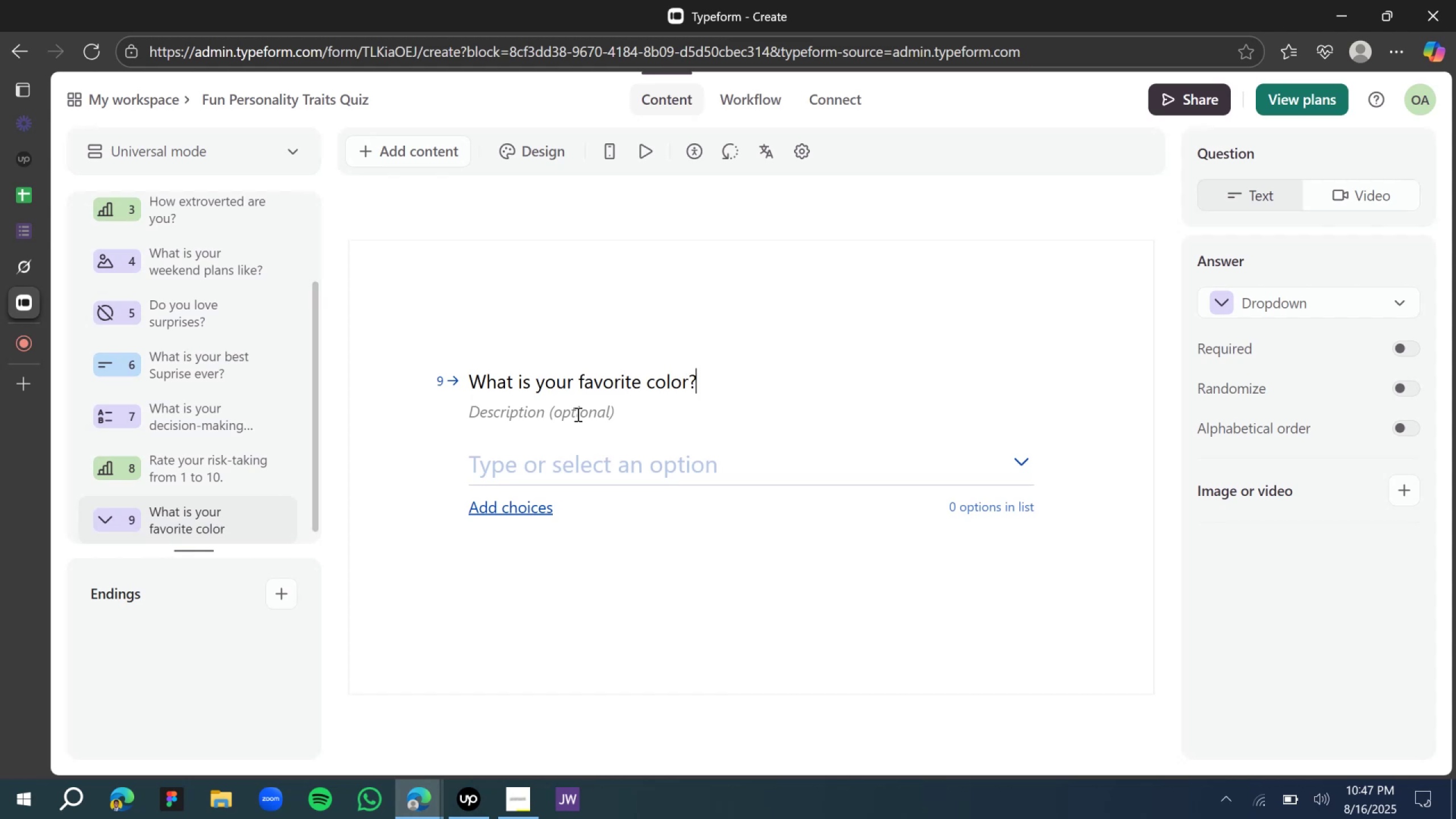 
left_click([556, 466])
 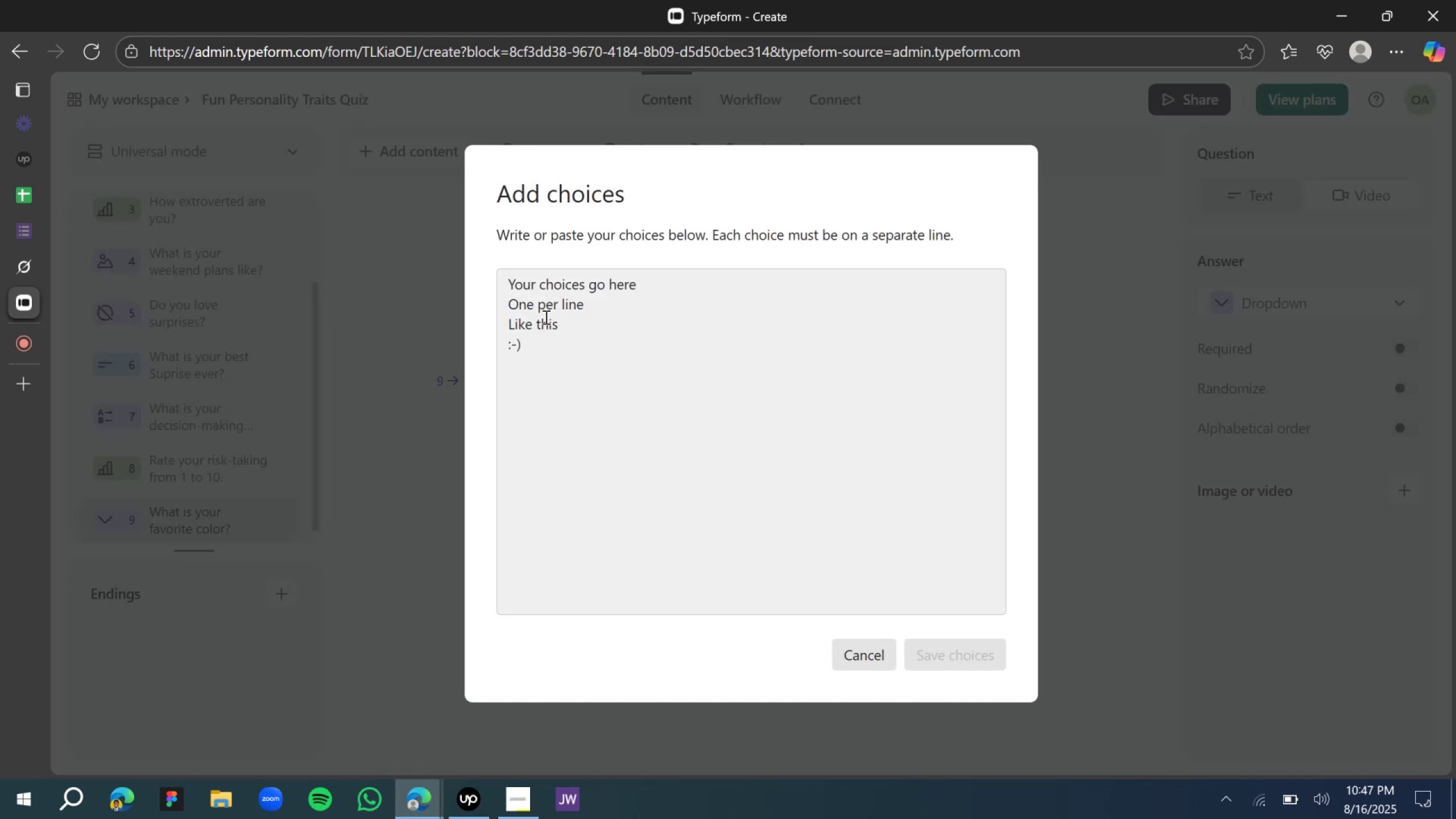 
left_click([539, 299])
 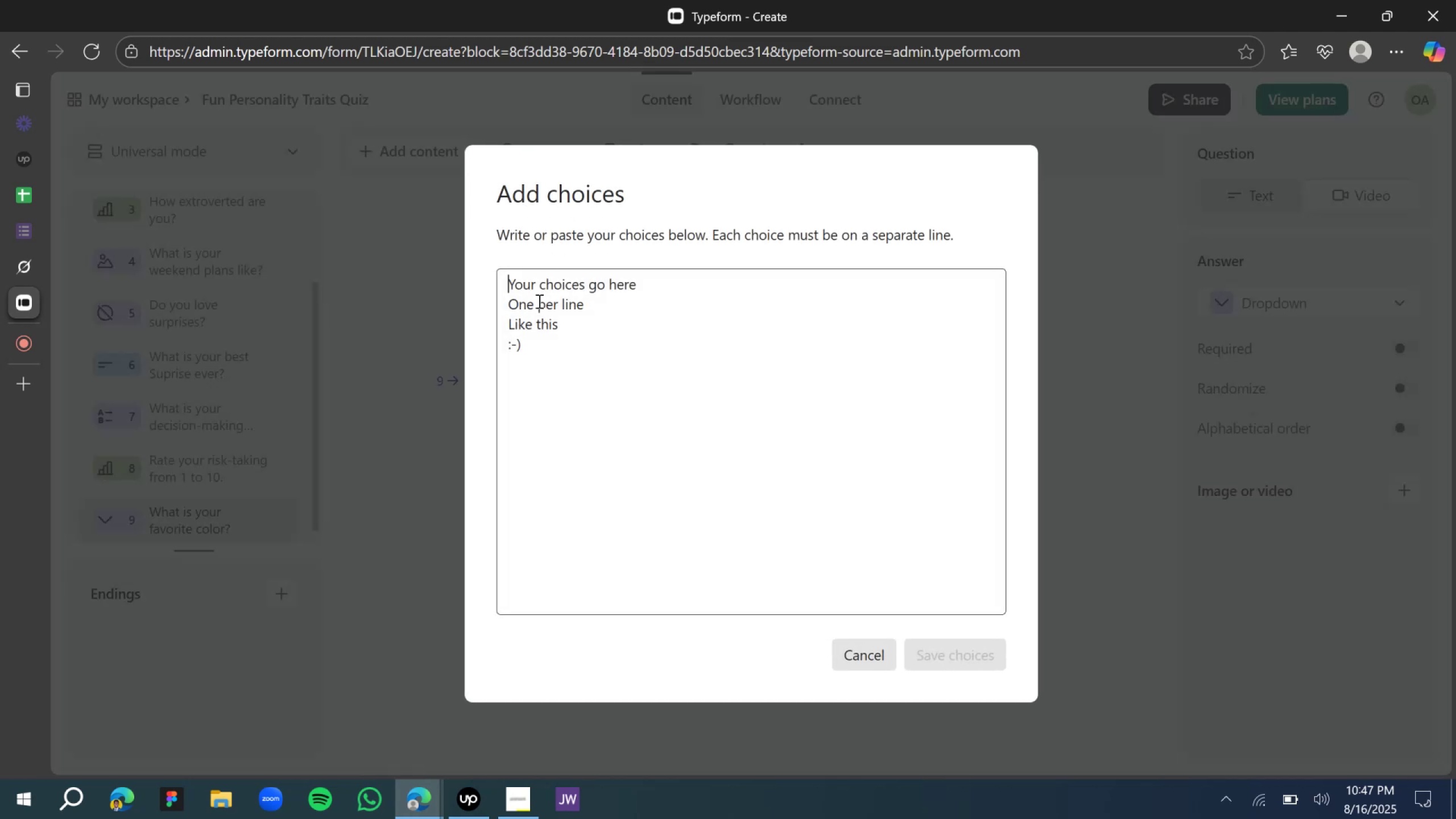 
type(Blue)
 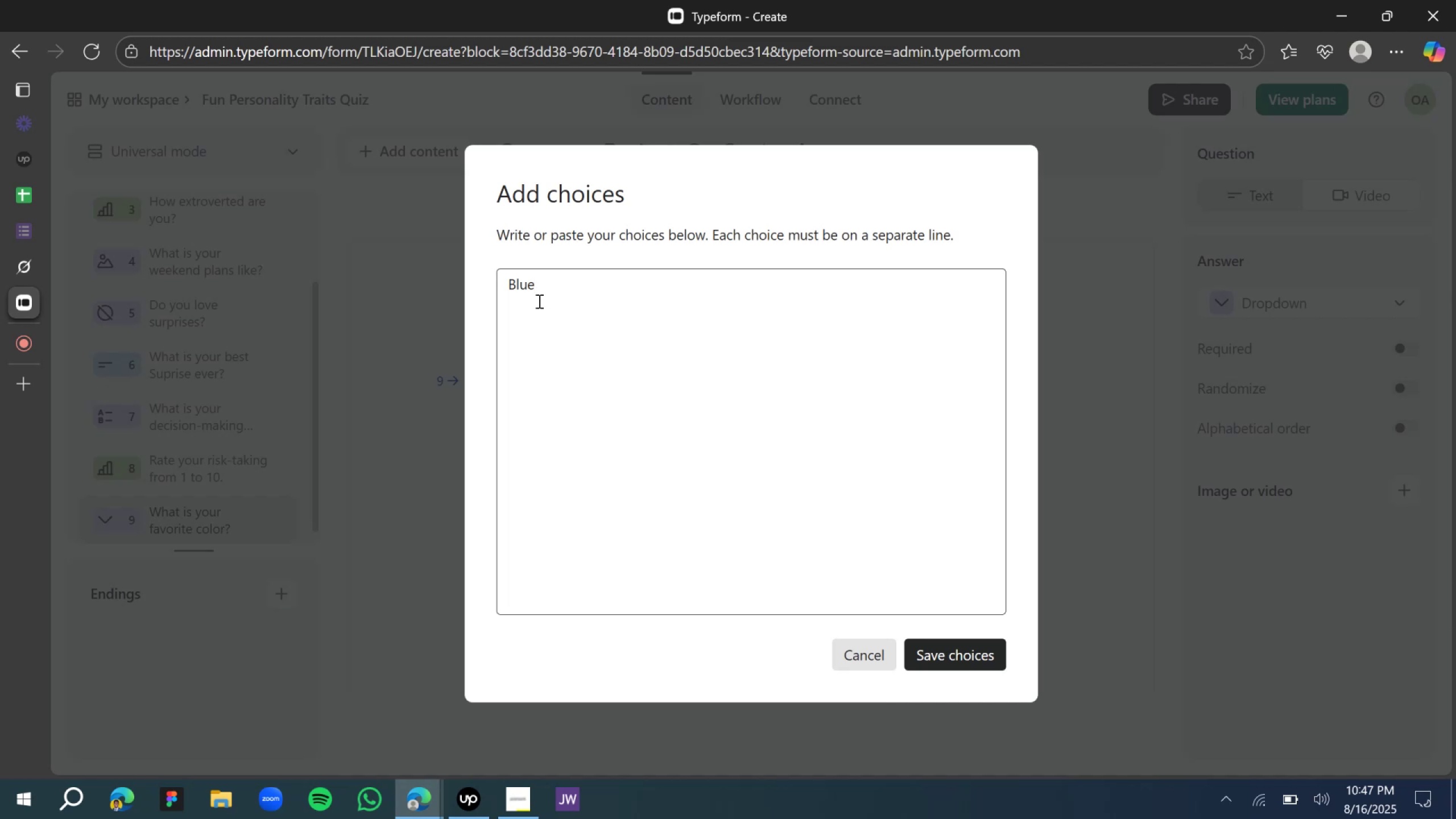 
key(Enter)
 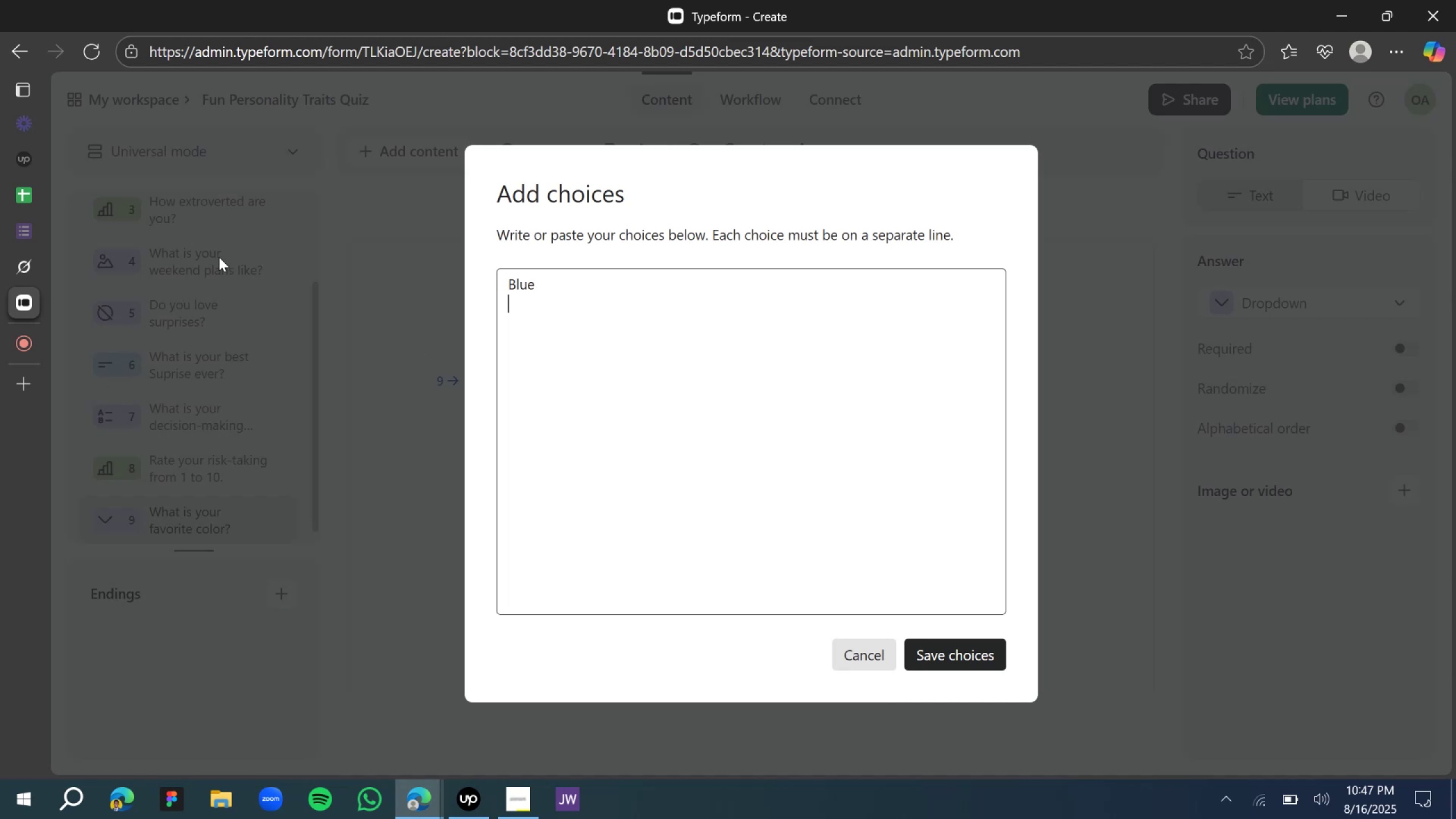 
left_click([20, 258])
 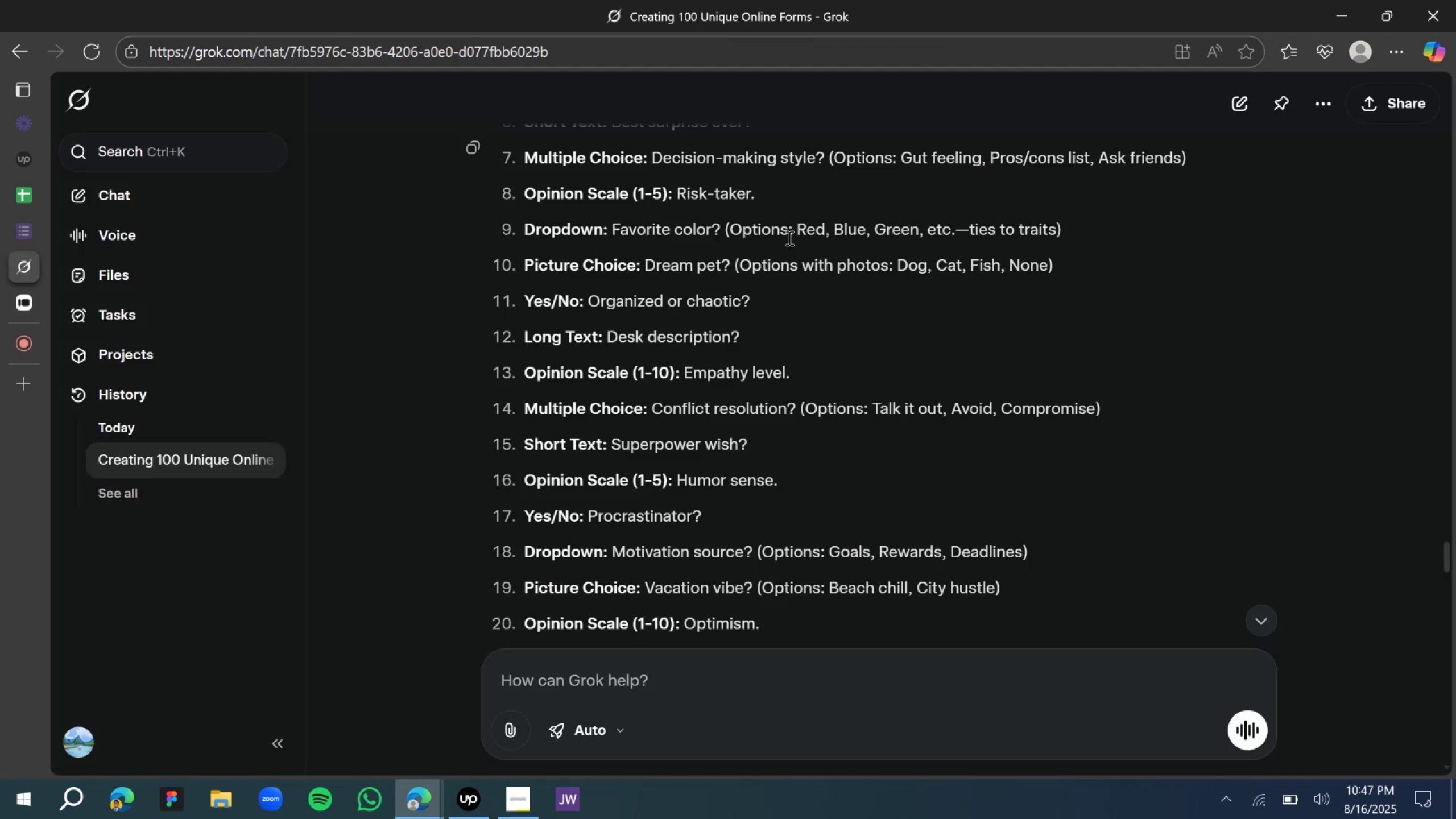 
wait(5.71)
 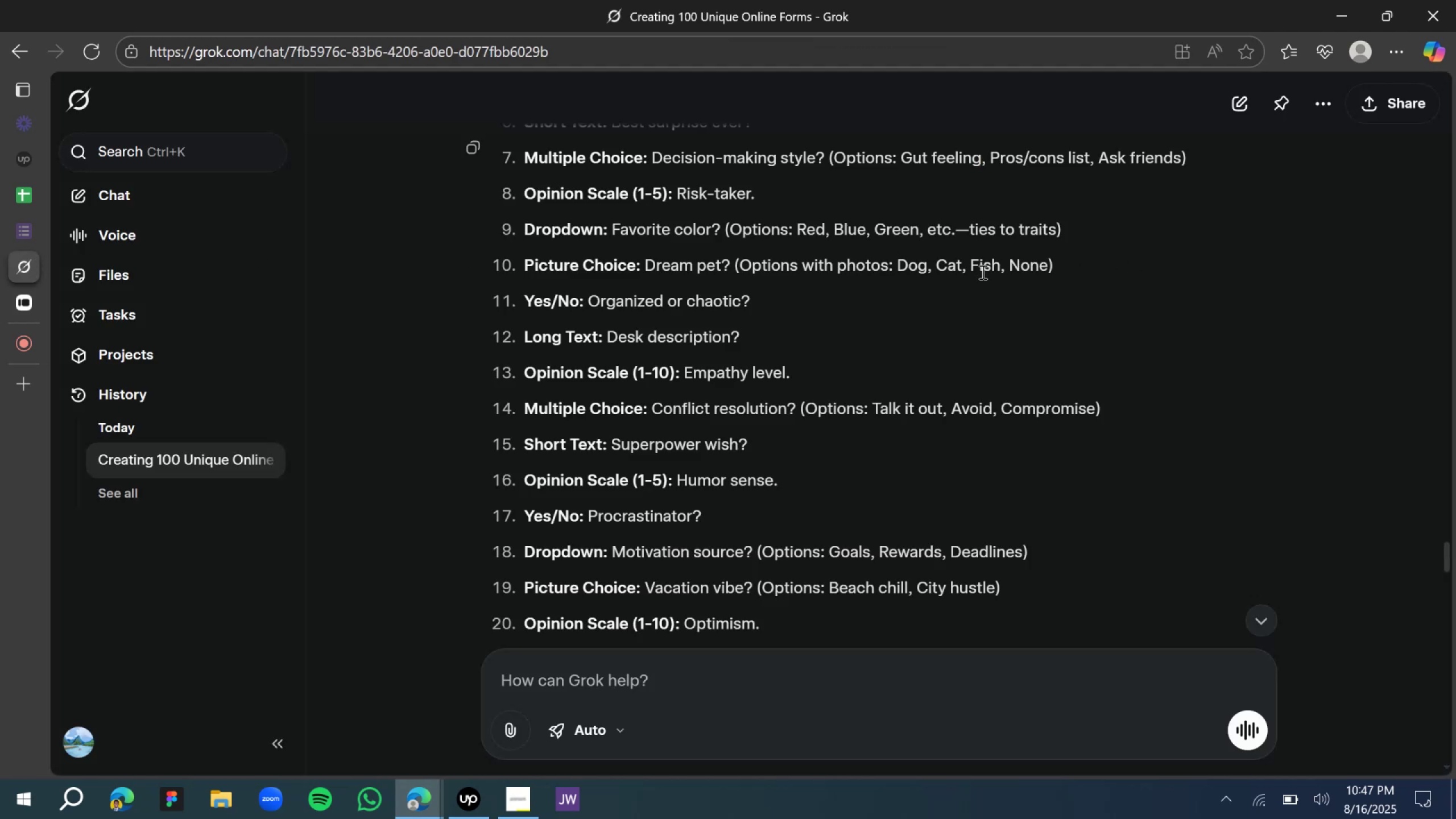 
left_click_drag(start_coordinate=[800, 229], to_coordinate=[918, 235])
 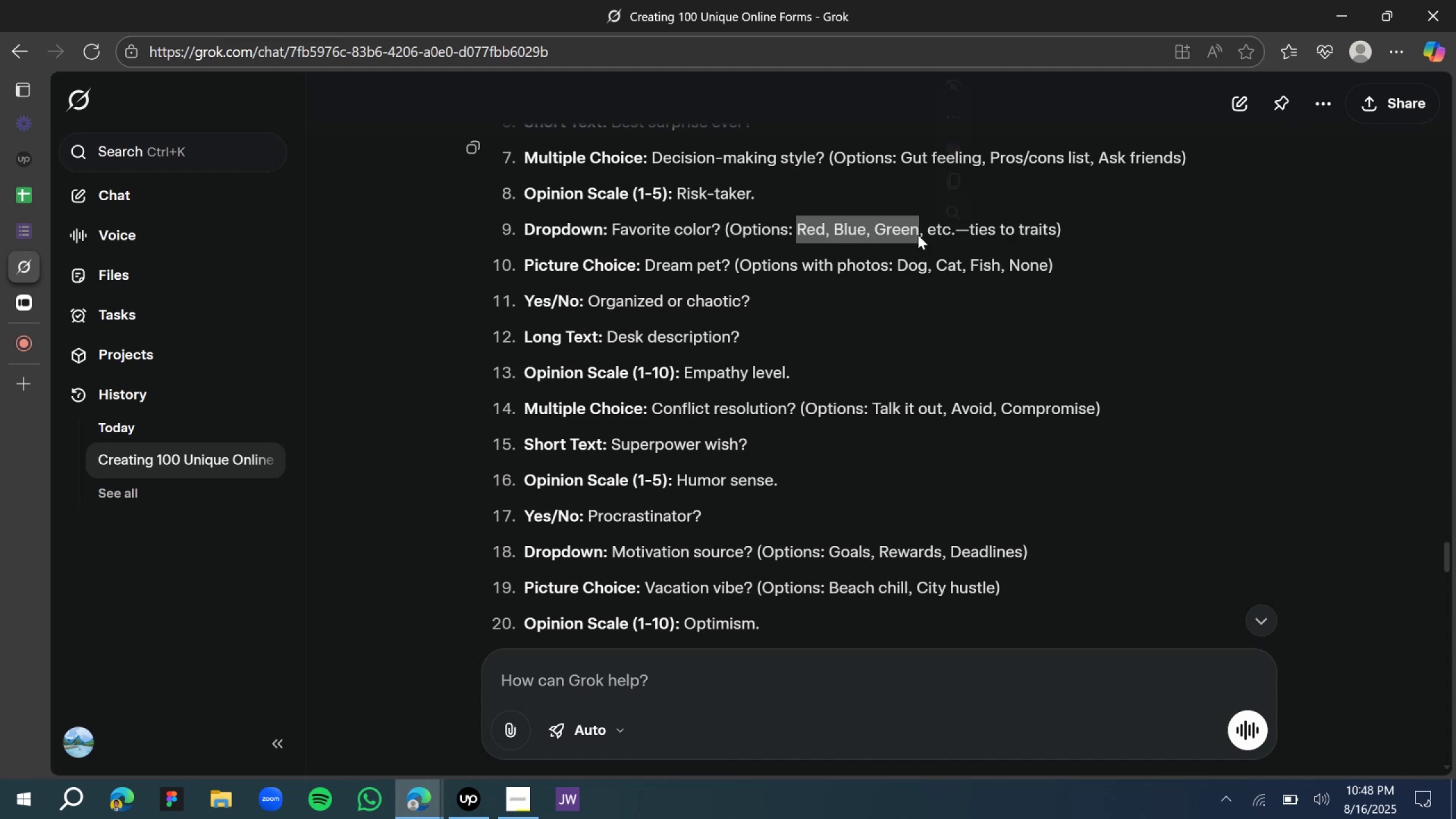 
key(Control+C)
 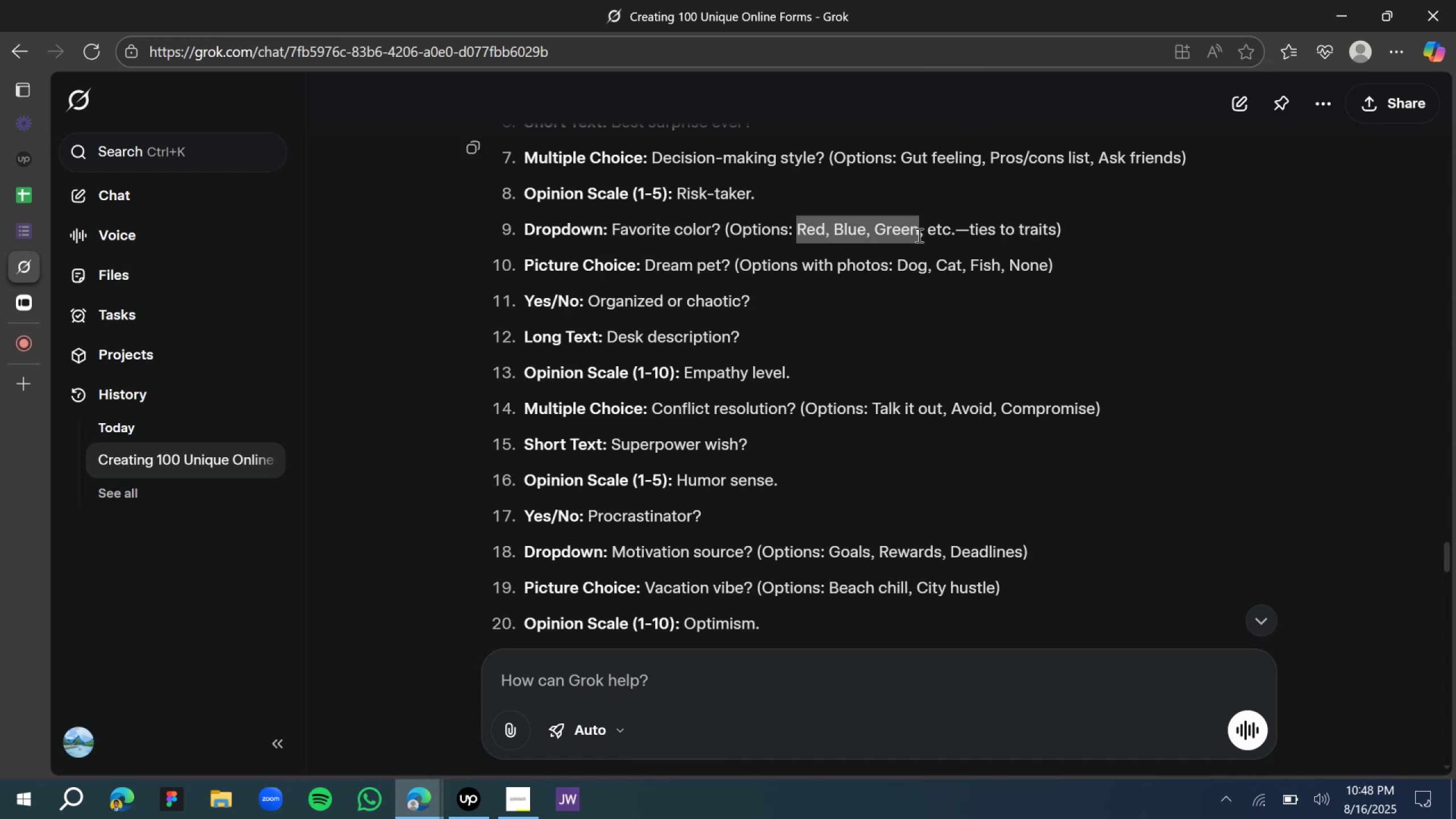 
key(Control+C)
 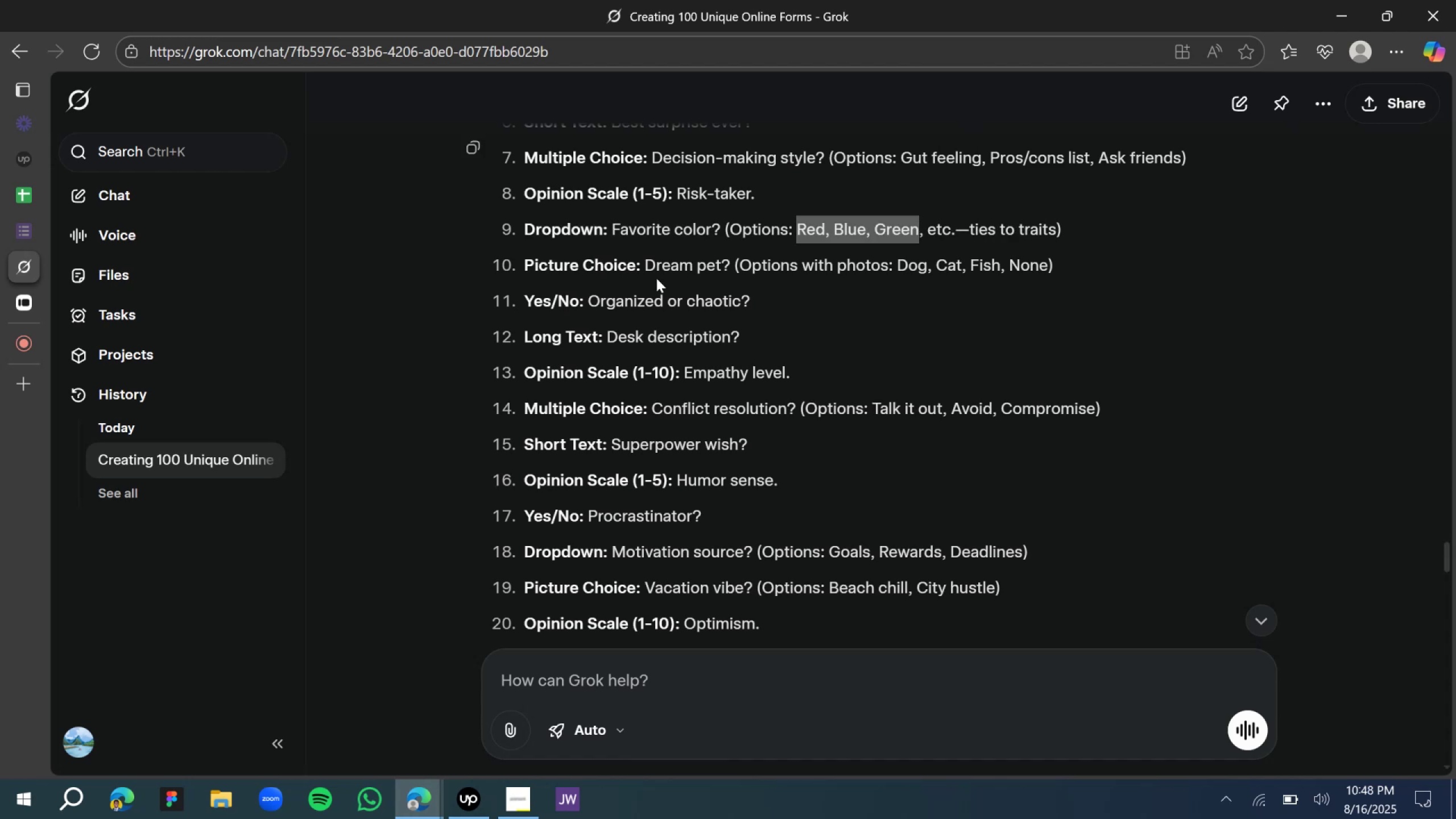 
key(Control+C)
 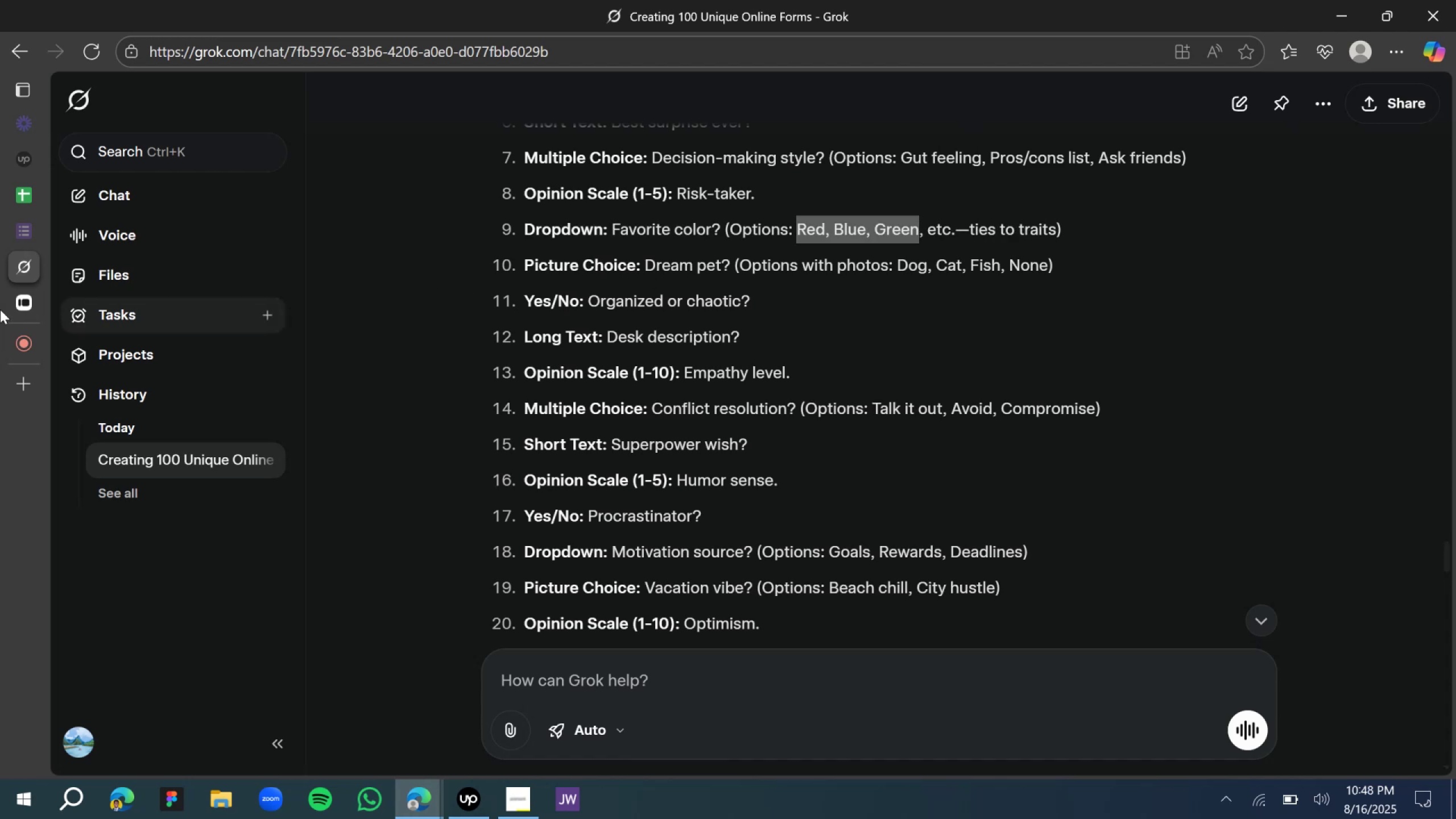 
left_click([28, 301])
 